 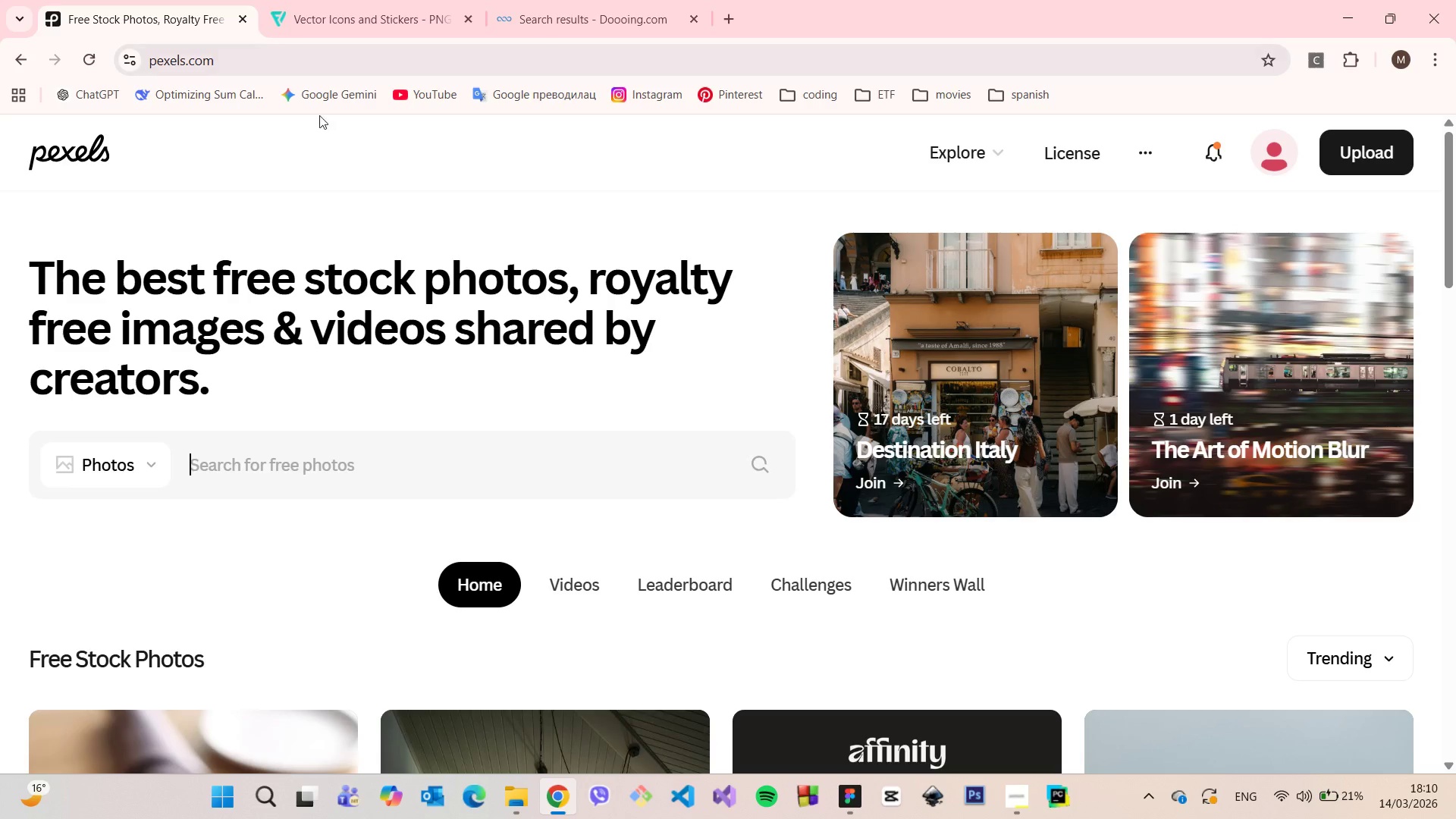 
left_click([273, 469])
 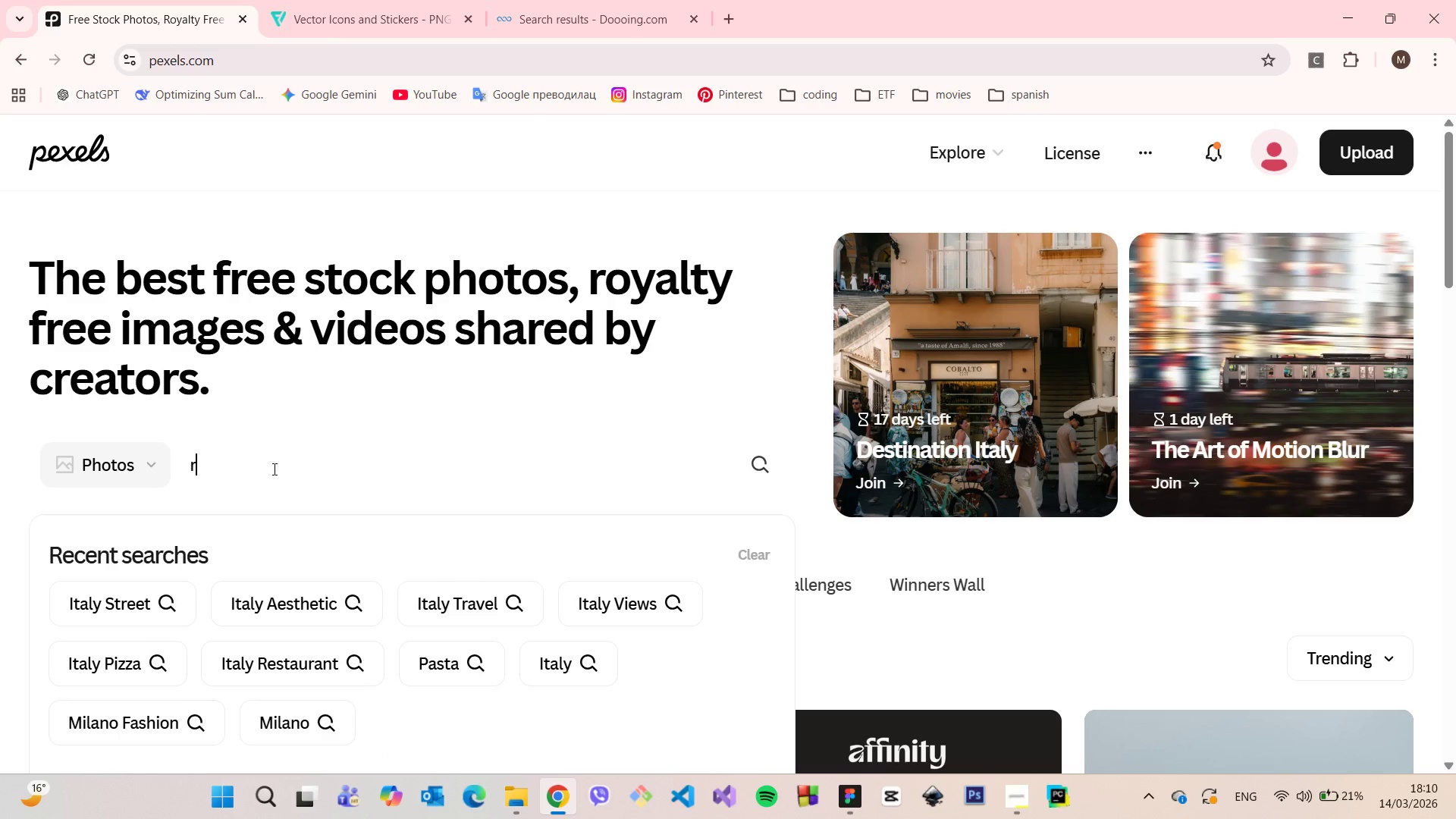 
type(rome)
 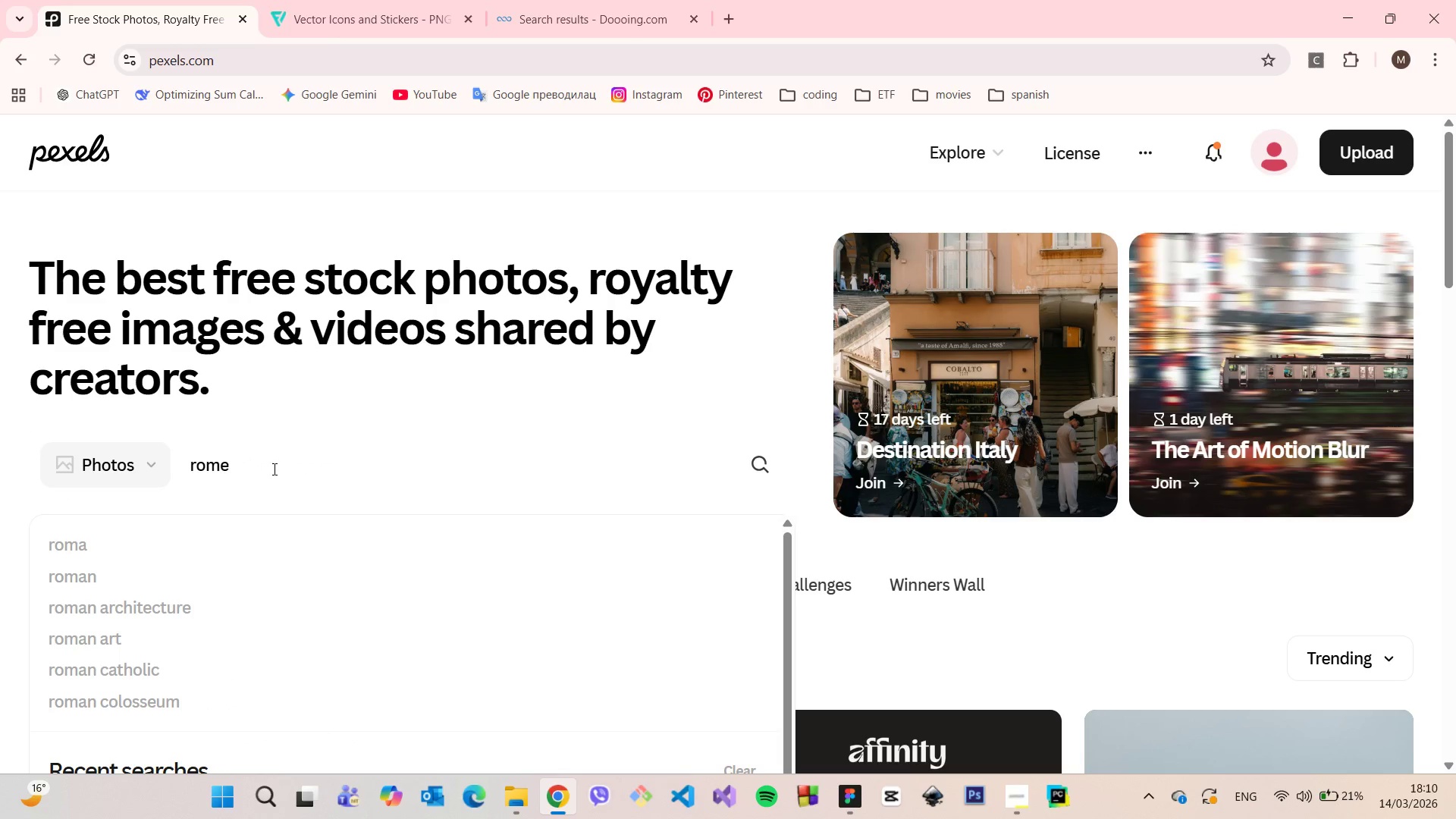 
key(Enter)
 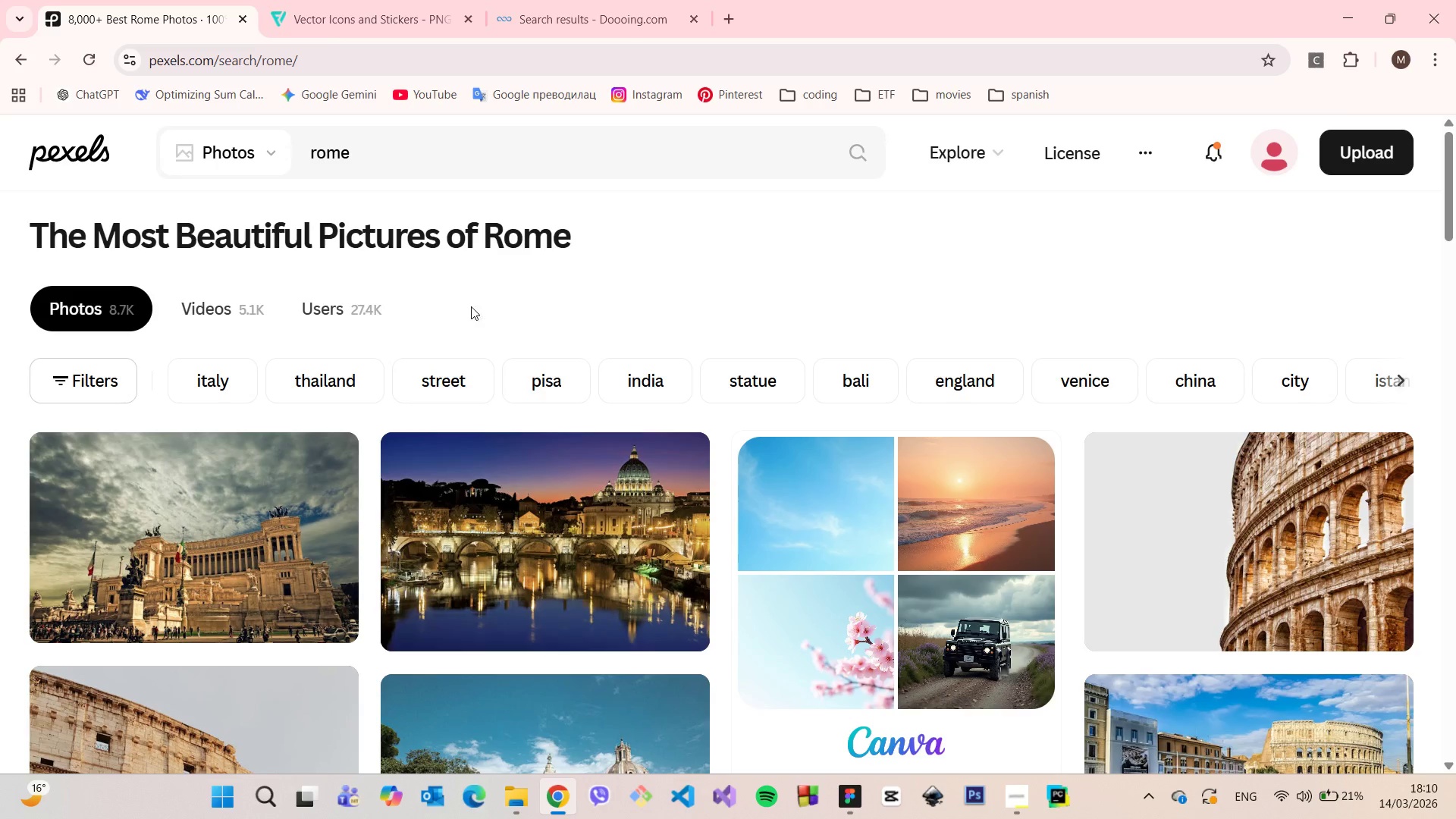 
scroll: coordinate [524, 400], scroll_direction: down, amount: 17.0
 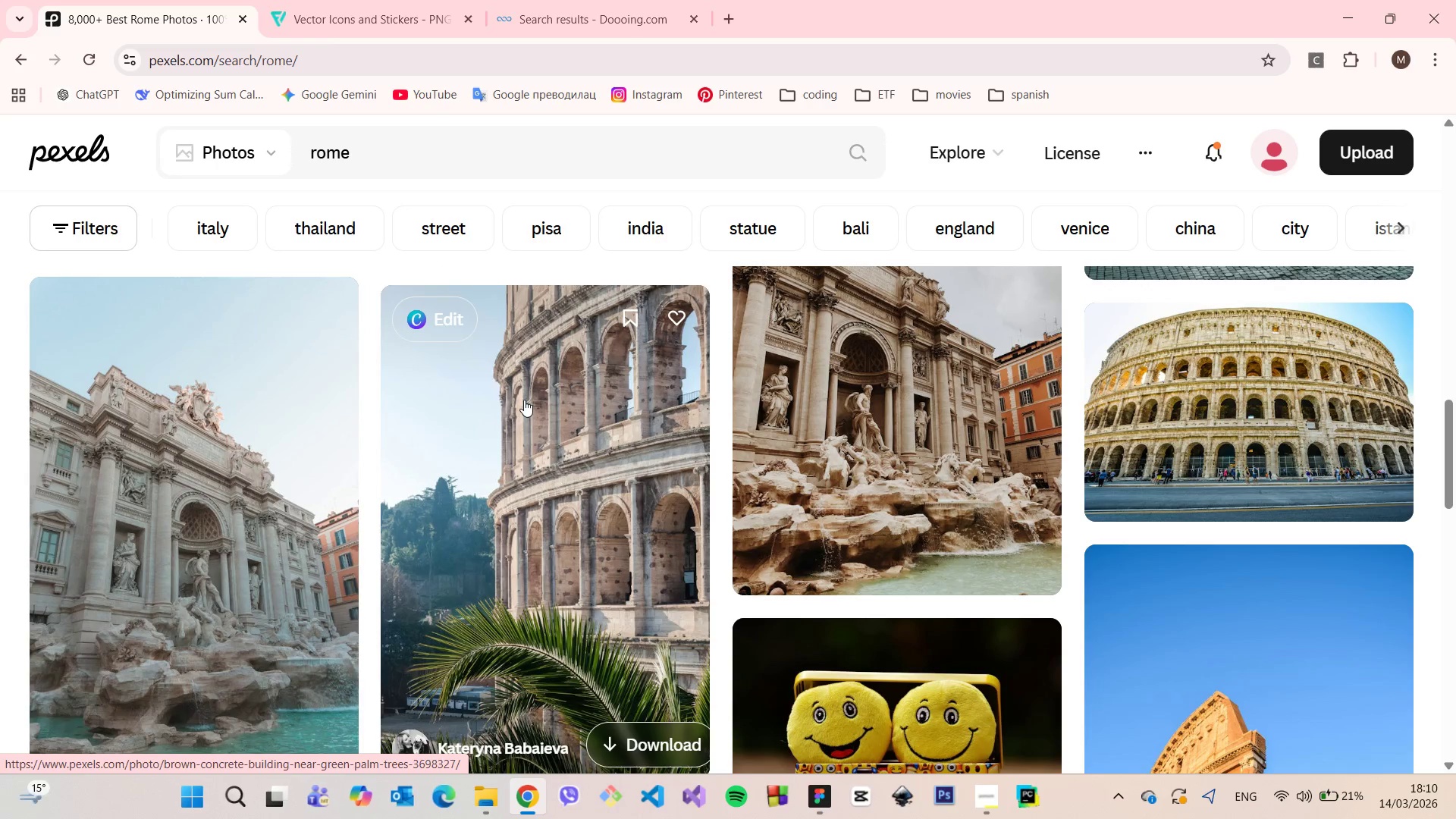 
scroll: coordinate [524, 400], scroll_direction: down, amount: 1.0
 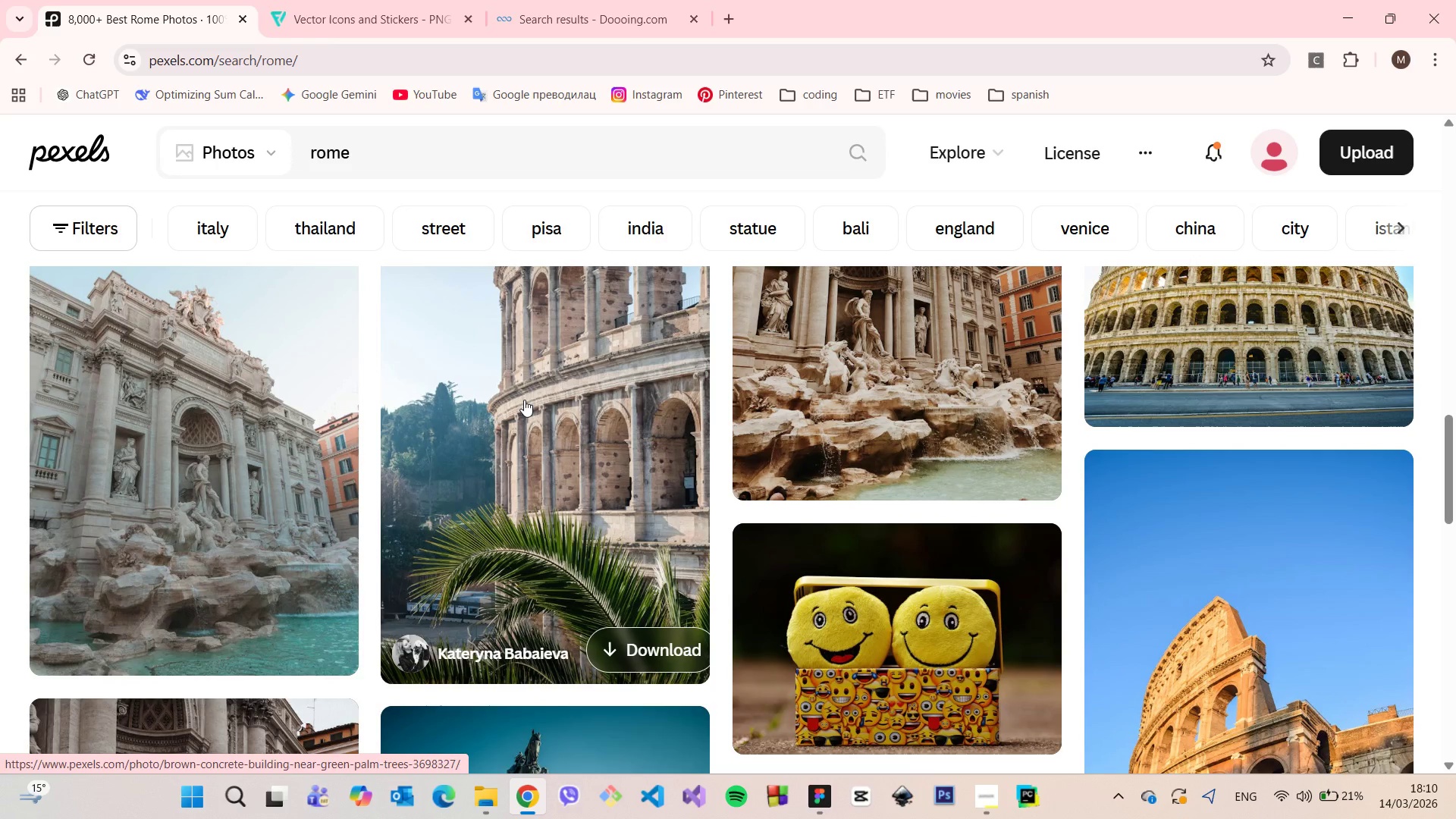 
scroll: coordinate [524, 400], scroll_direction: up, amount: 1.0
 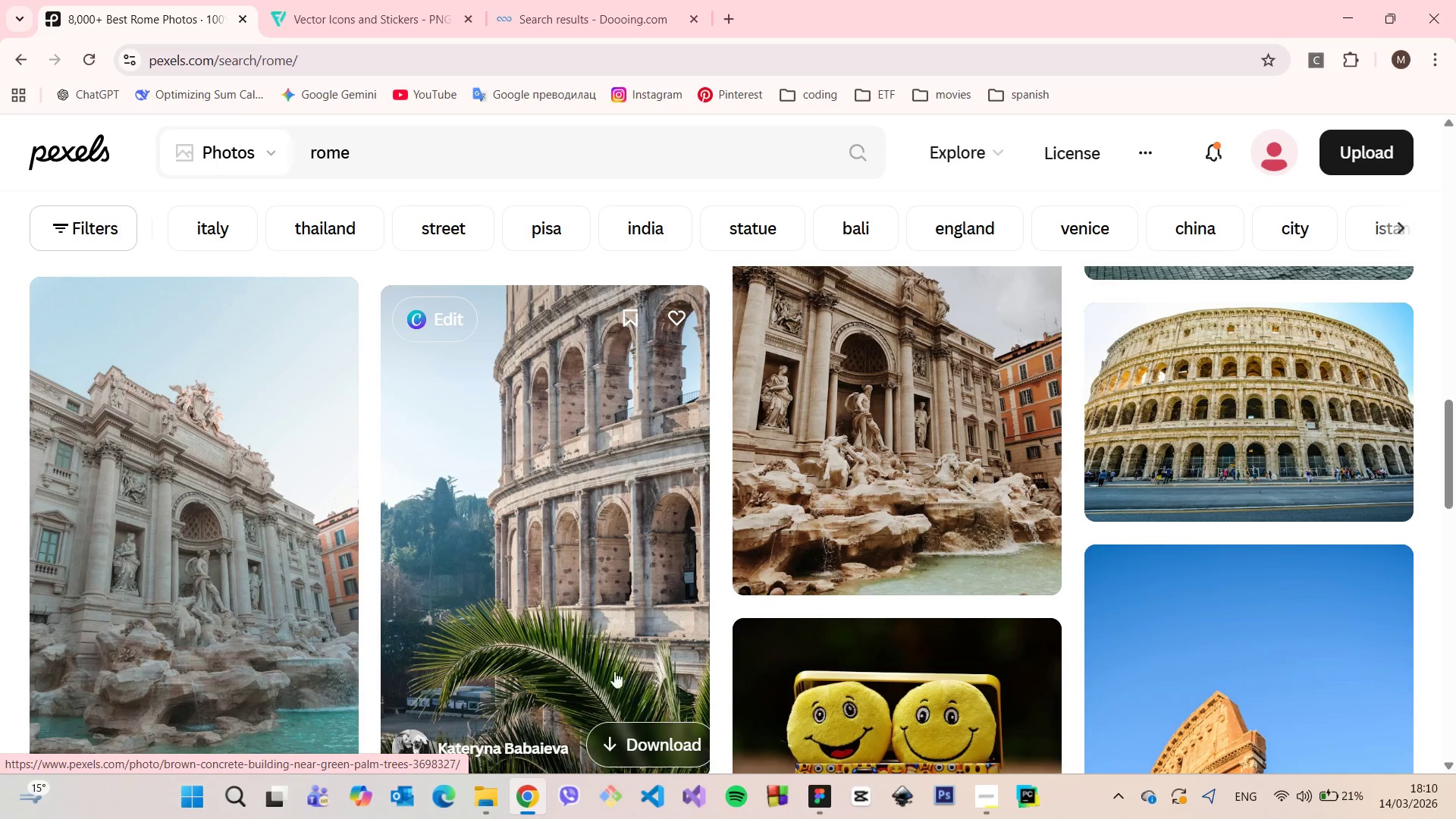 
left_click([629, 727])
 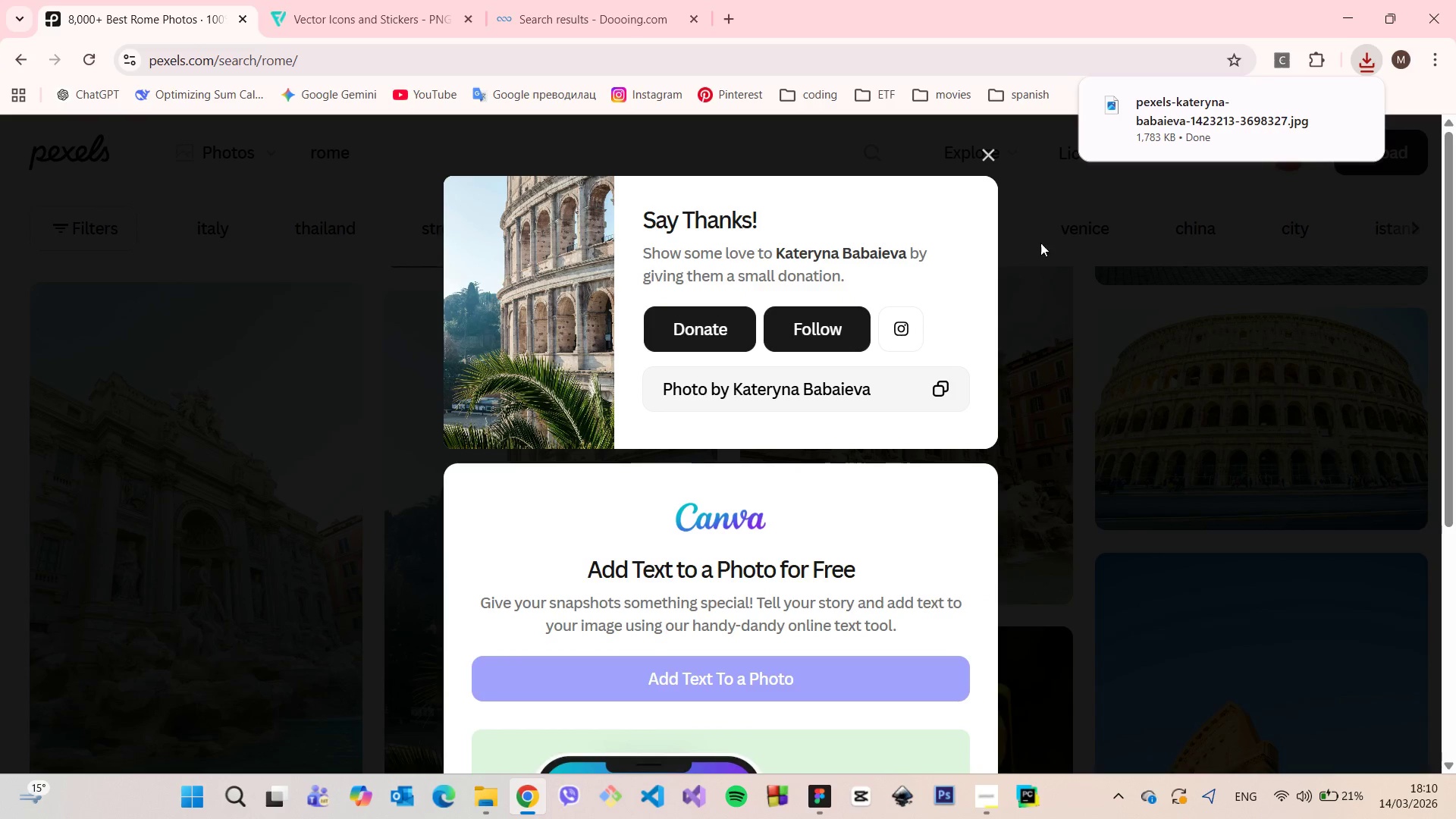 
left_click([995, 155])
 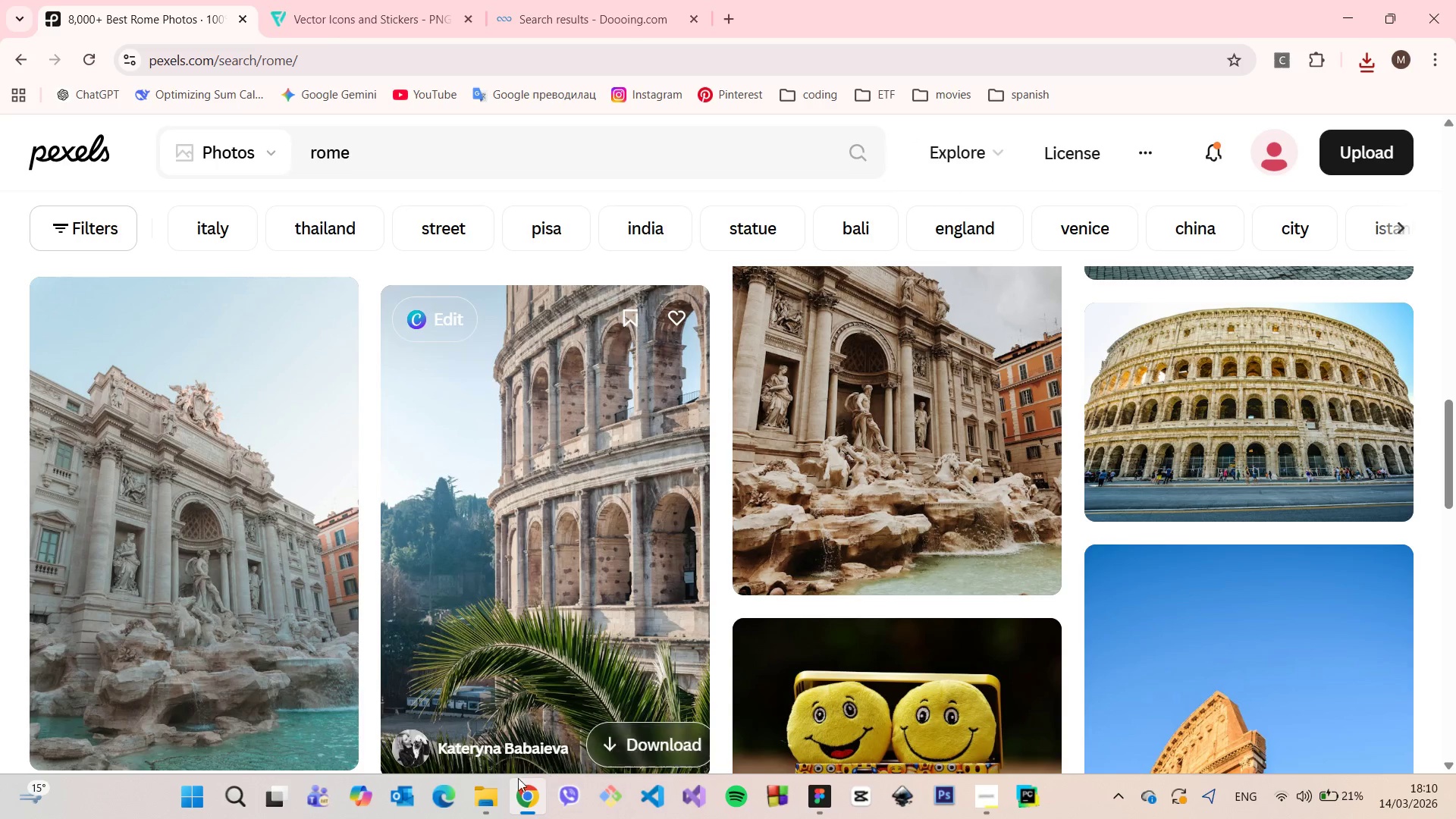 
left_click([495, 788])
 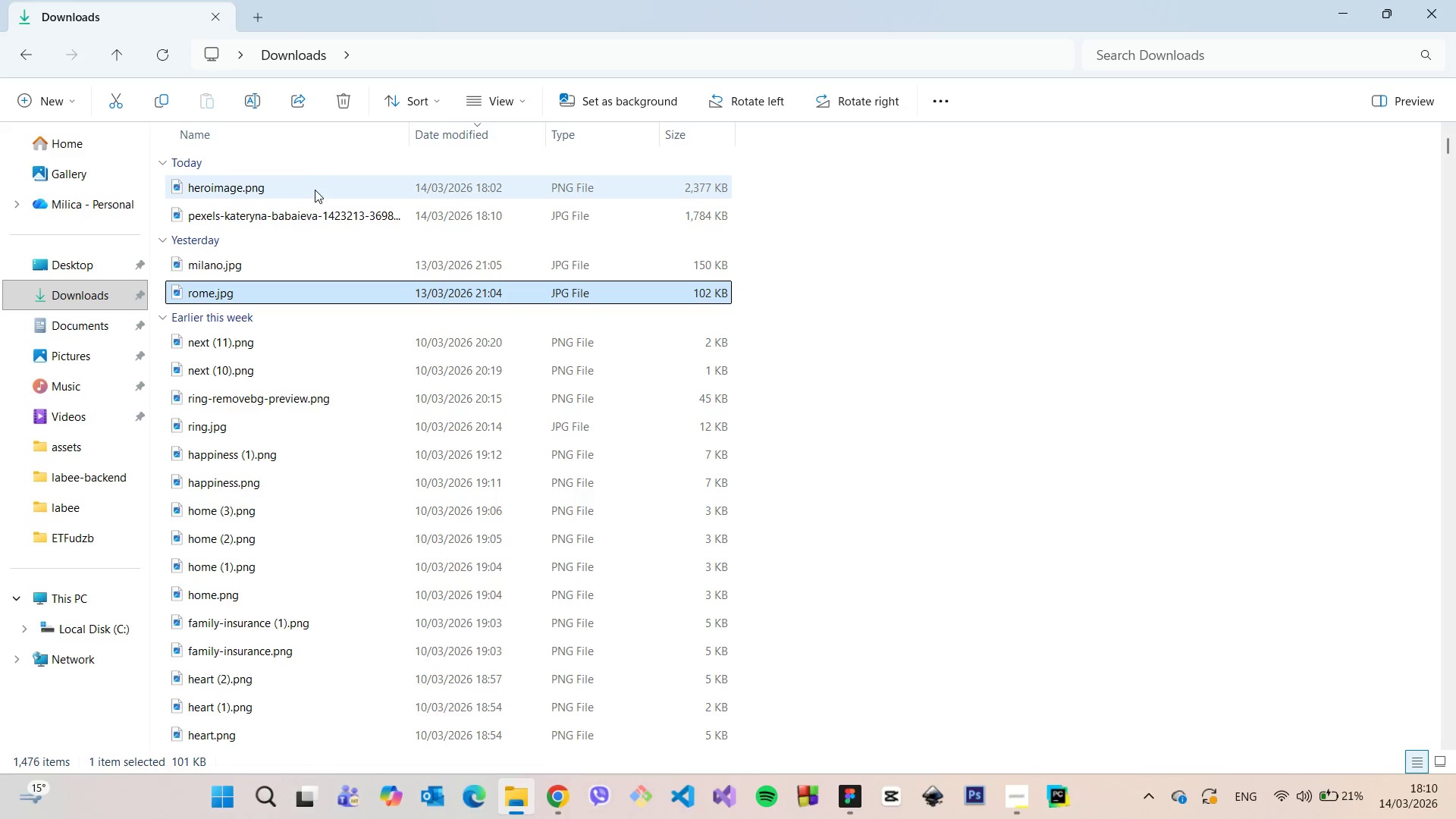 
left_click([319, 207])
 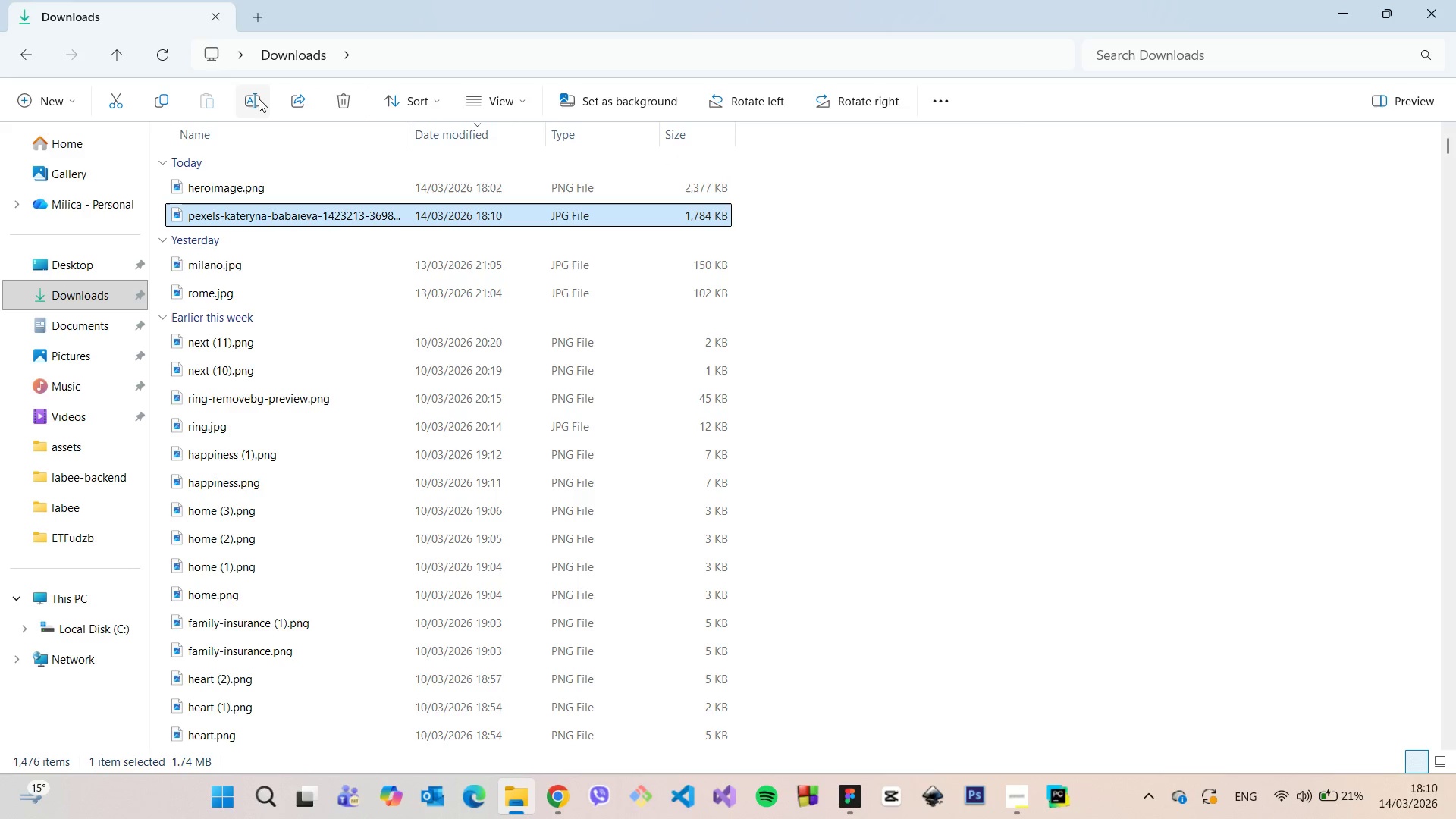 
scroll: coordinate [318, 203], scroll_direction: up, amount: 3.0
 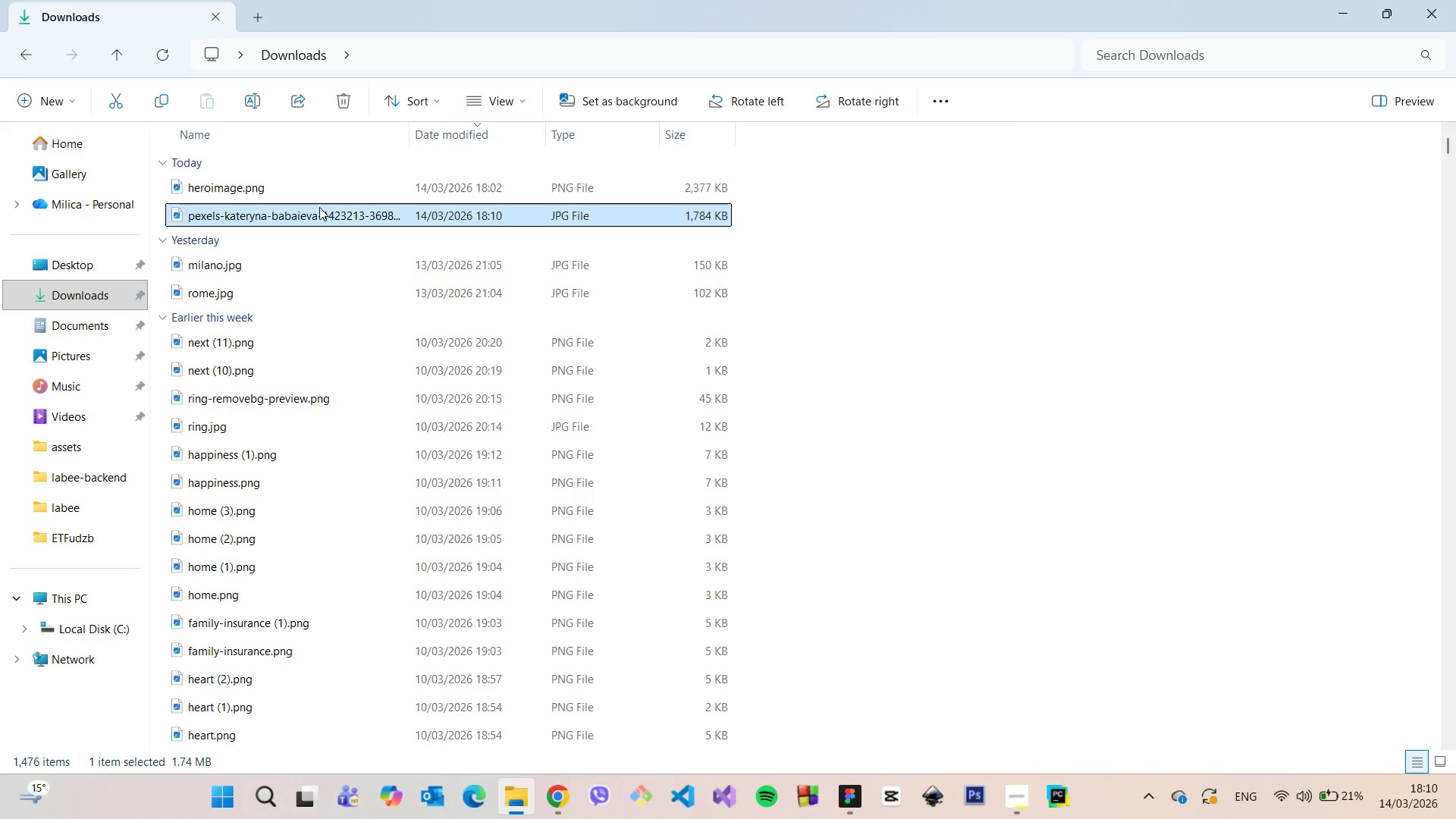 
left_click([259, 99])
 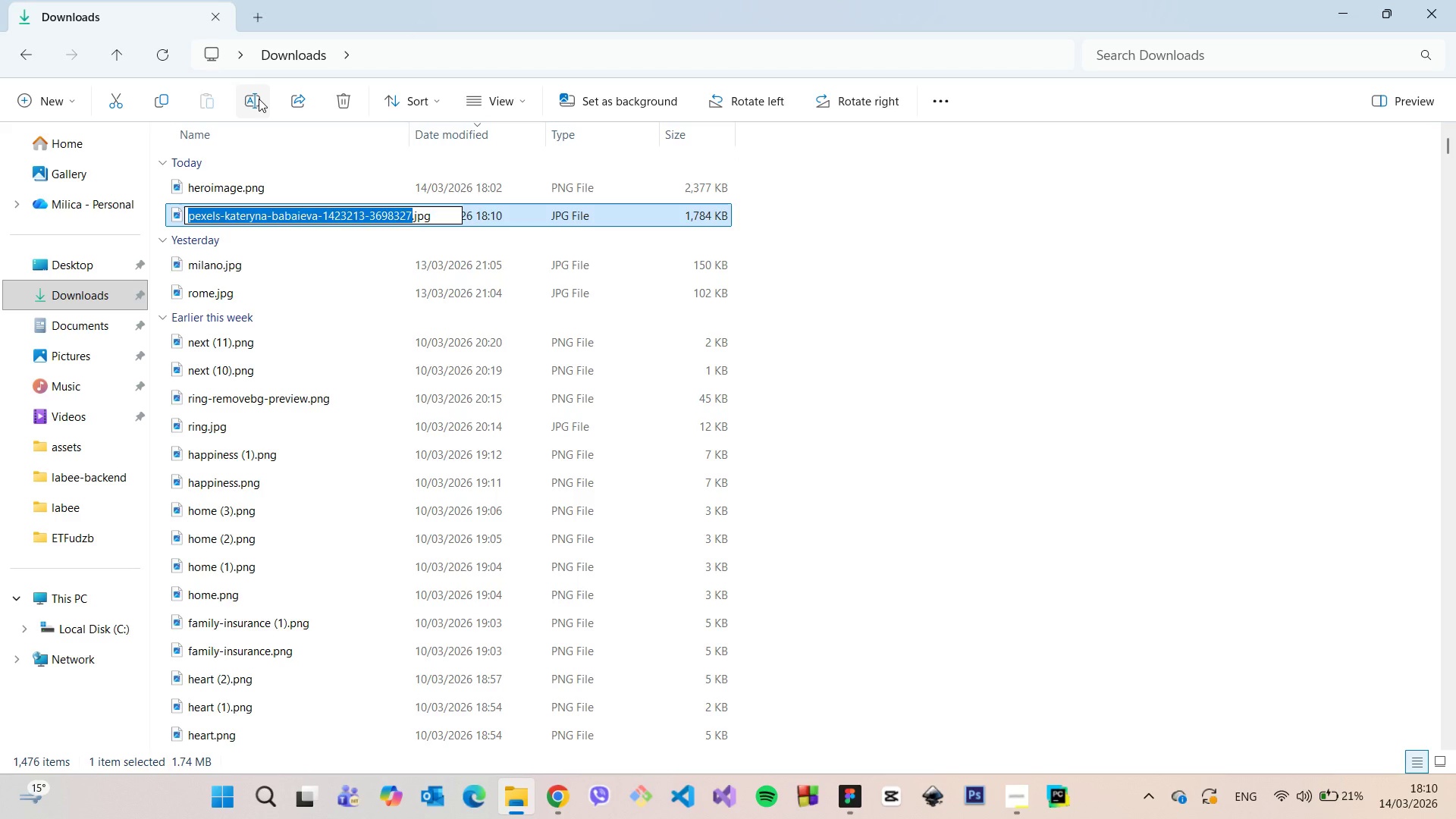 
type(rom)
 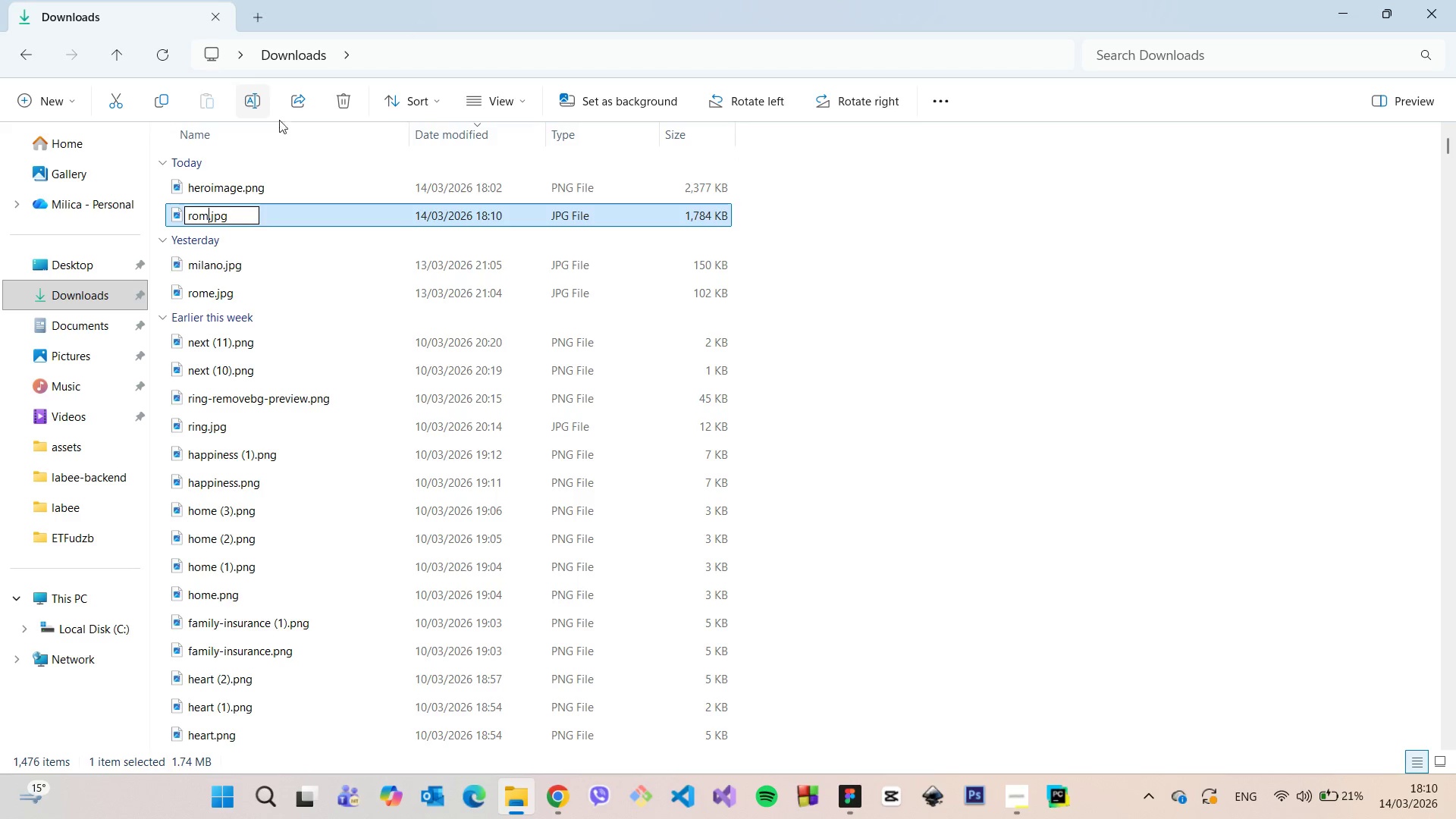 
type(e1)
 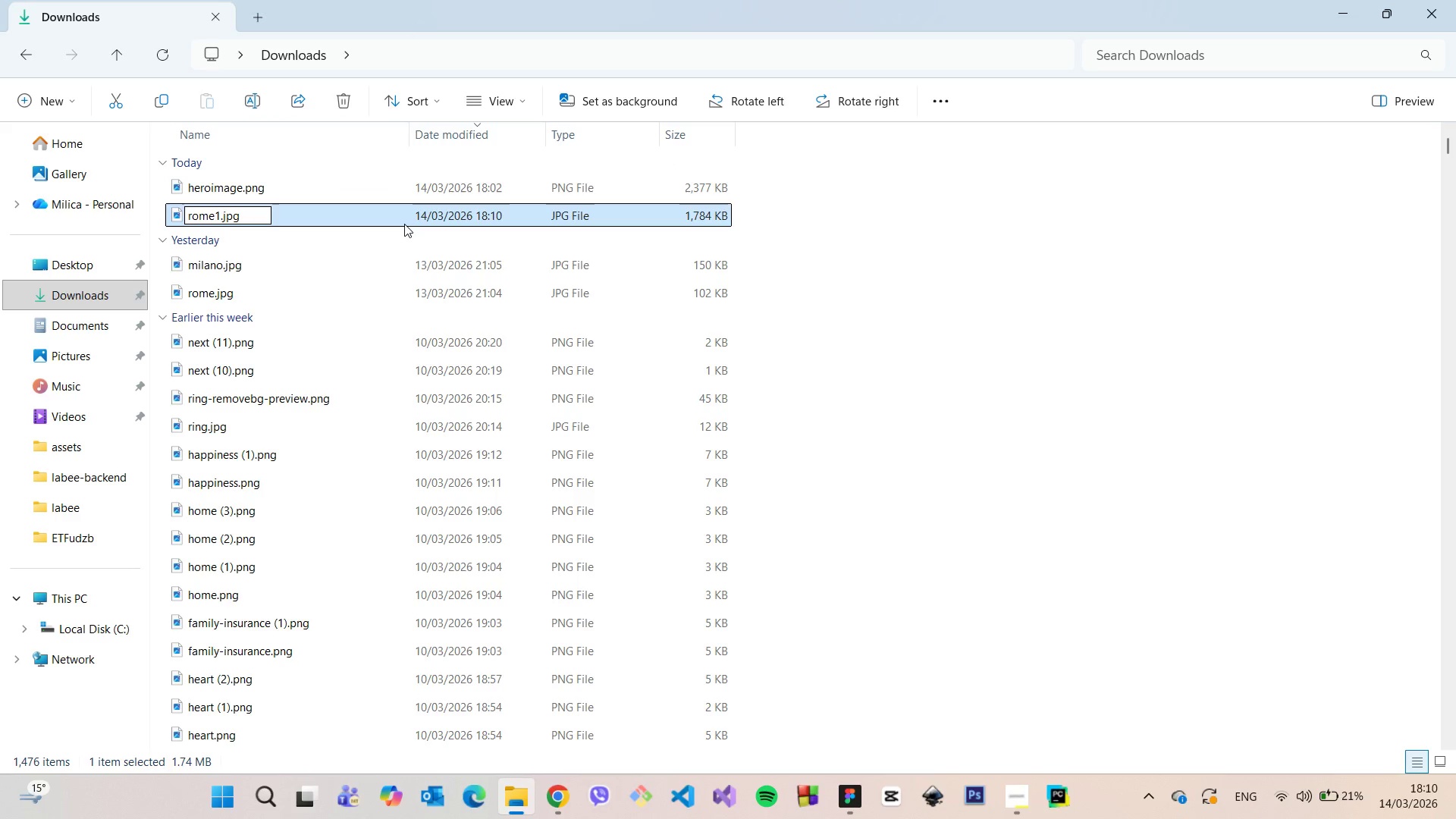 
key(Enter)
 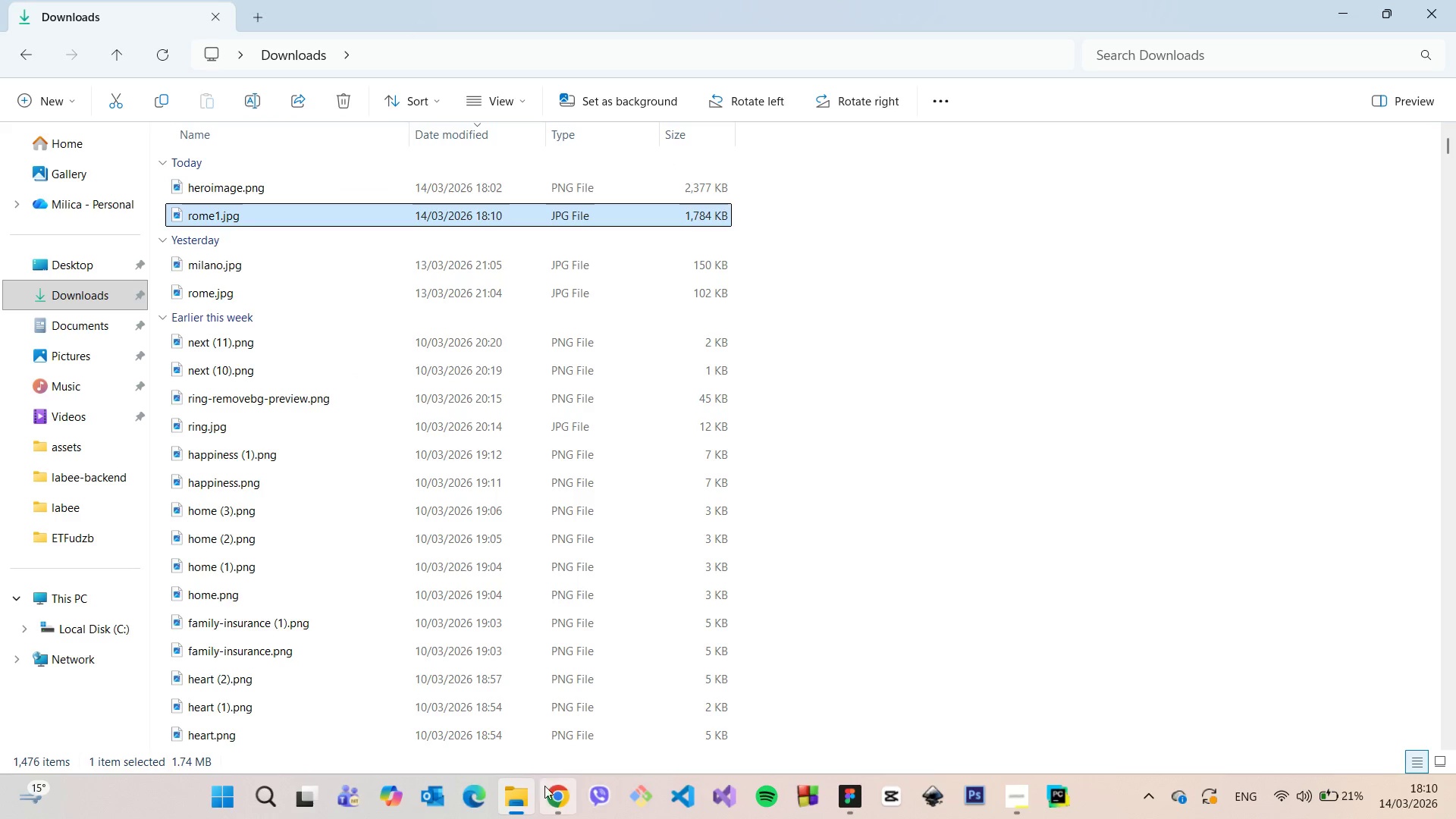 
left_click([549, 792])
 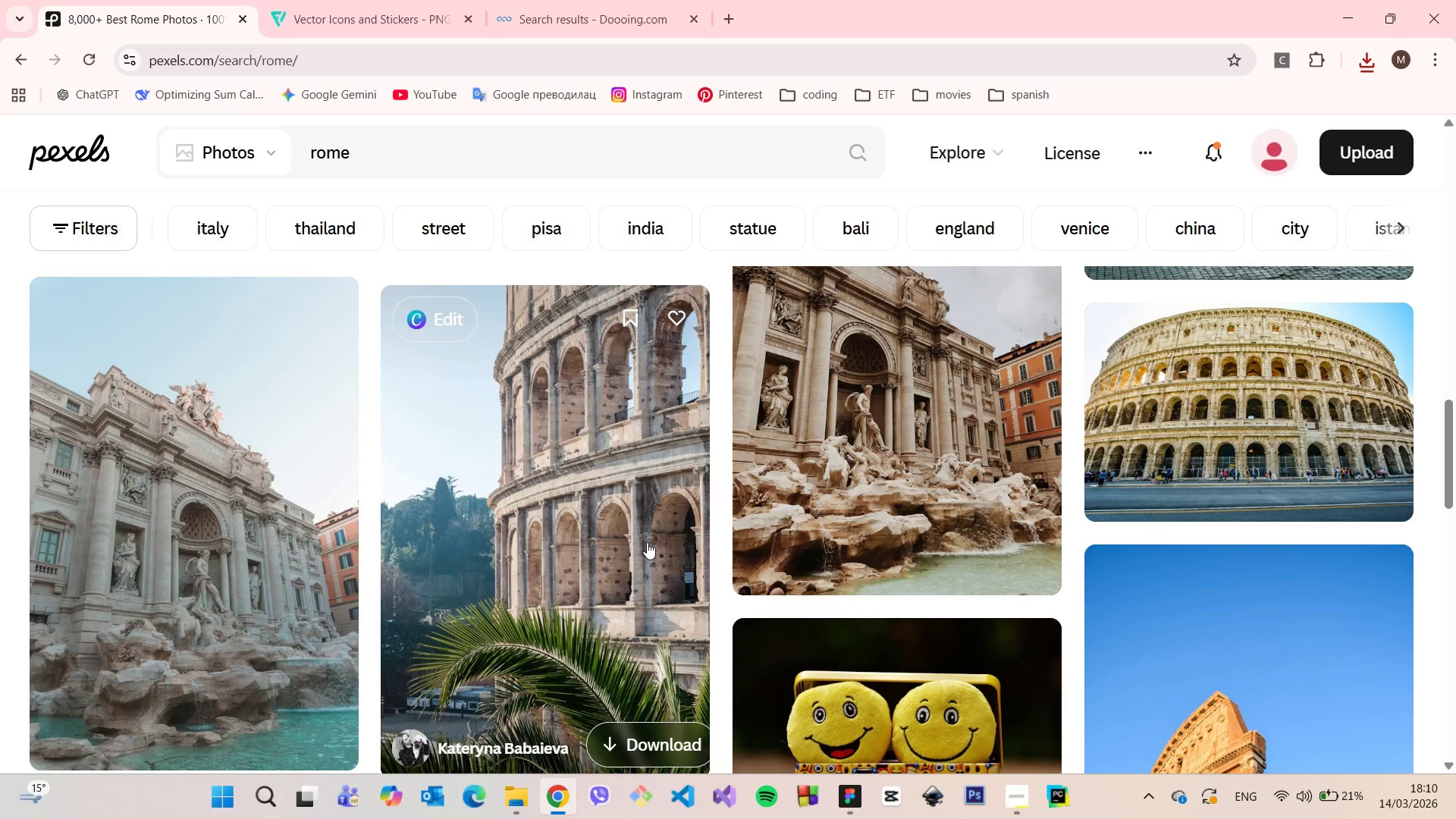 
scroll: coordinate [585, 541], scroll_direction: down, amount: 17.0
 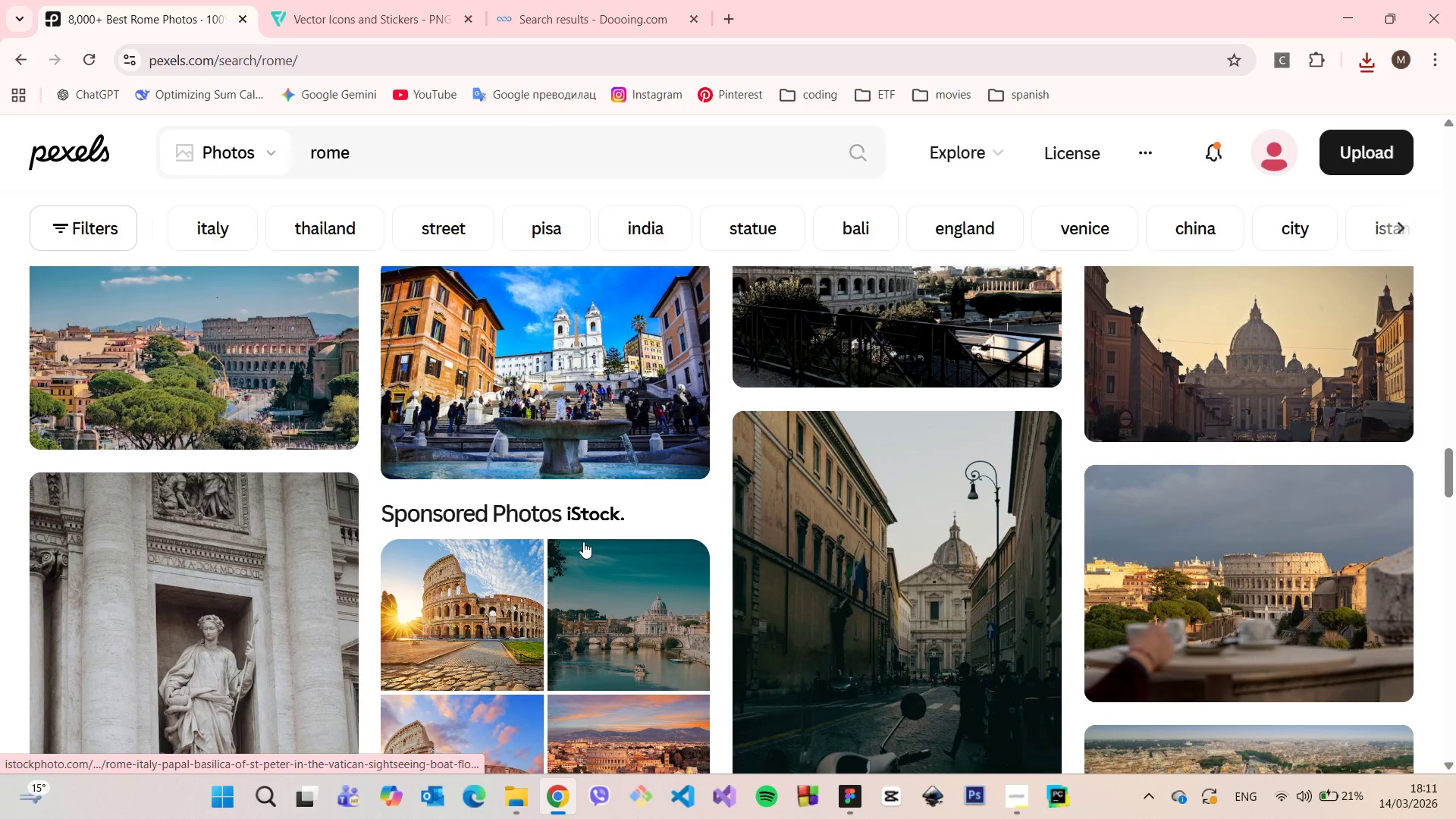 
scroll: coordinate [583, 541], scroll_direction: down, amount: 2.0
 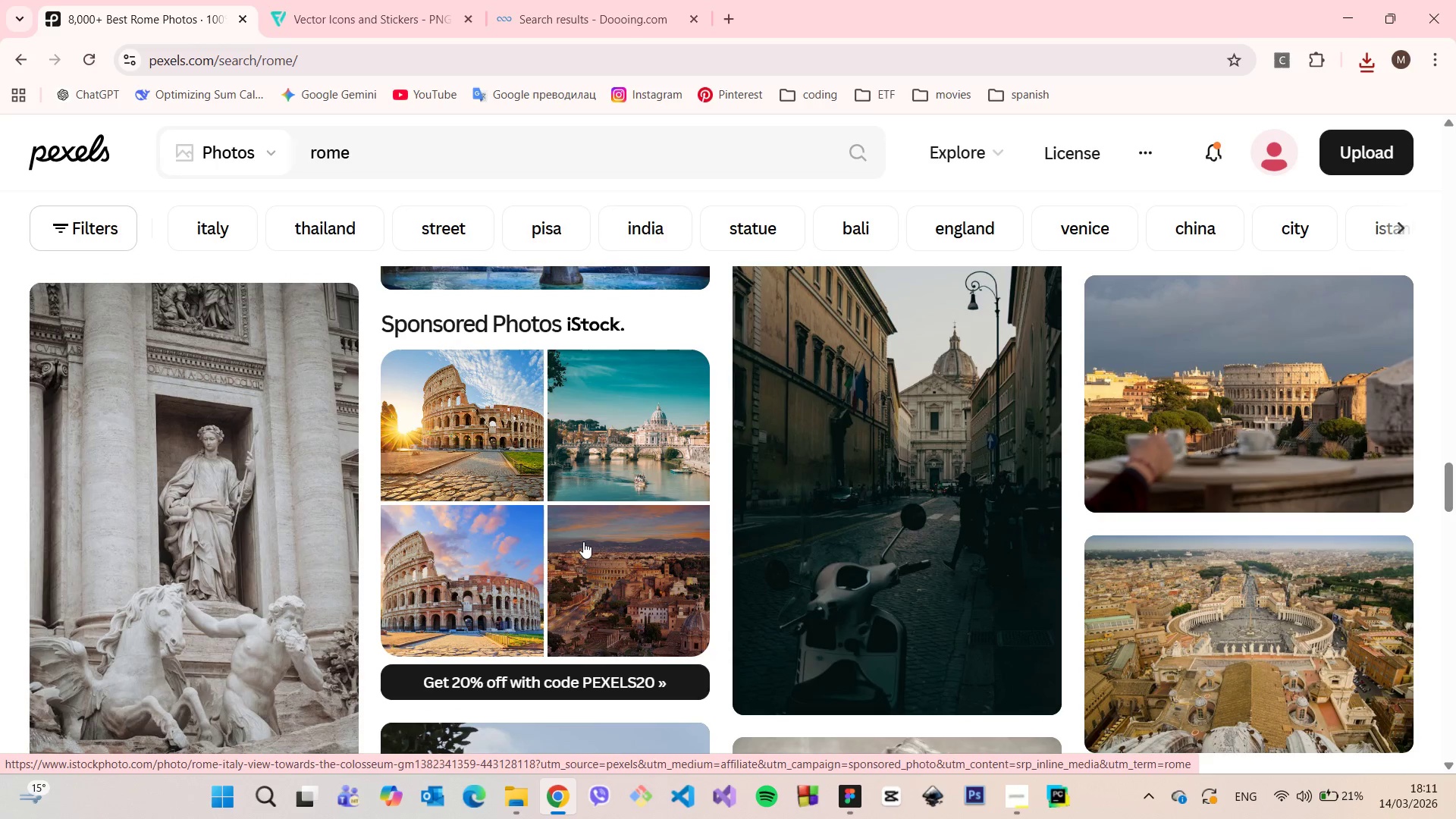 
scroll: coordinate [583, 542], scroll_direction: up, amount: 3.0
 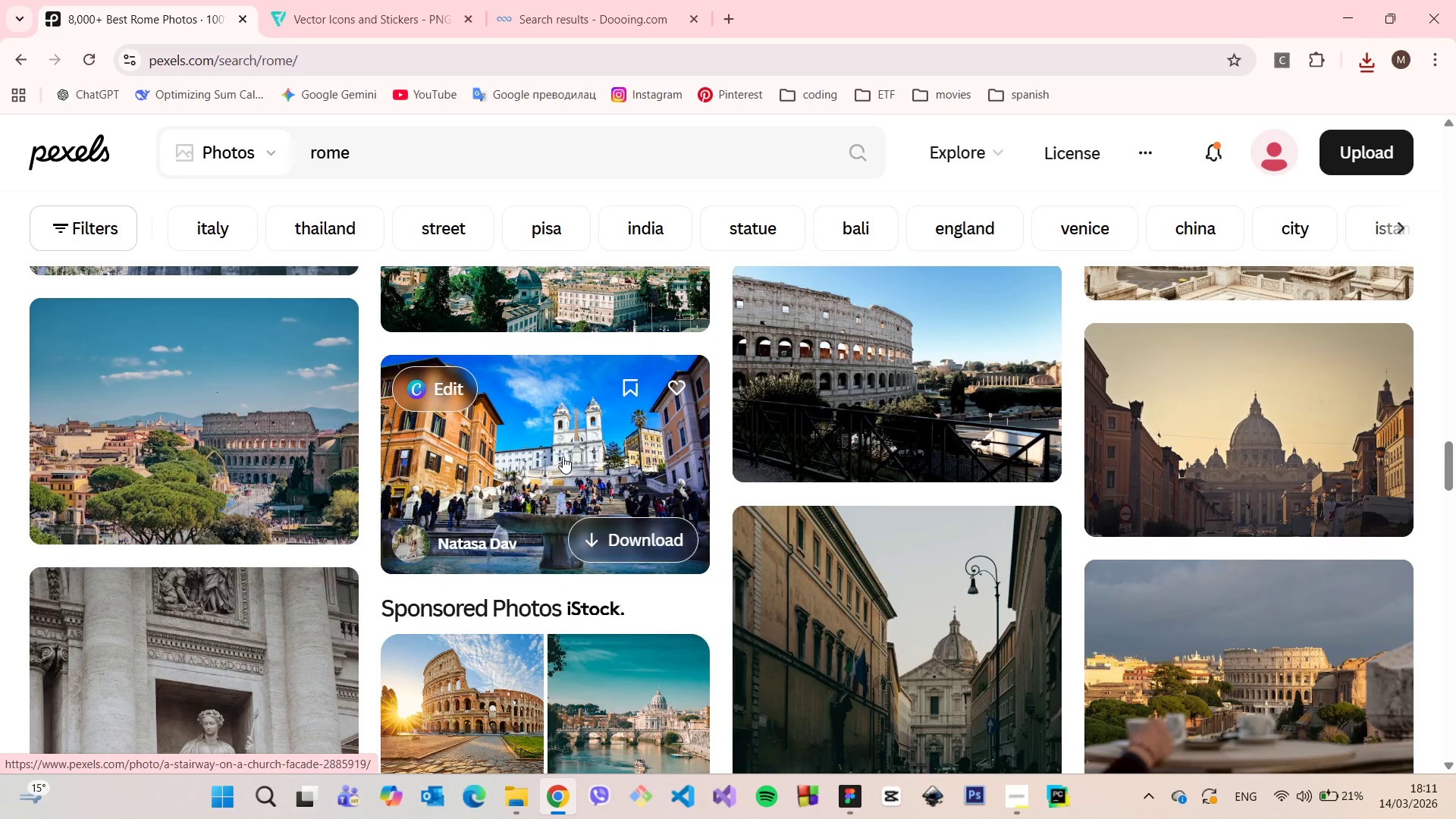 
left_click([563, 457])
 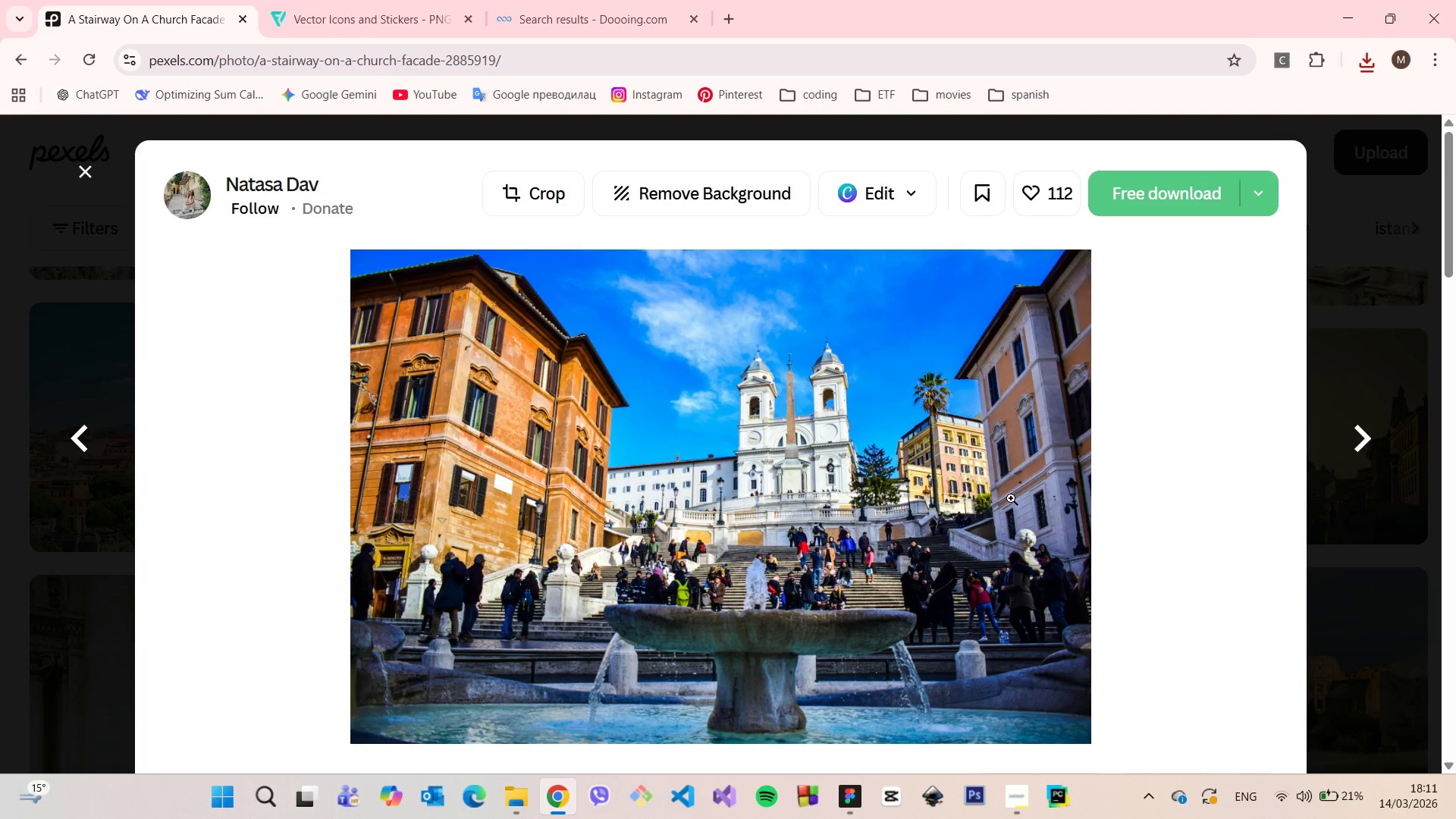 
scroll: coordinate [924, 488], scroll_direction: down, amount: 13.0
 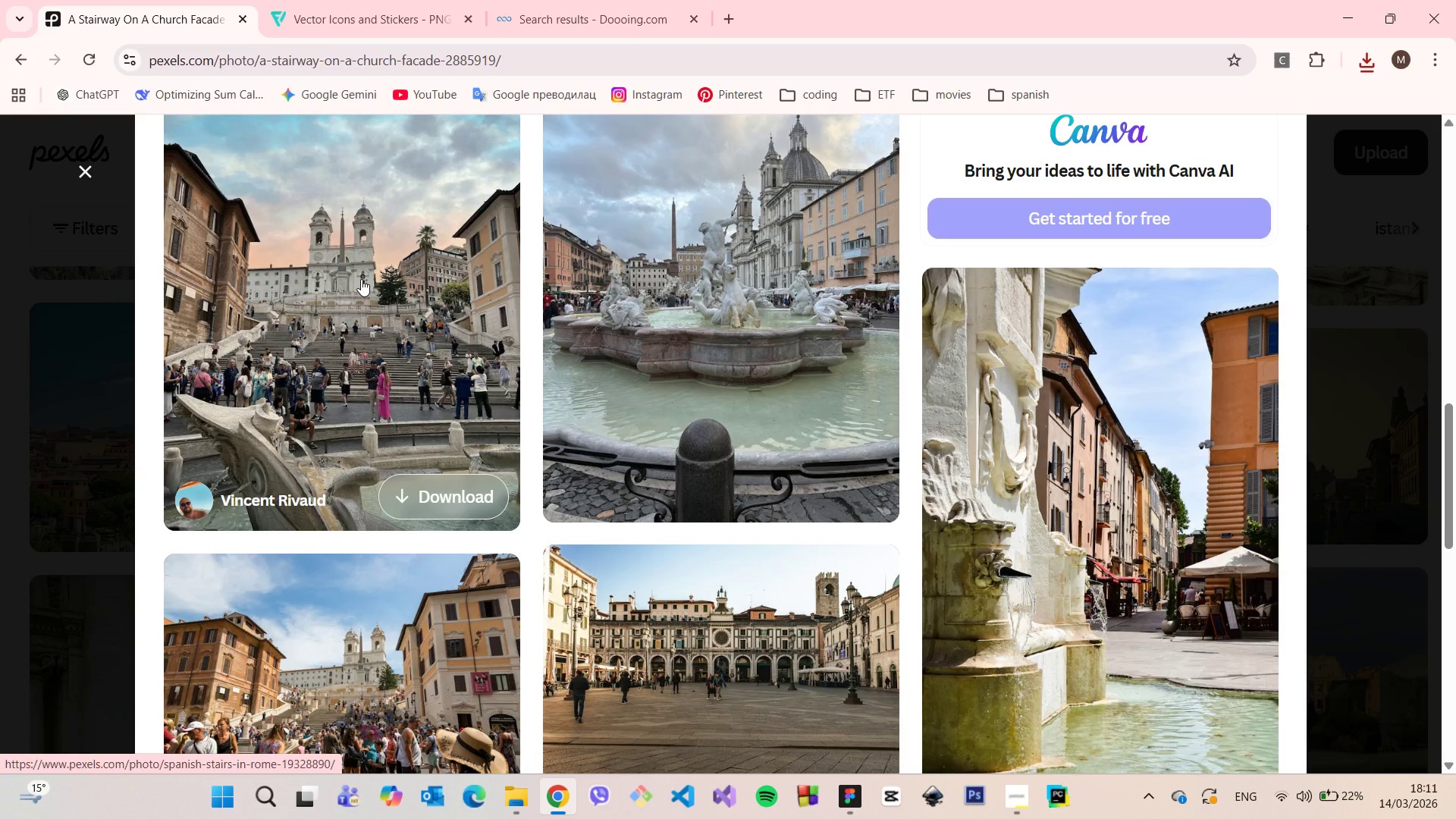 
left_click([361, 279])
 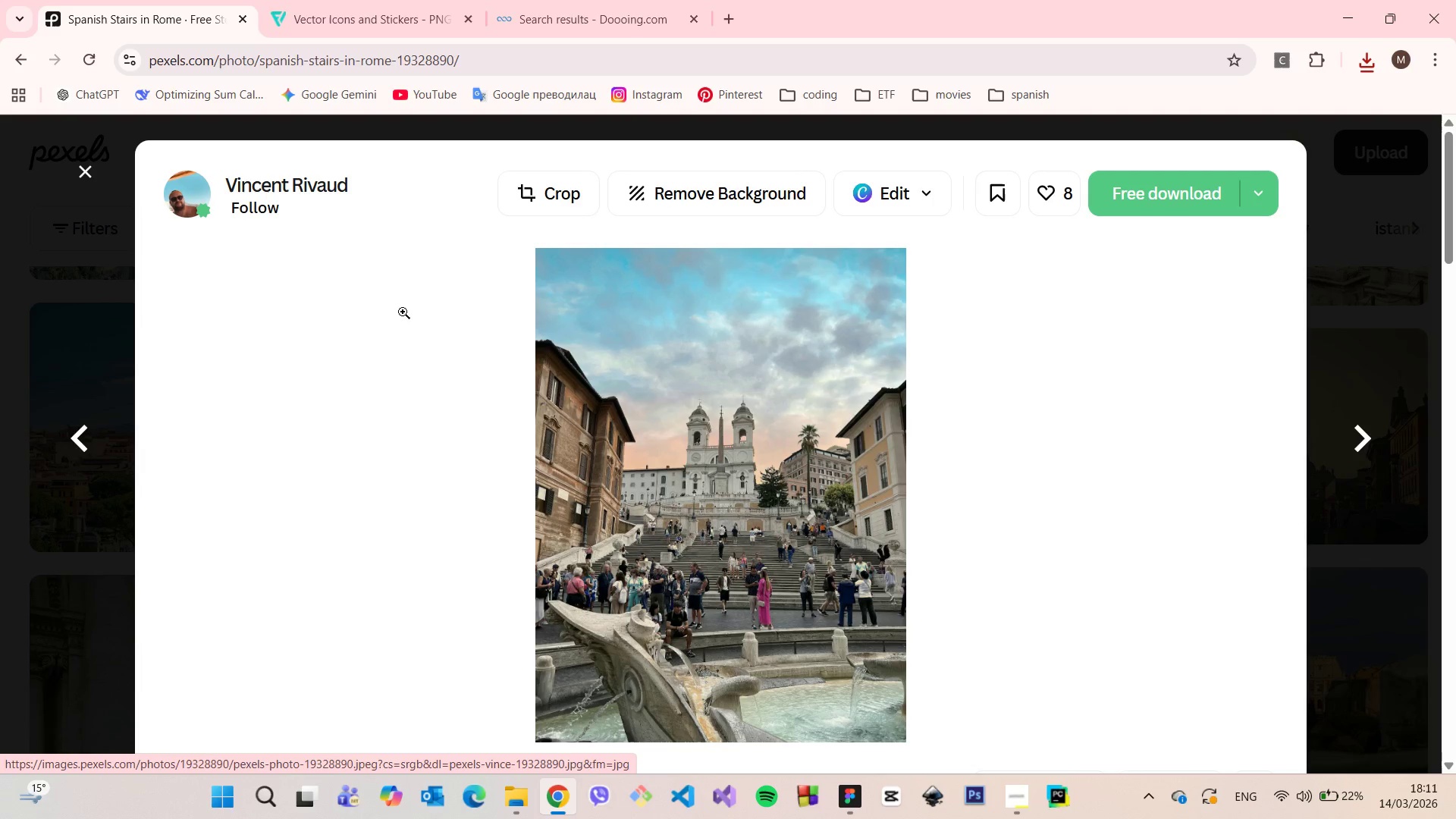 
right_click([638, 444])
 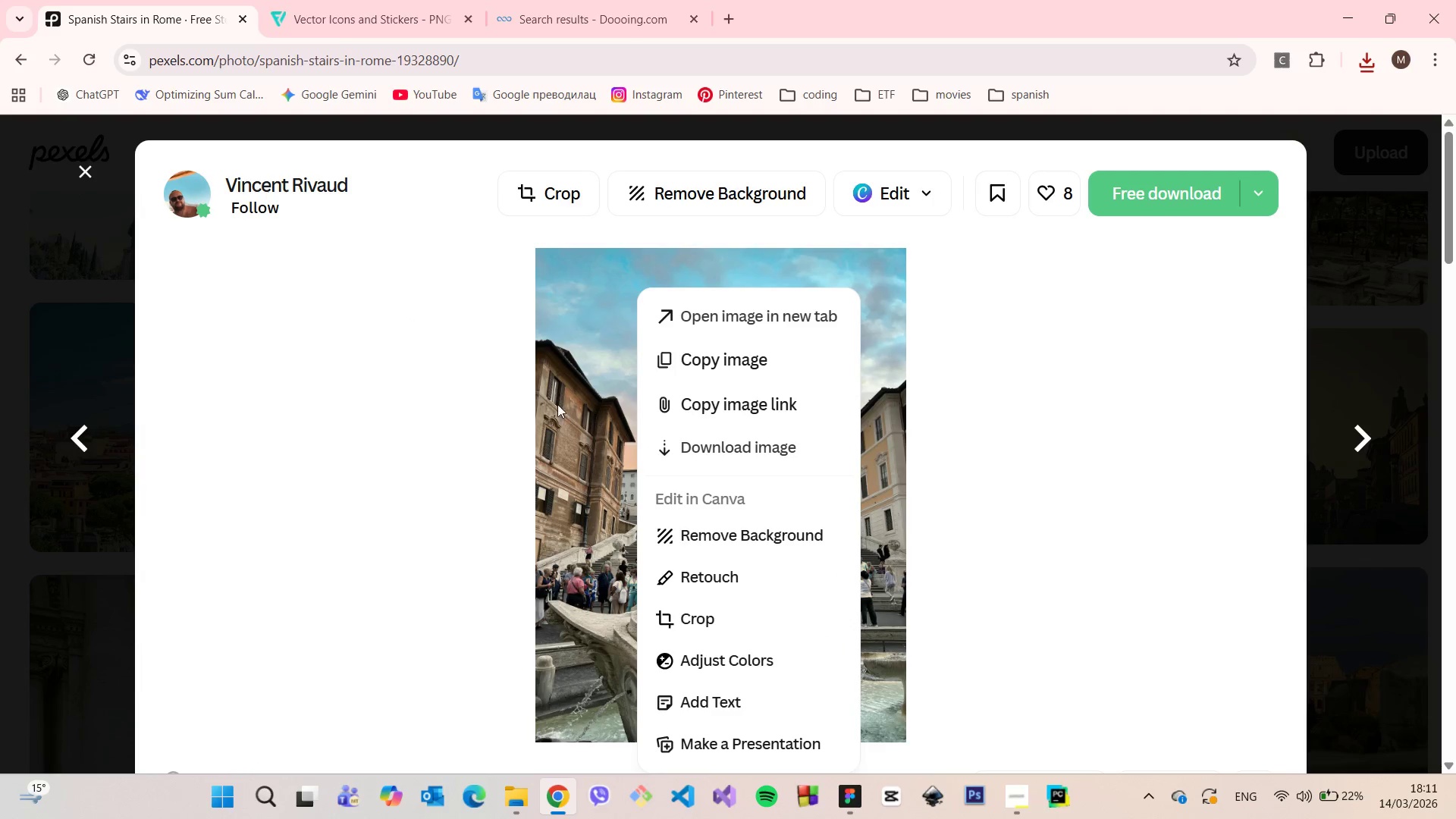 
left_click([473, 391])
 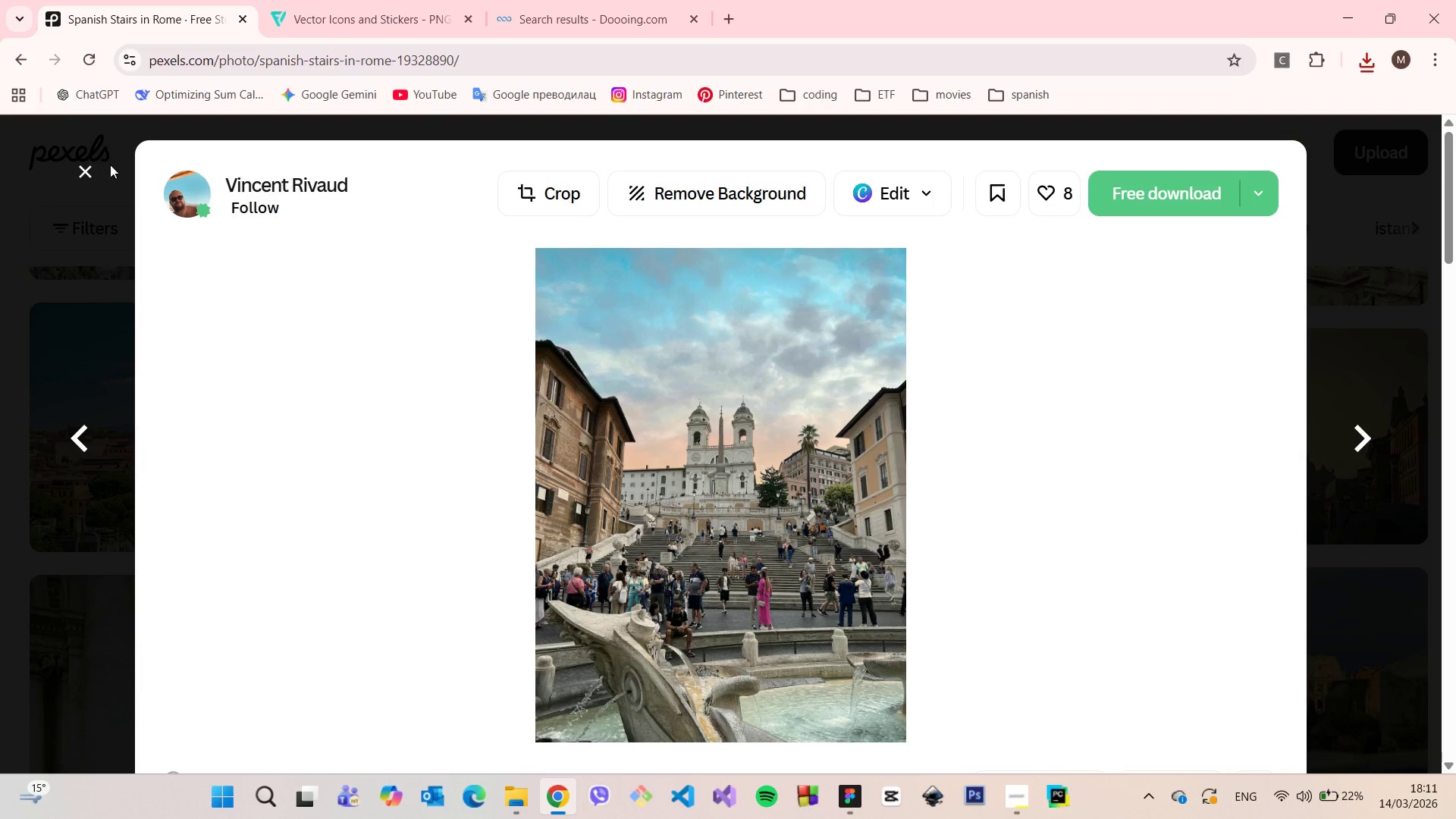 
left_click([71, 175])
 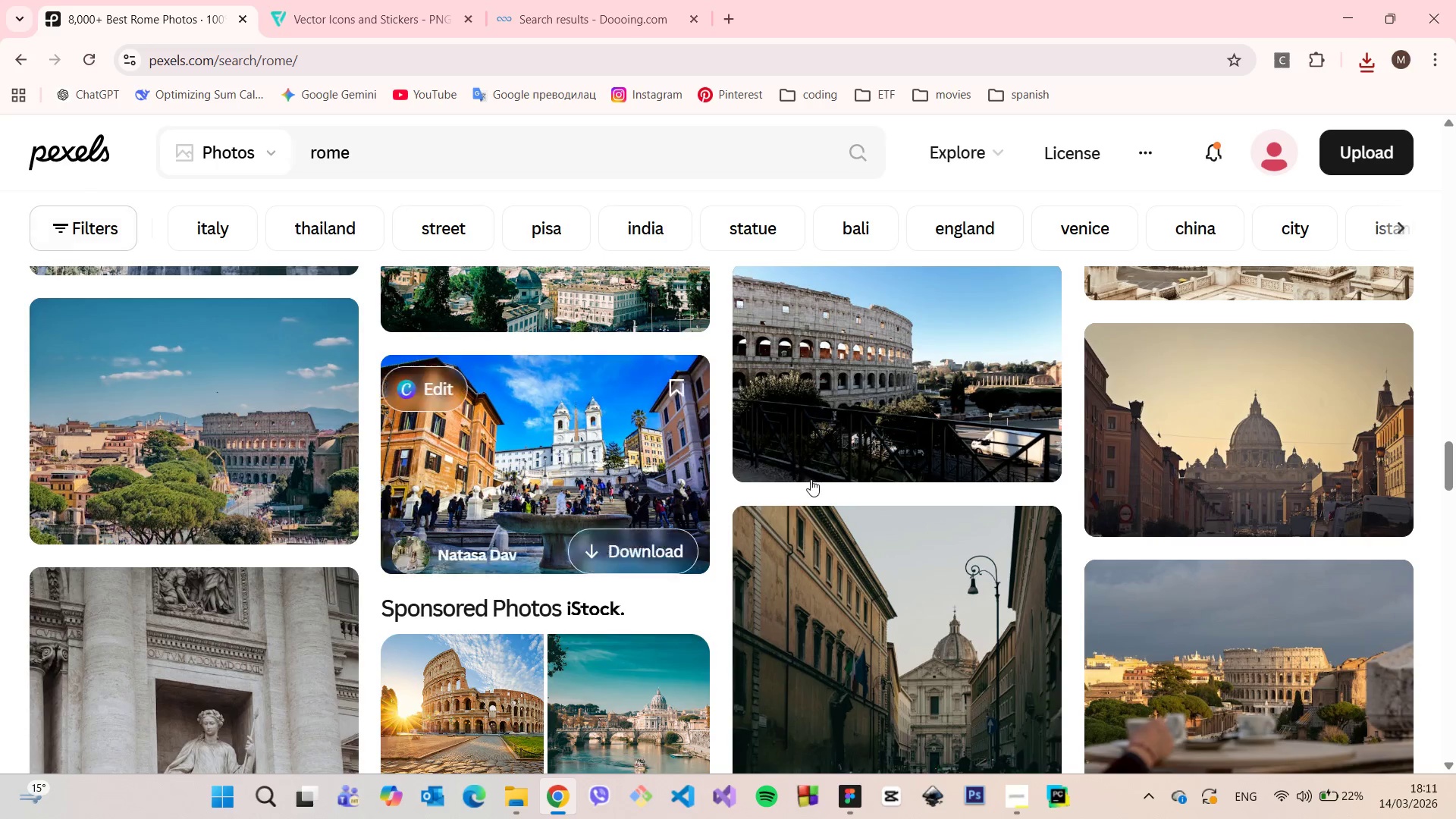 
scroll: coordinate [801, 479], scroll_direction: down, amount: 18.0
 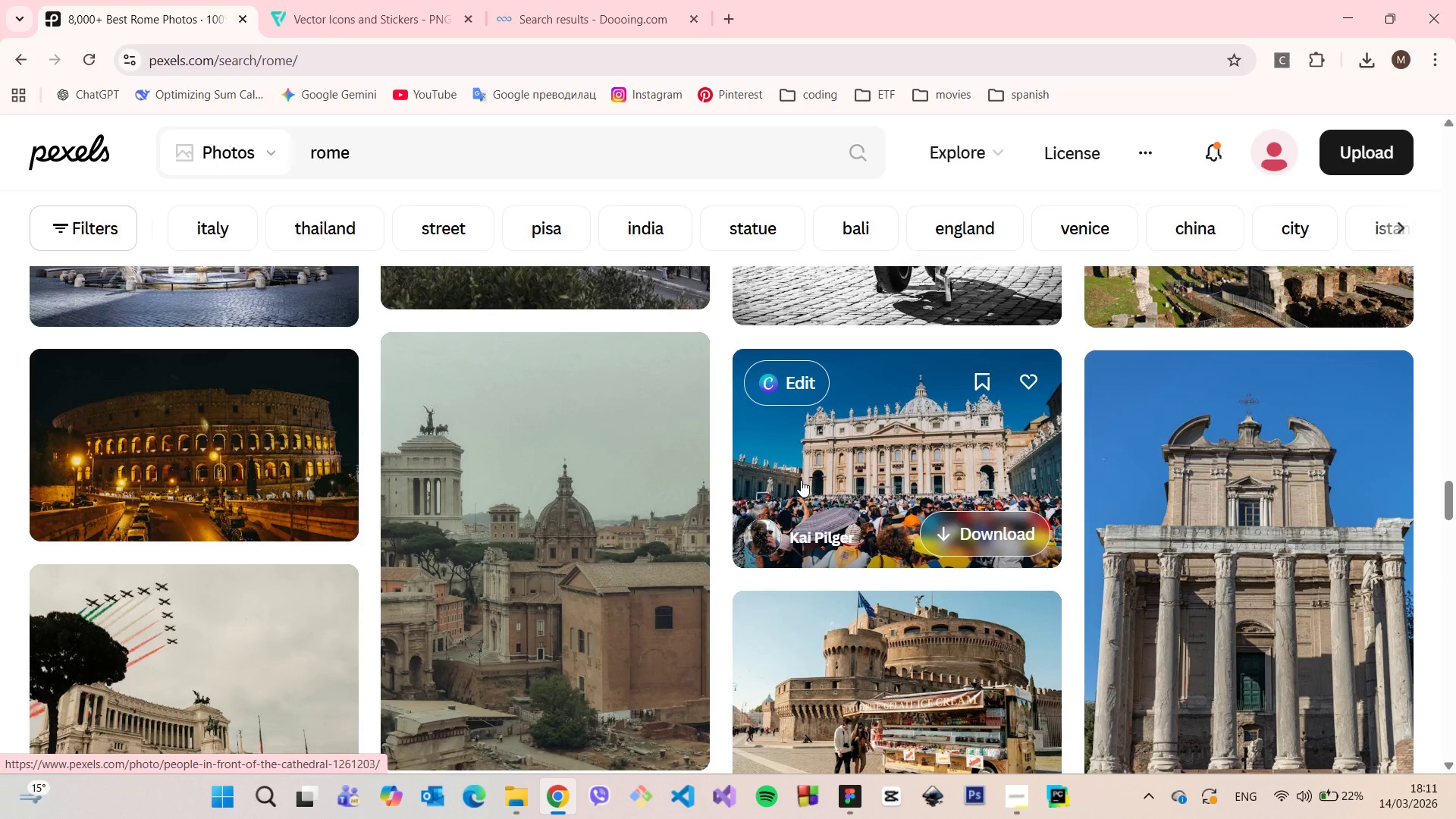 
scroll: coordinate [801, 480], scroll_direction: down, amount: 2.0
 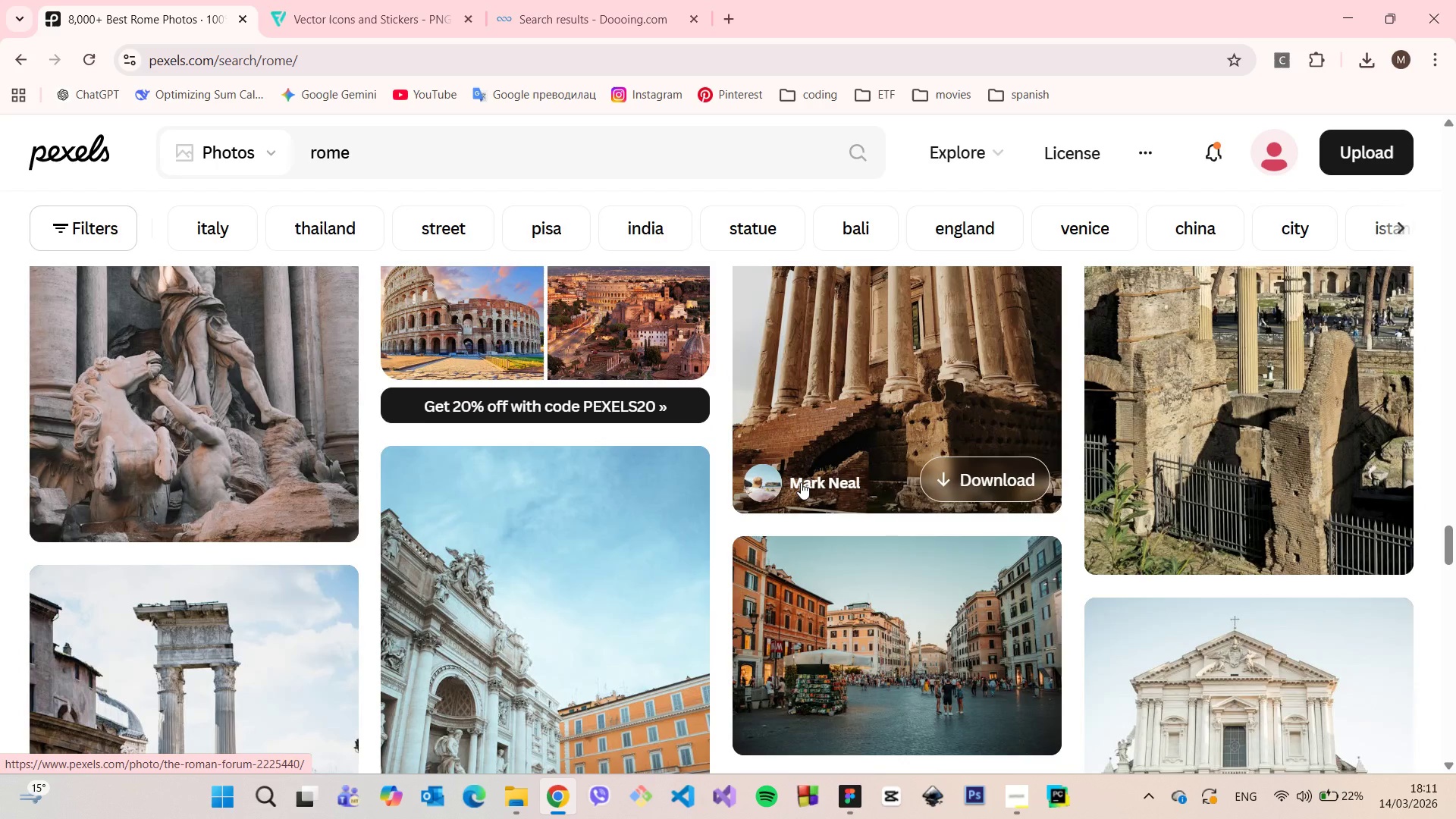 
scroll: coordinate [801, 483], scroll_direction: up, amount: 2.0
 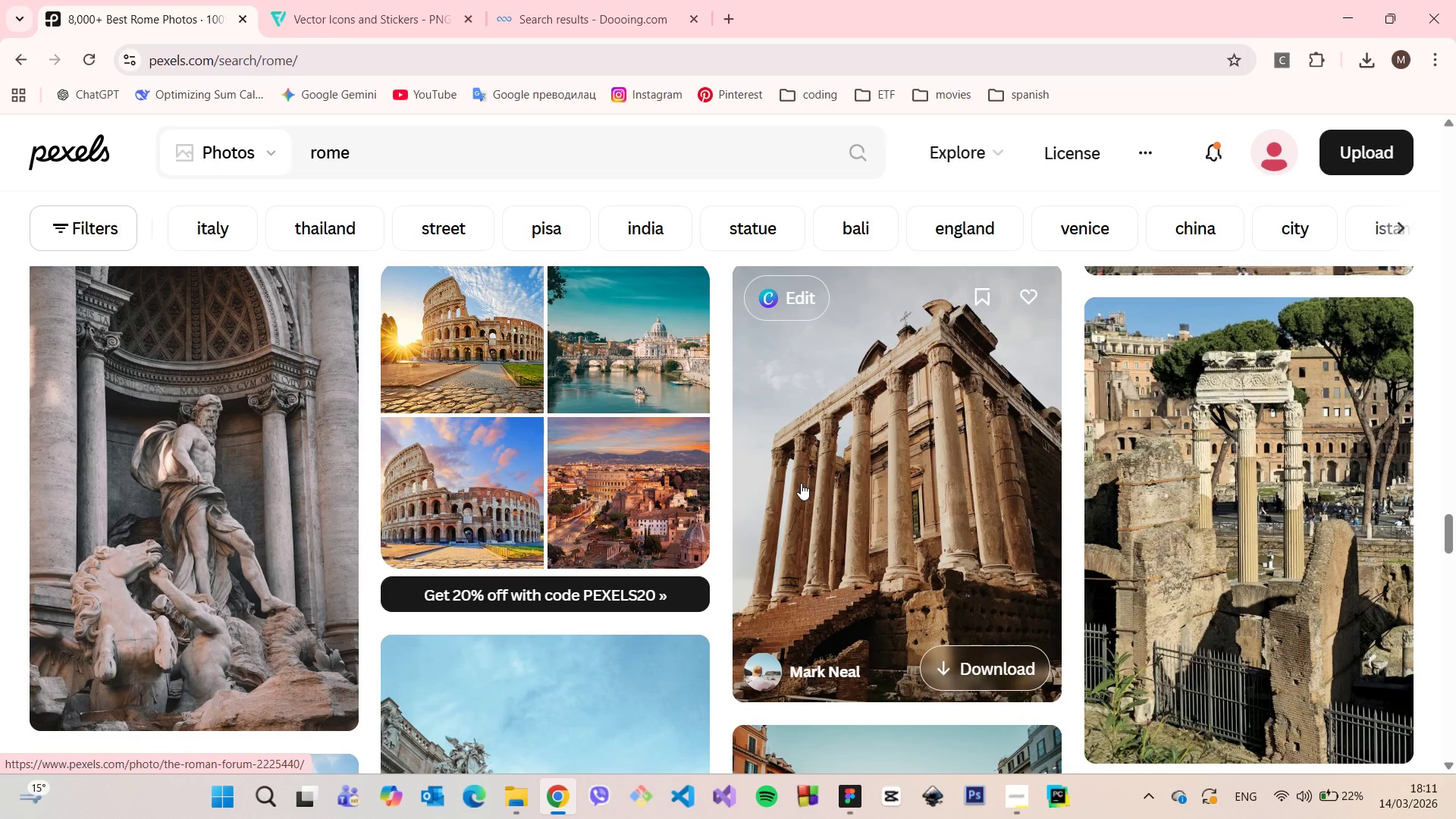 
scroll: coordinate [801, 486], scroll_direction: down, amount: 16.0
 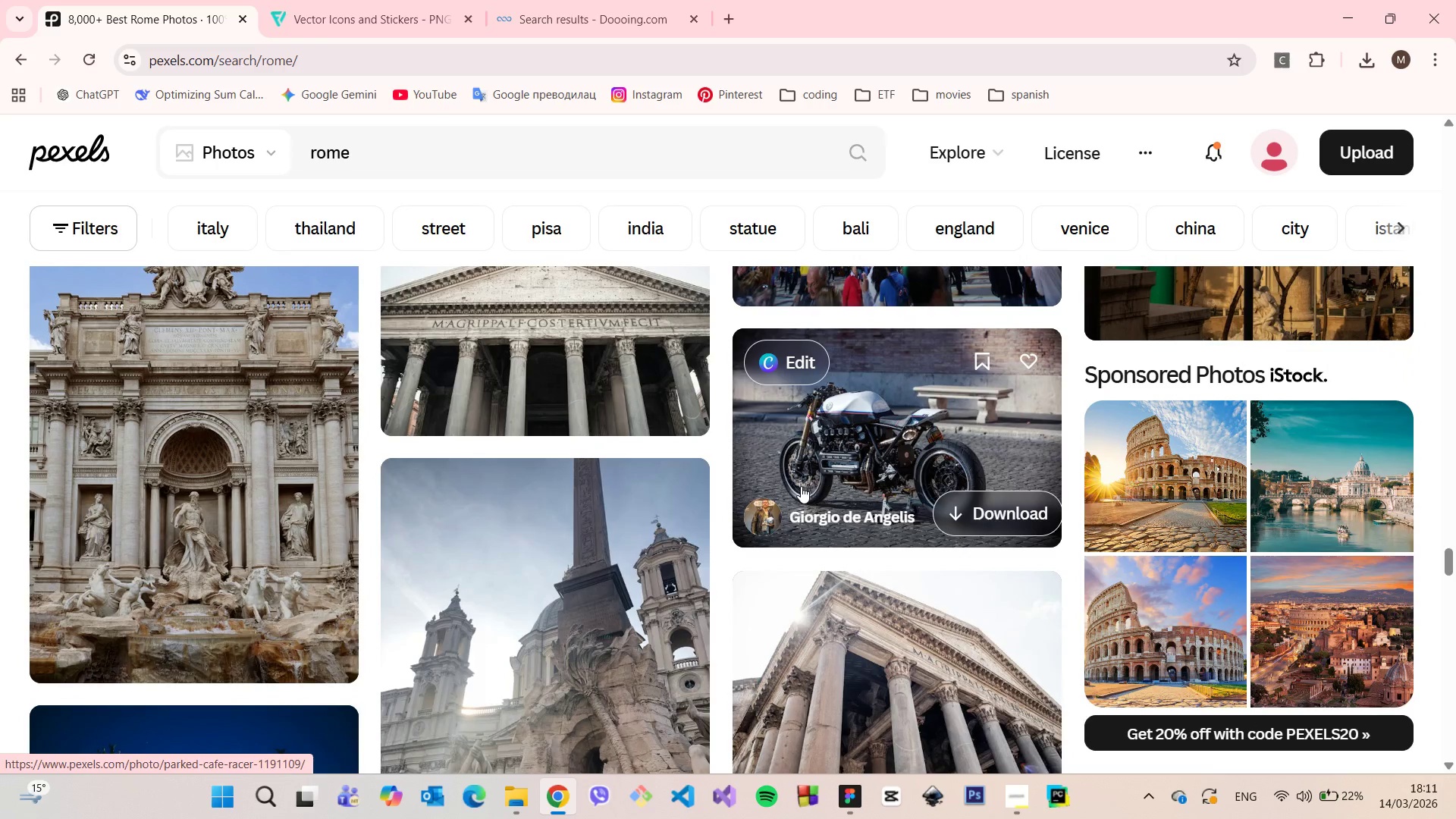 
scroll: coordinate [801, 486], scroll_direction: up, amount: 1.0
 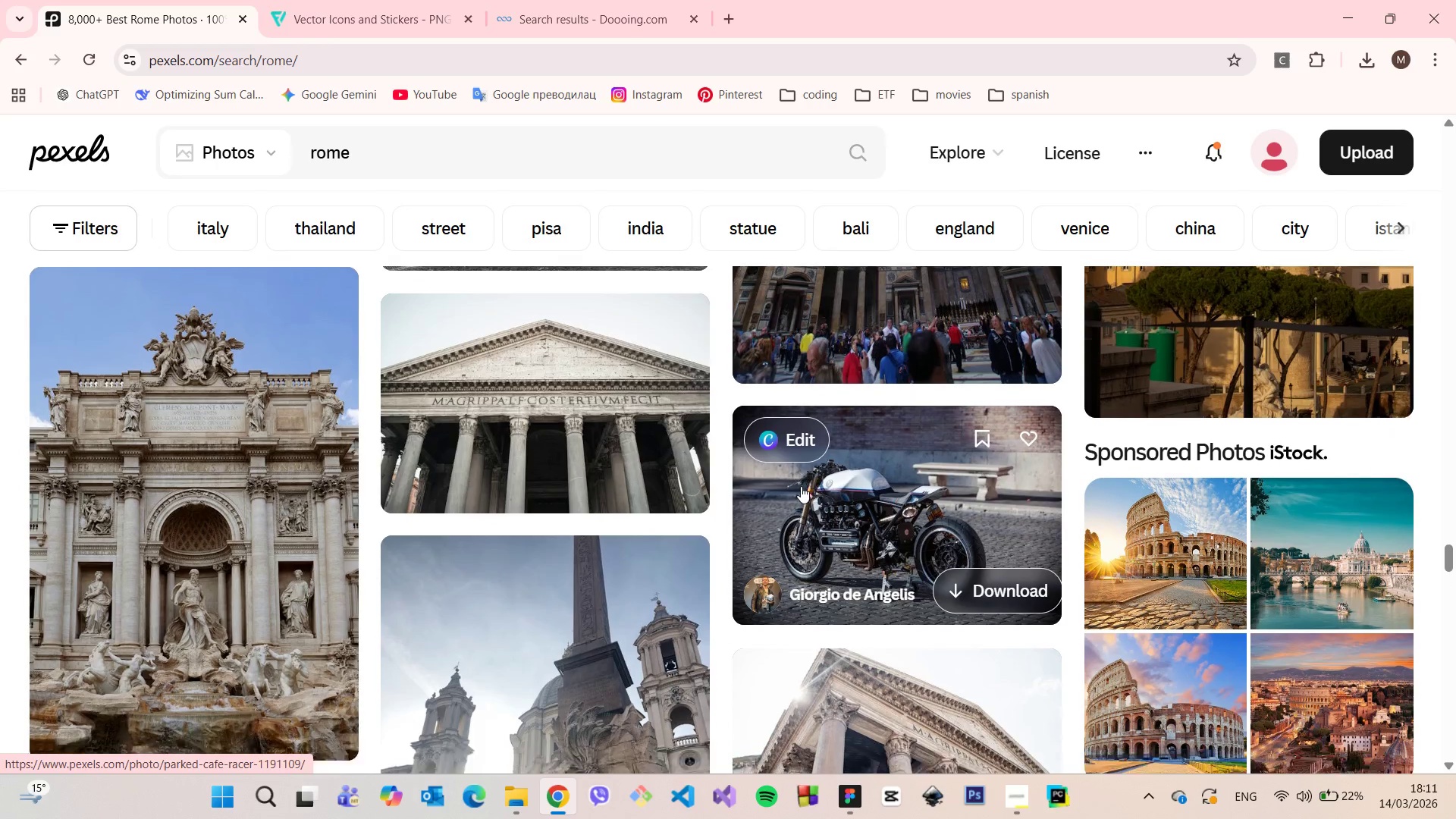 
scroll: coordinate [801, 488], scroll_direction: down, amount: 10.0
 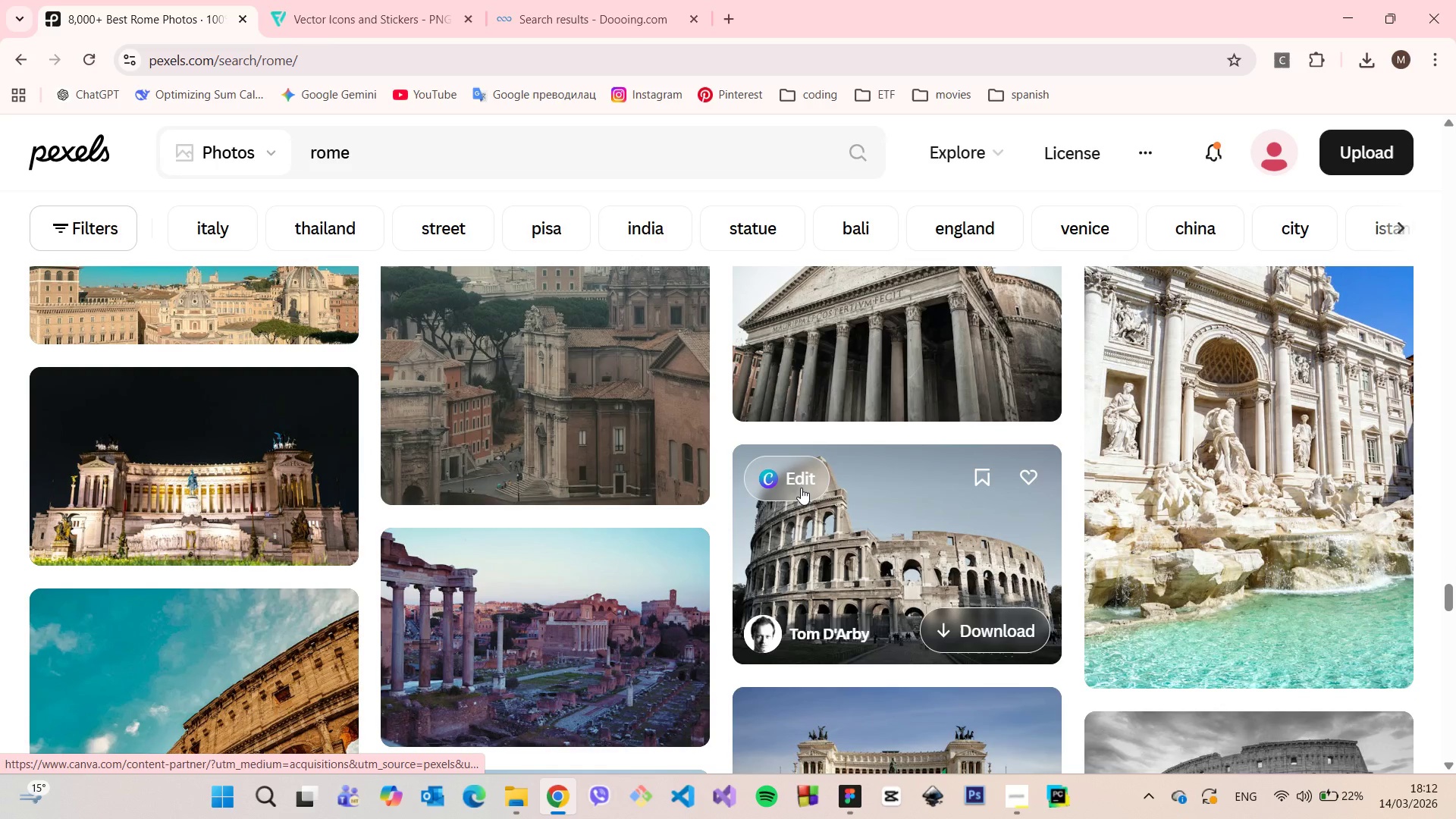 
scroll: coordinate [801, 488], scroll_direction: up, amount: 6.0
 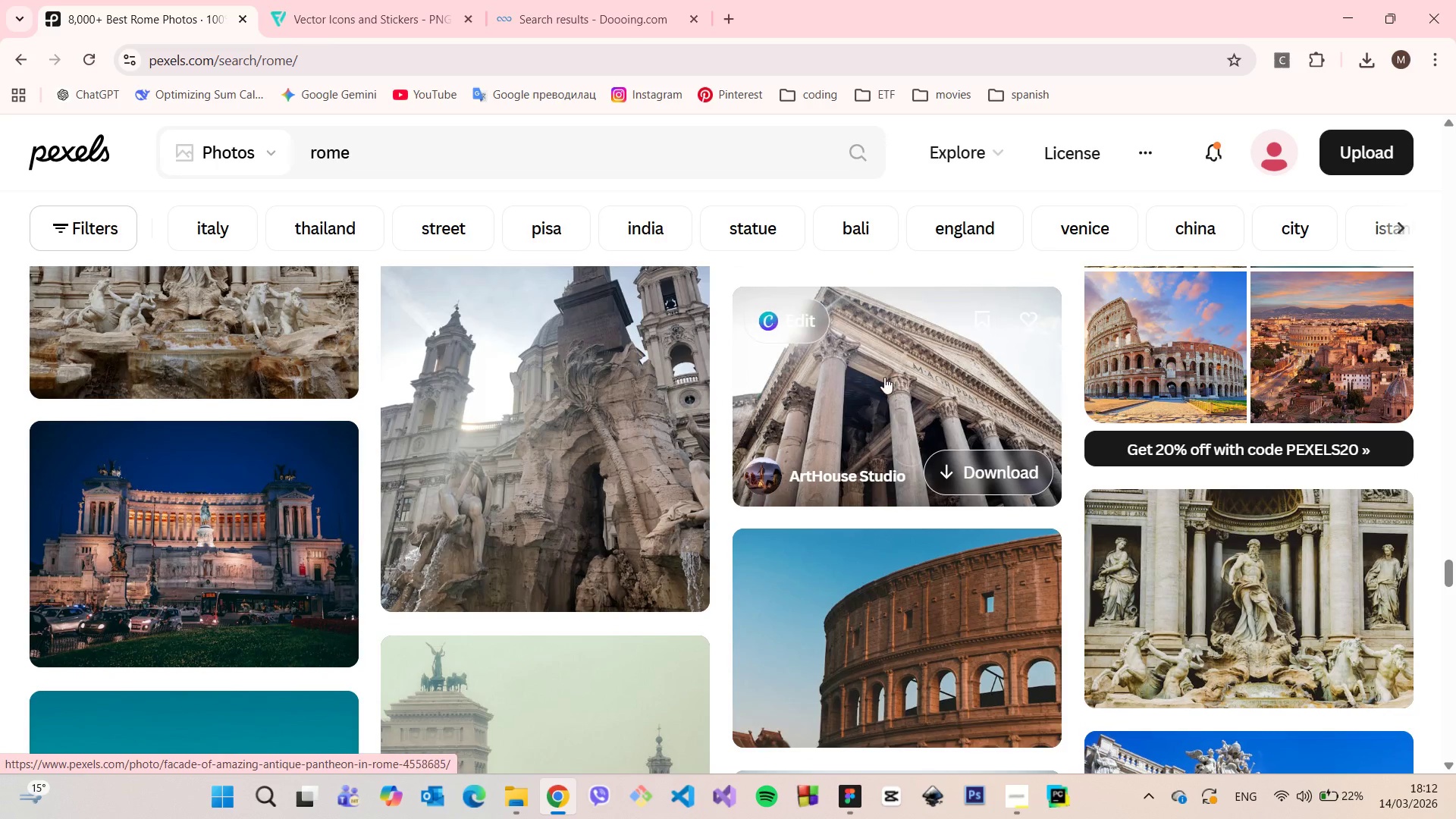 
left_click([884, 376])
 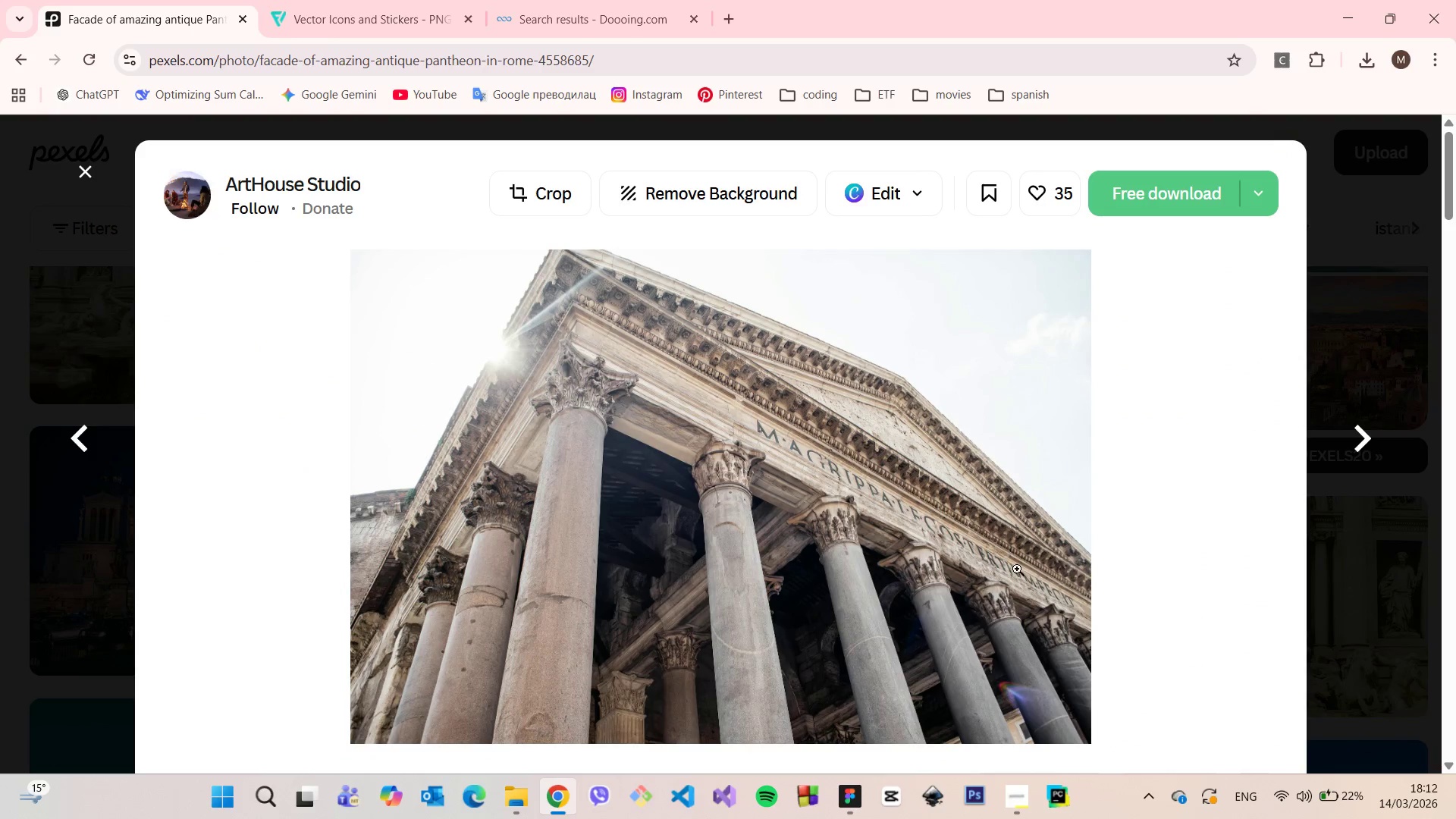 
scroll: coordinate [1248, 558], scroll_direction: down, amount: 6.0
 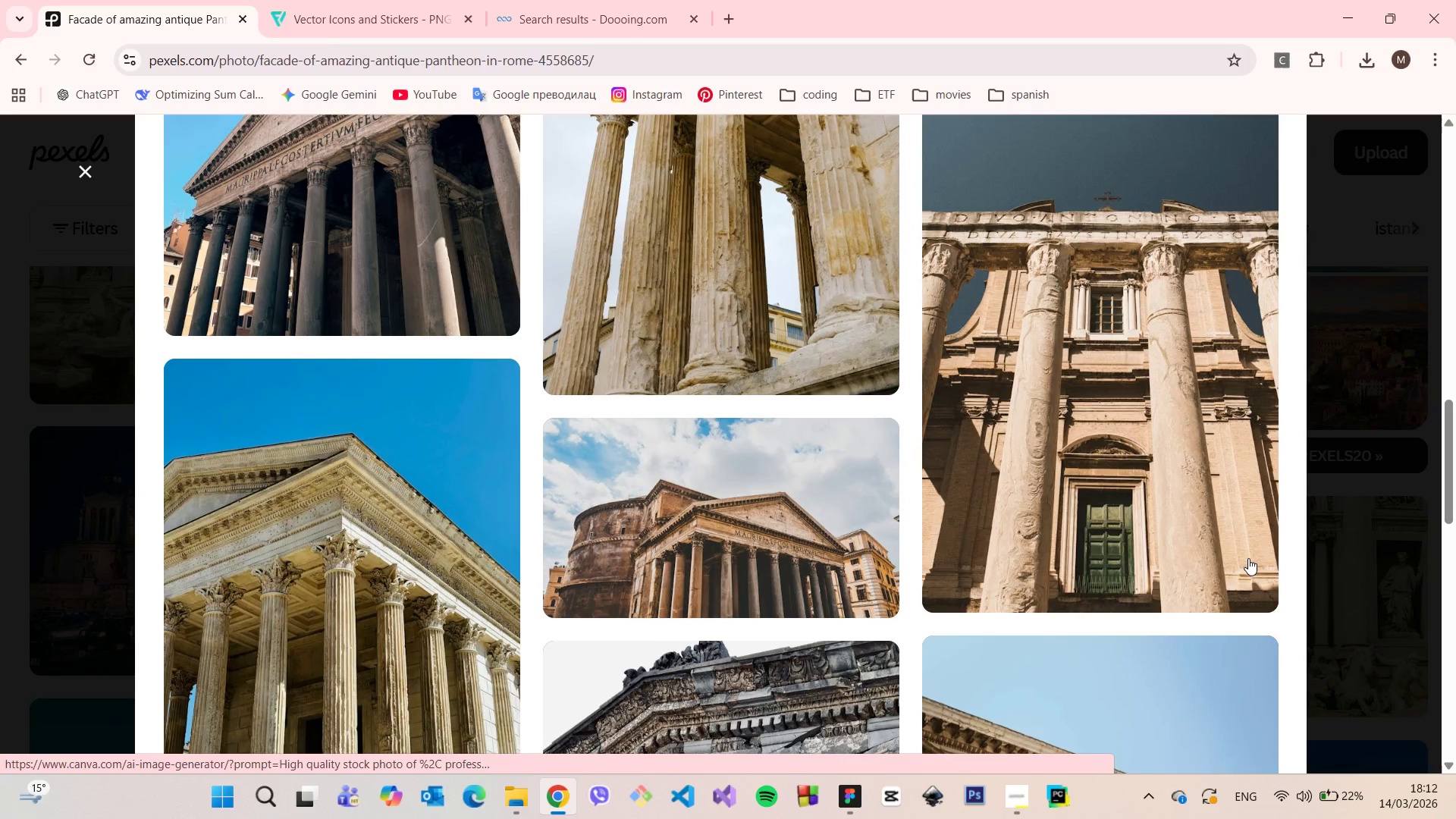 
scroll: coordinate [1245, 558], scroll_direction: up, amount: 16.0
 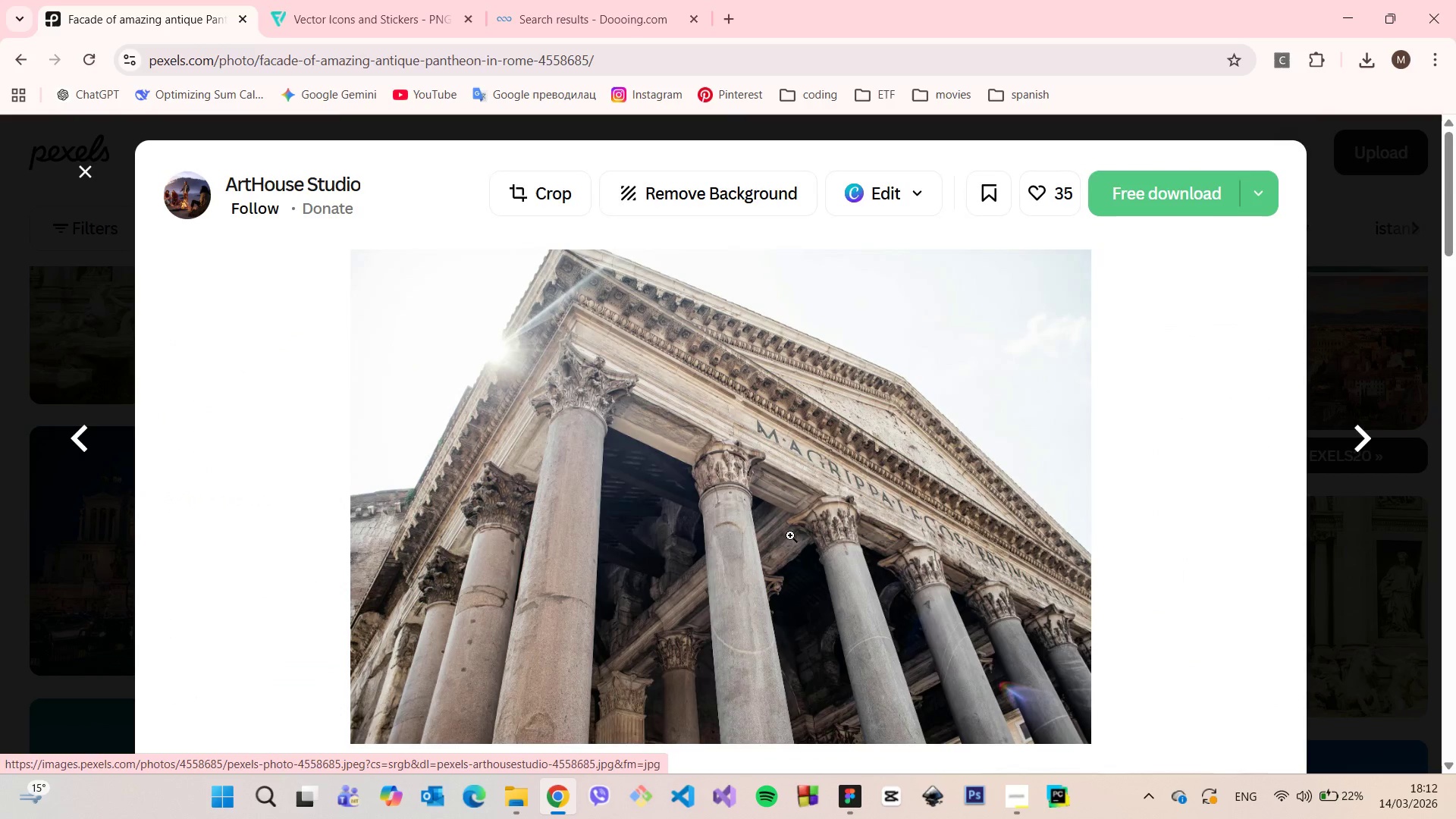 
mouse_move([795, 519])
 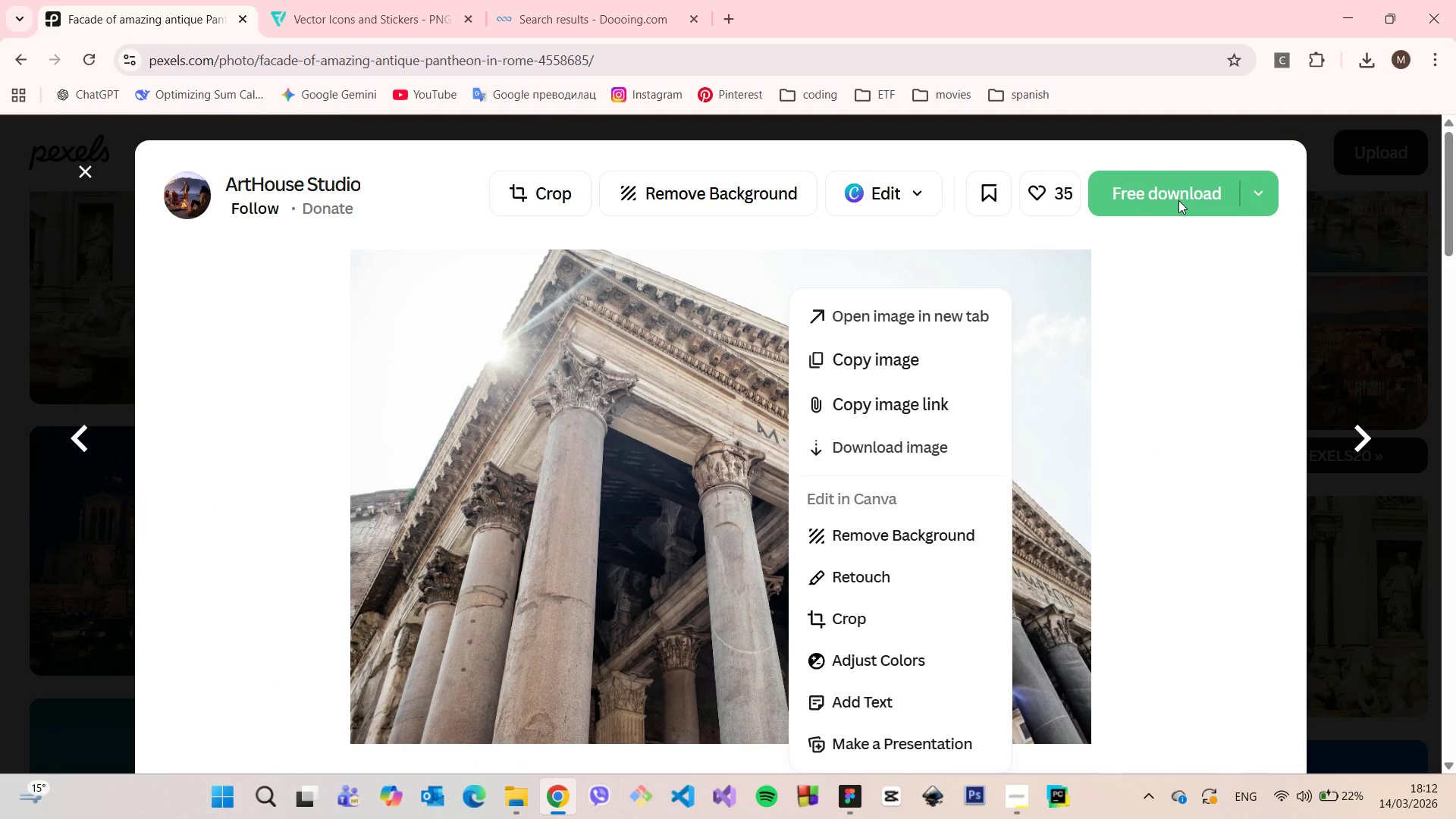 
left_click([1178, 200])
 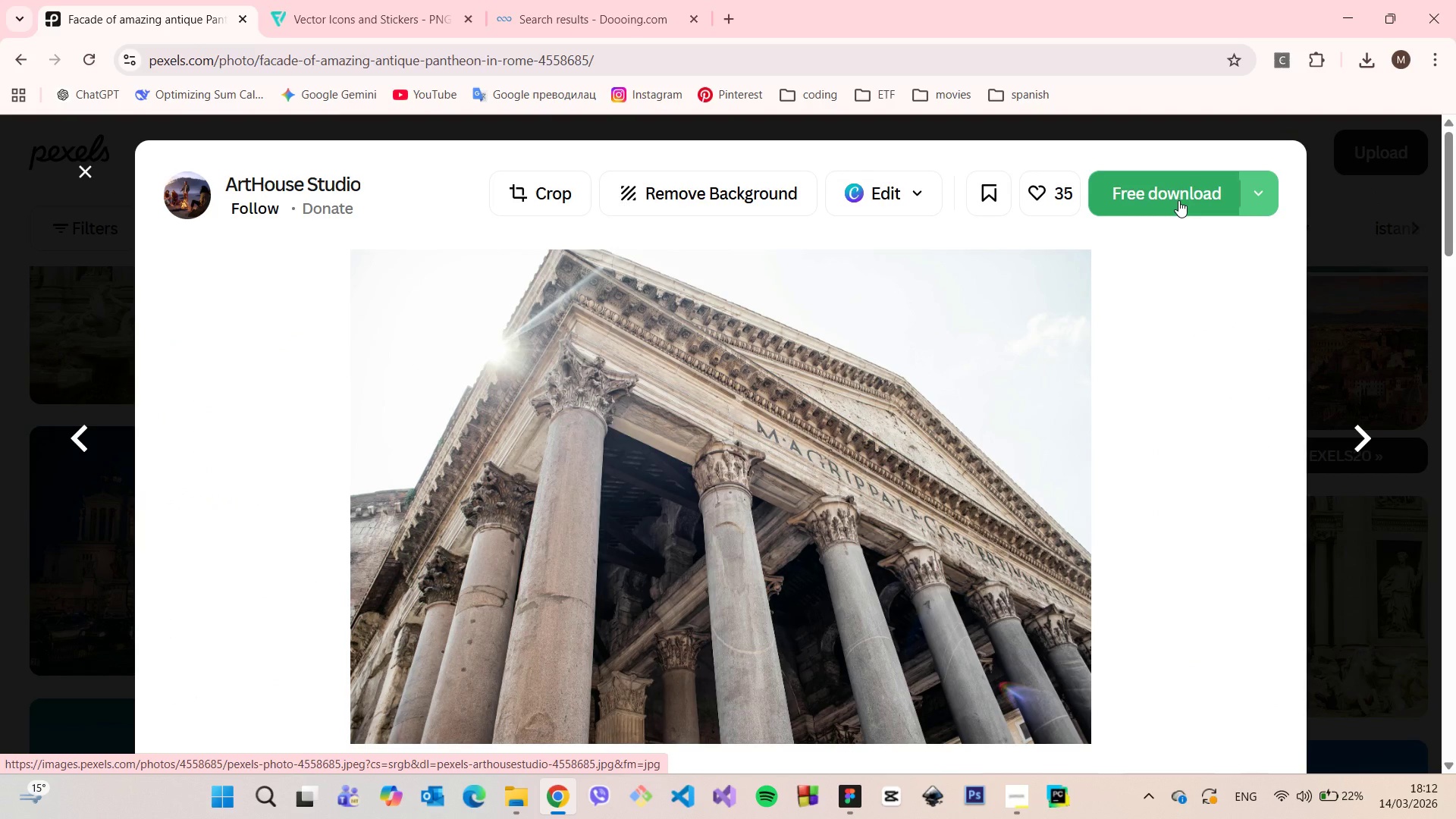 
left_click([1178, 200])
 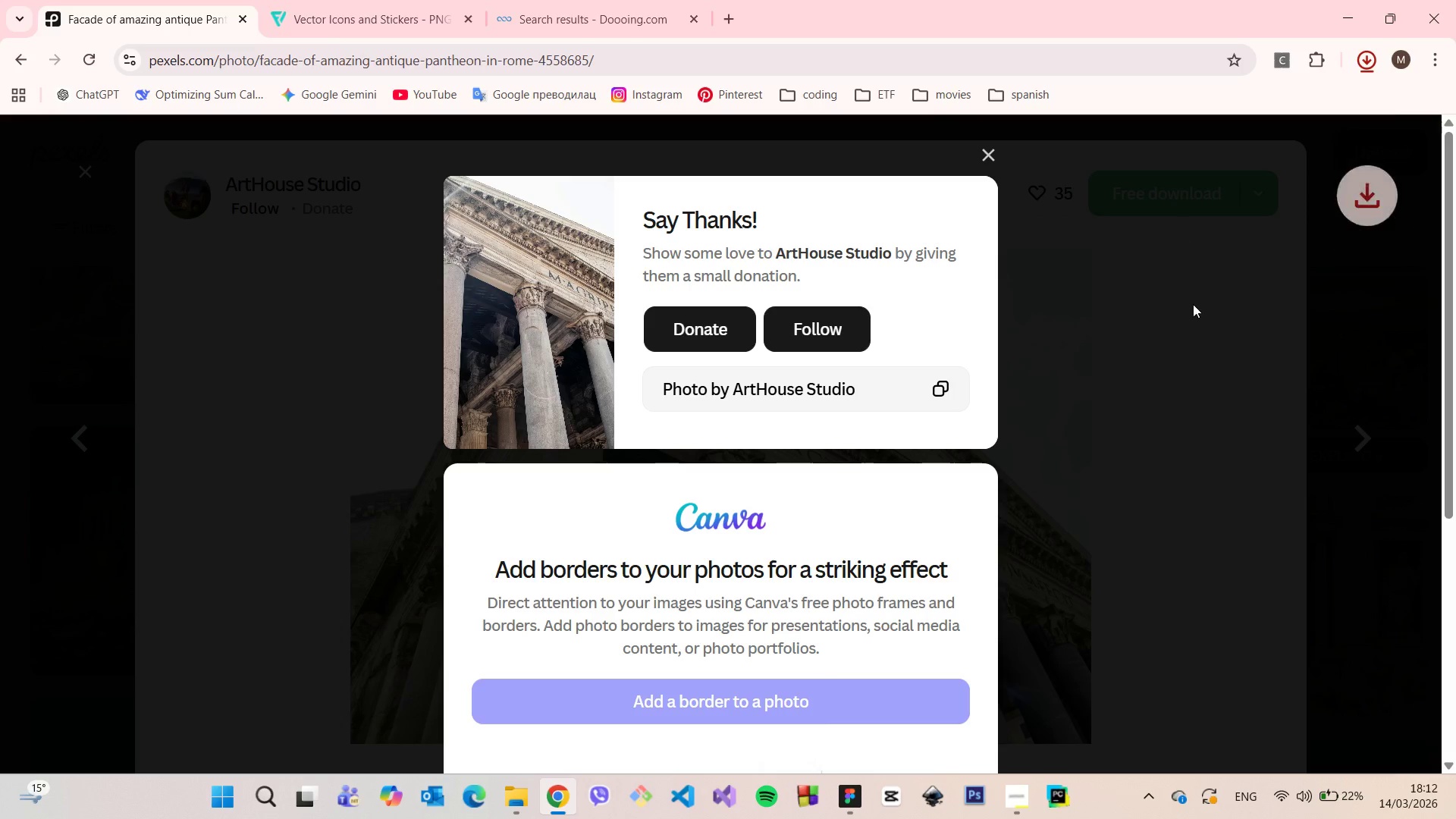 
left_click([1197, 386])
 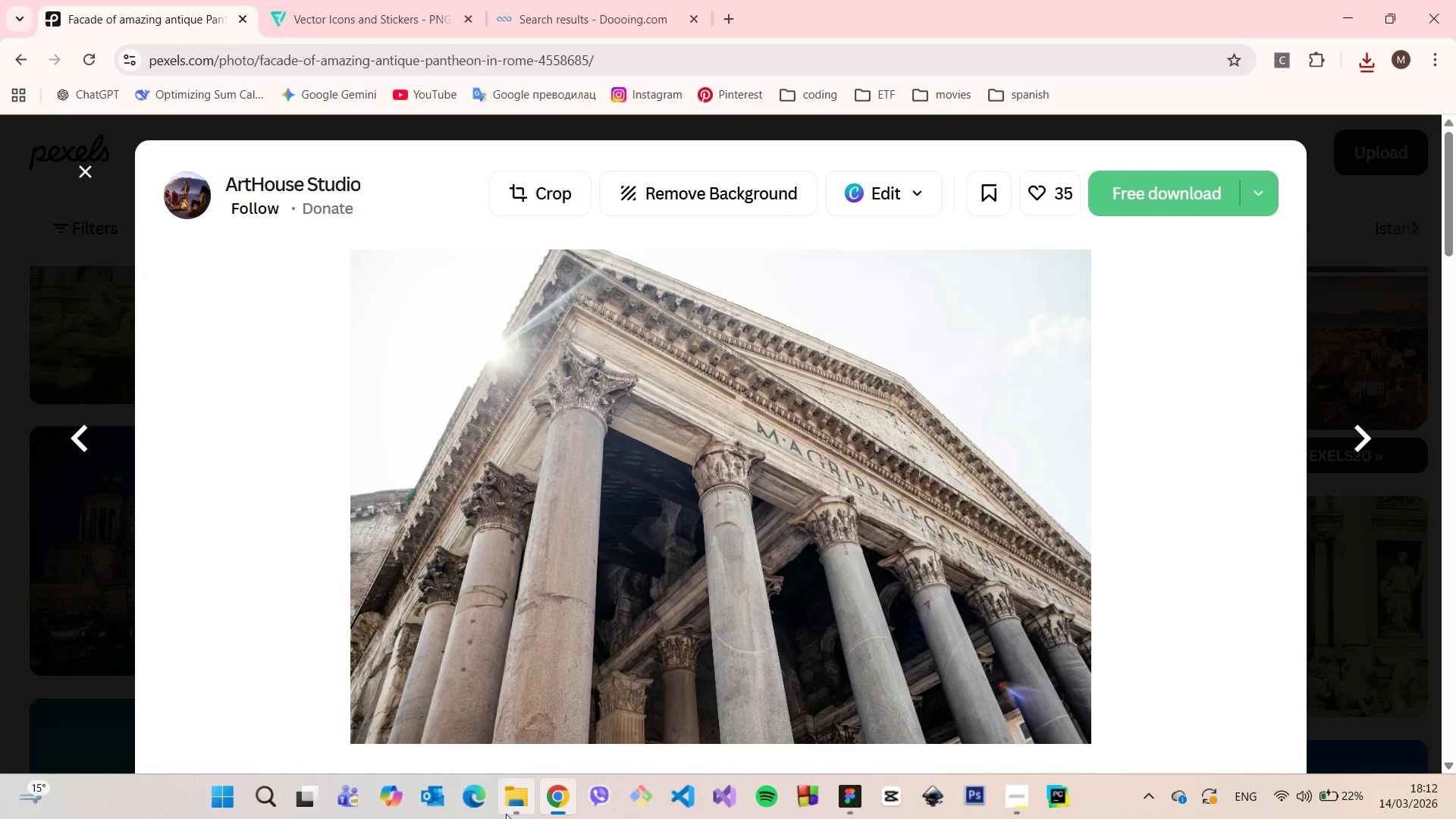 
left_click([506, 814])
 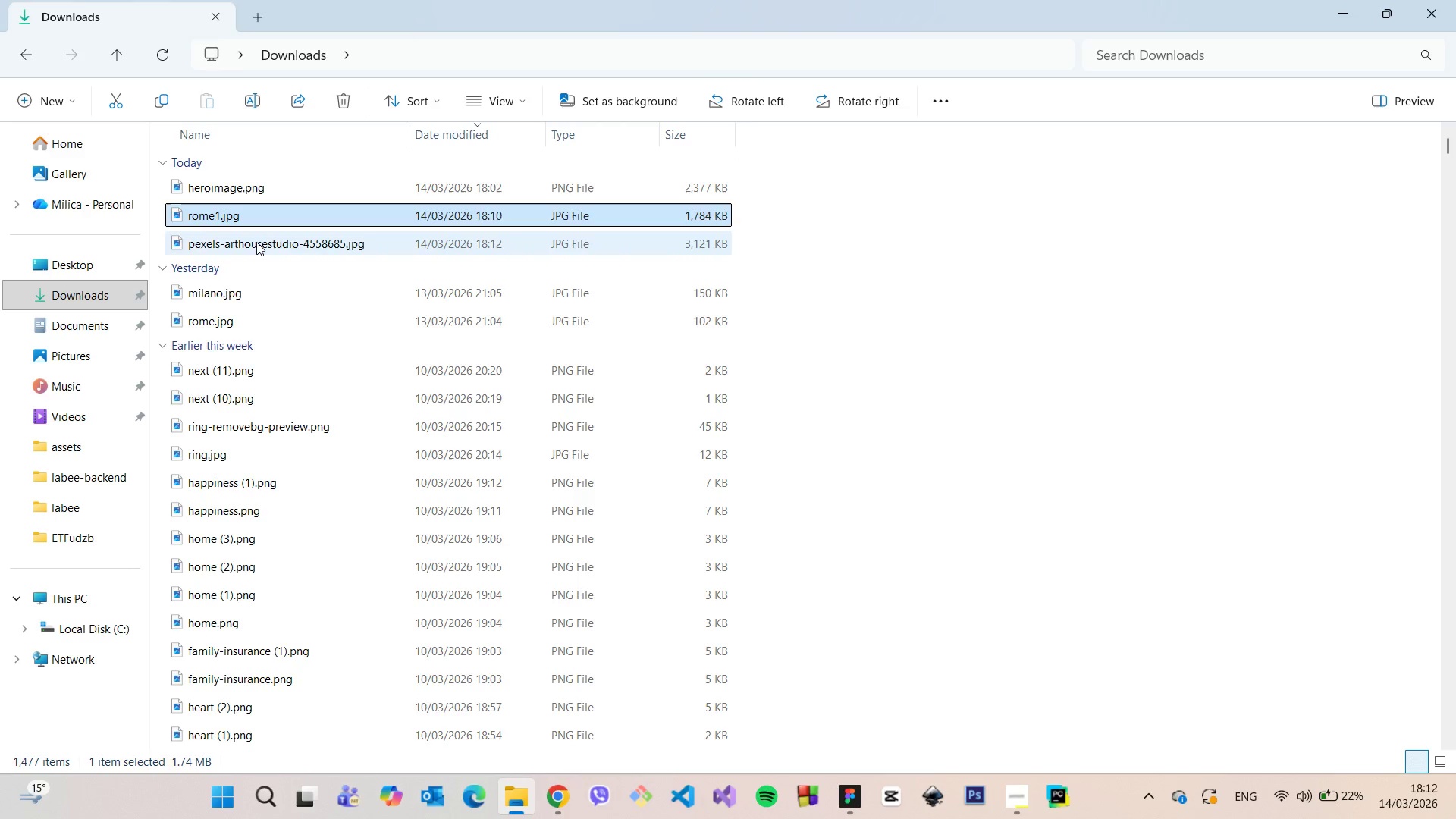 
left_click([256, 243])
 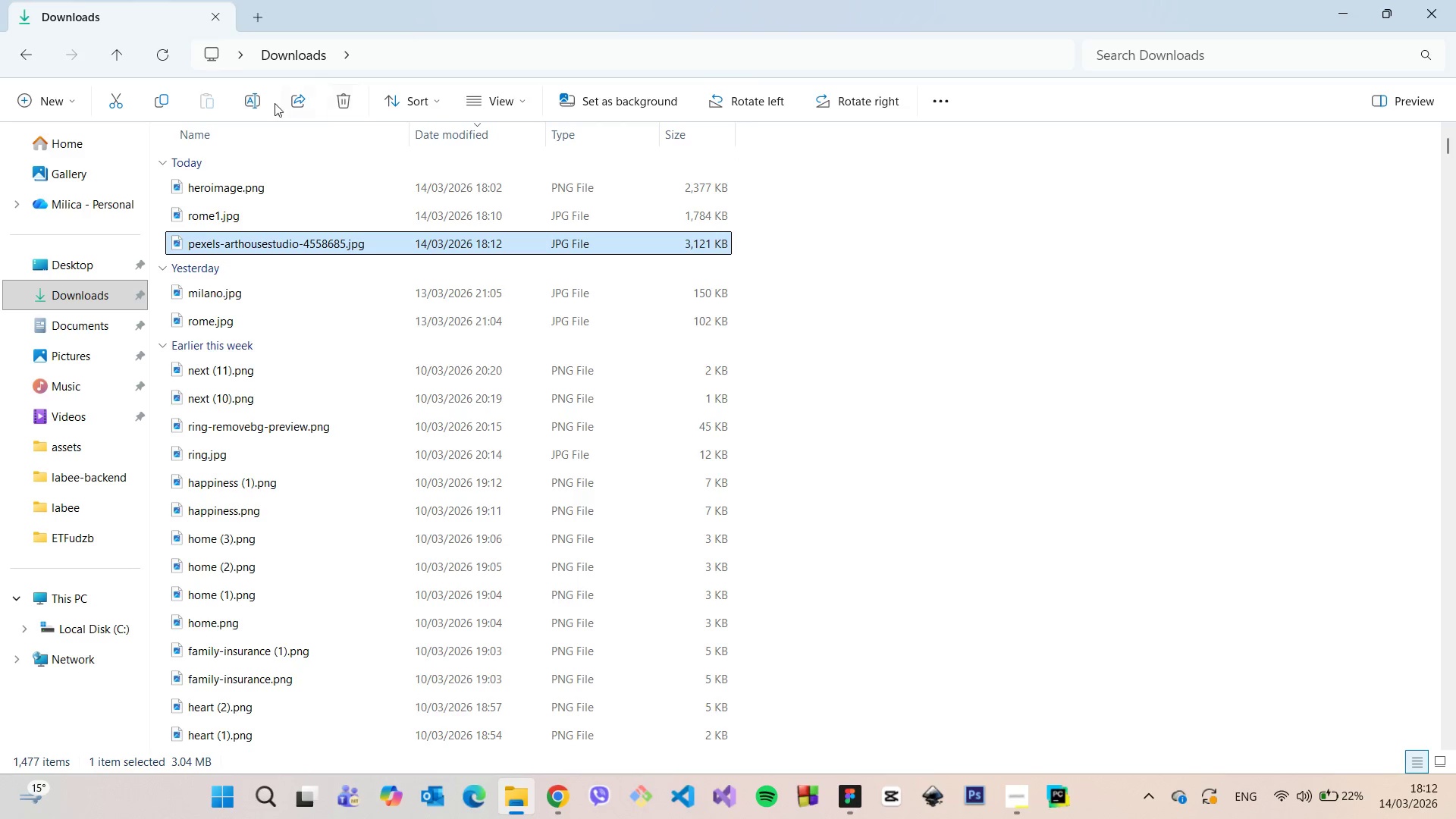 
left_click([254, 95])
 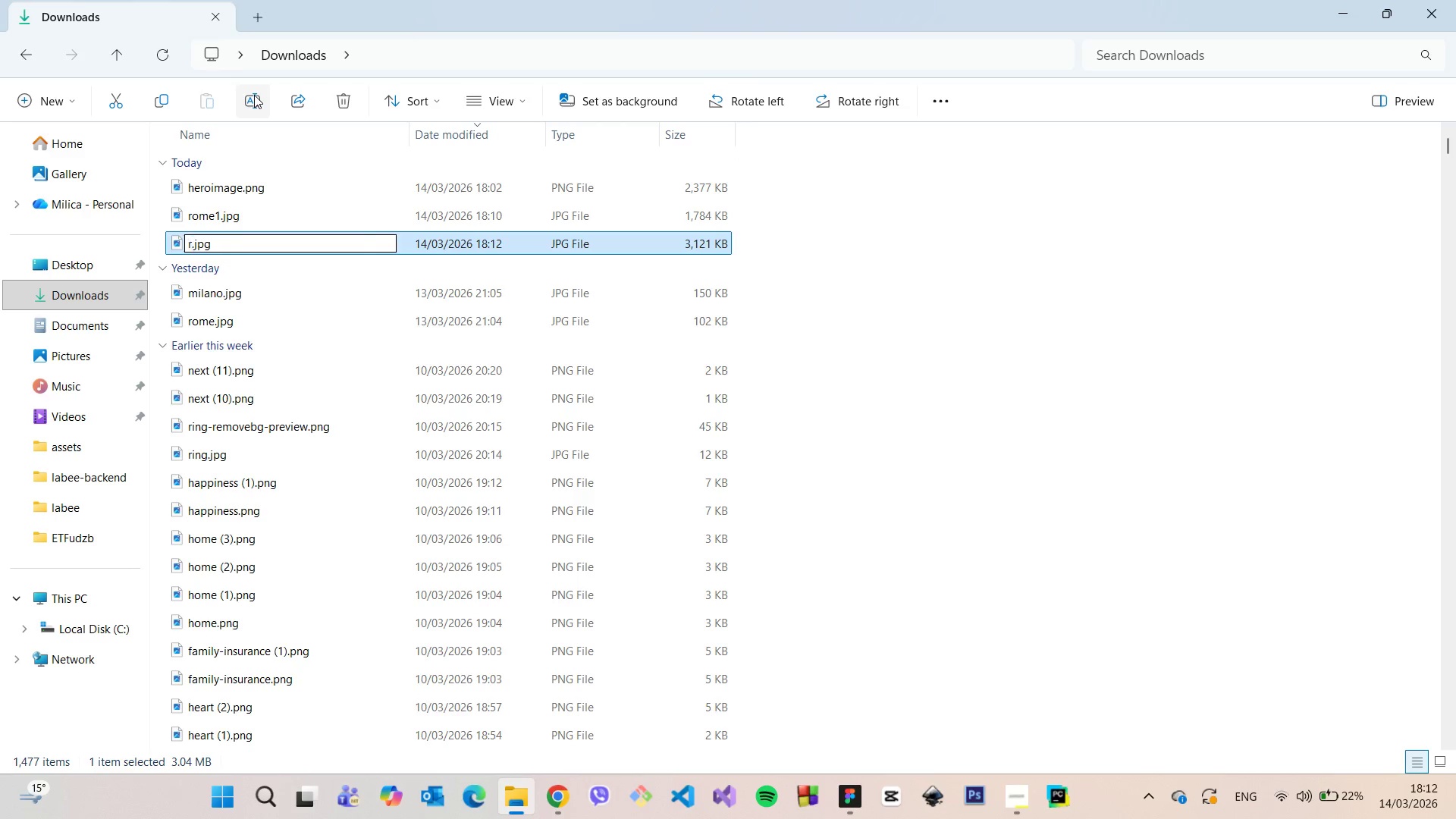 
type(rome2)
 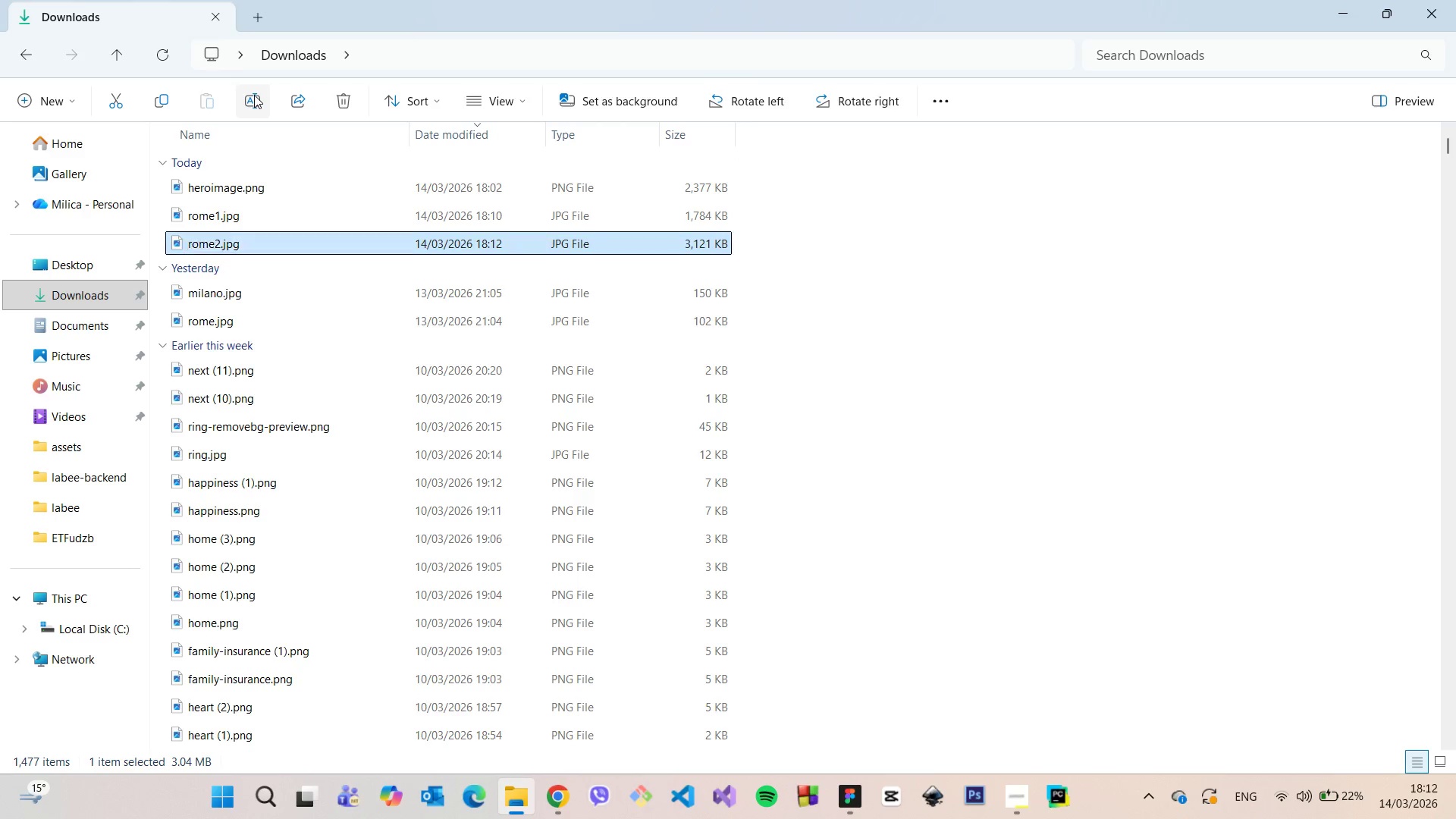 
key(Enter)
 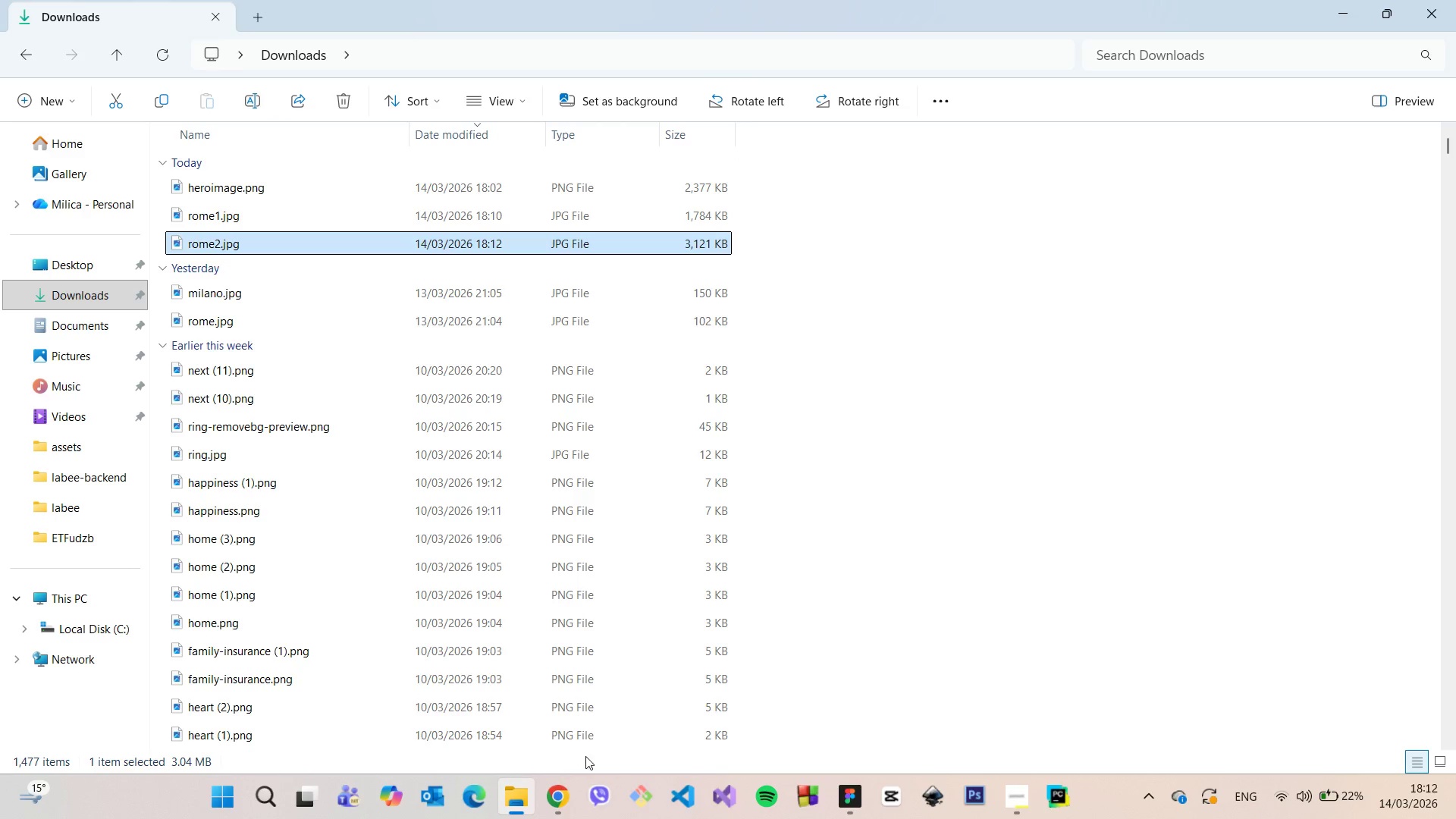 
left_click([561, 788])
 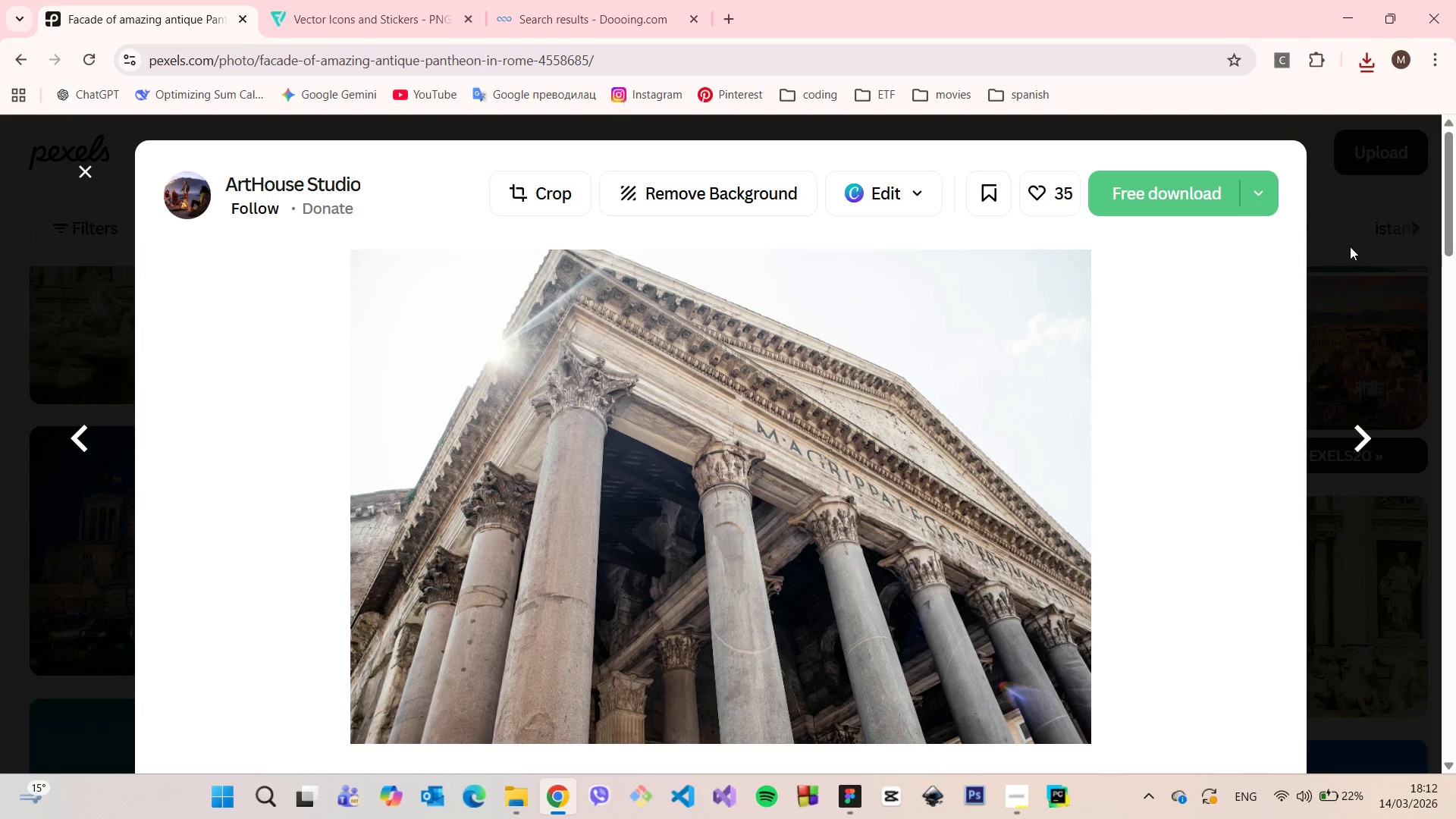 
left_click([1350, 246])
 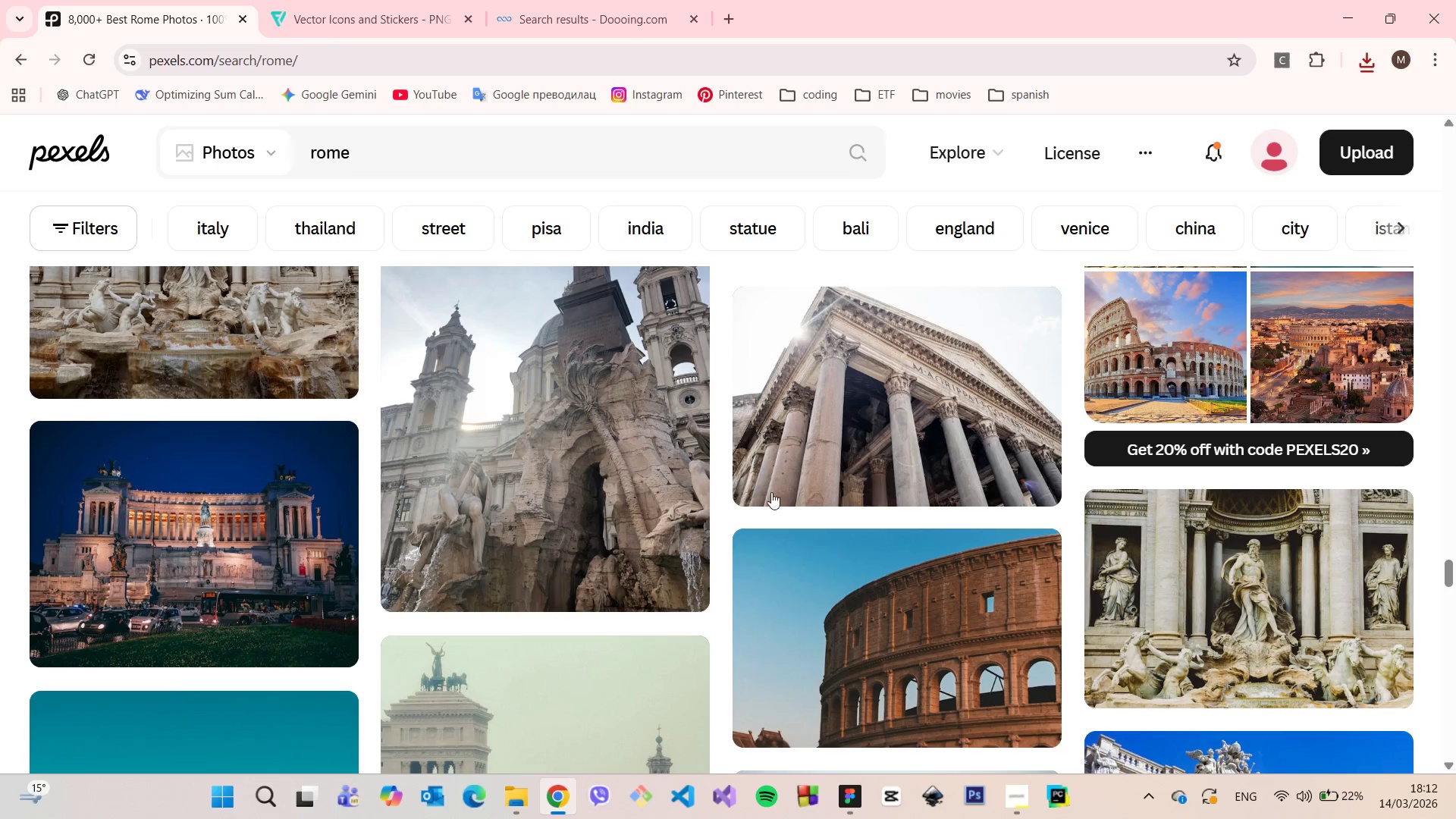 
scroll: coordinate [784, 492], scroll_direction: down, amount: 21.0
 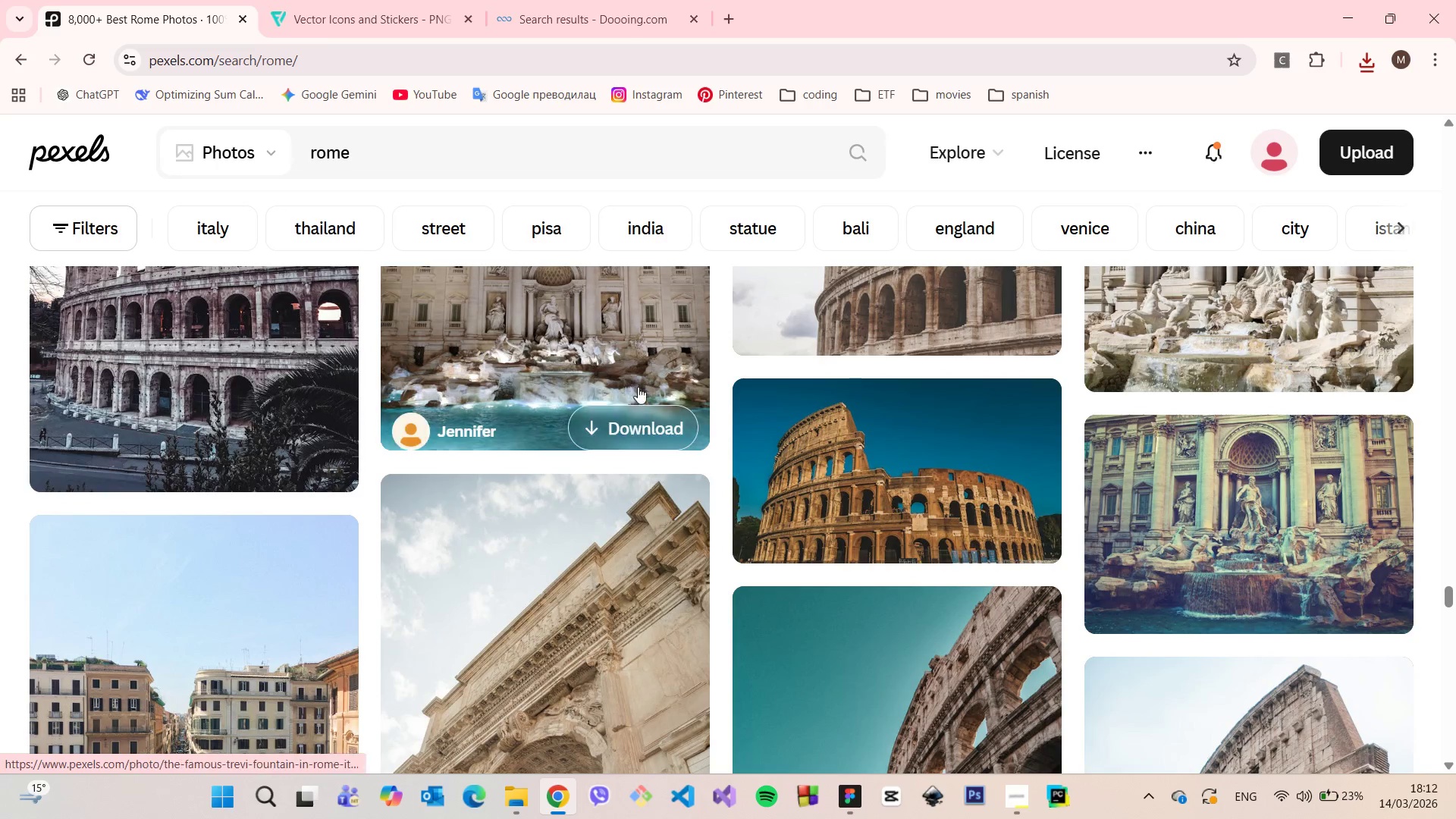 
scroll: coordinate [639, 388], scroll_direction: down, amount: 6.0
 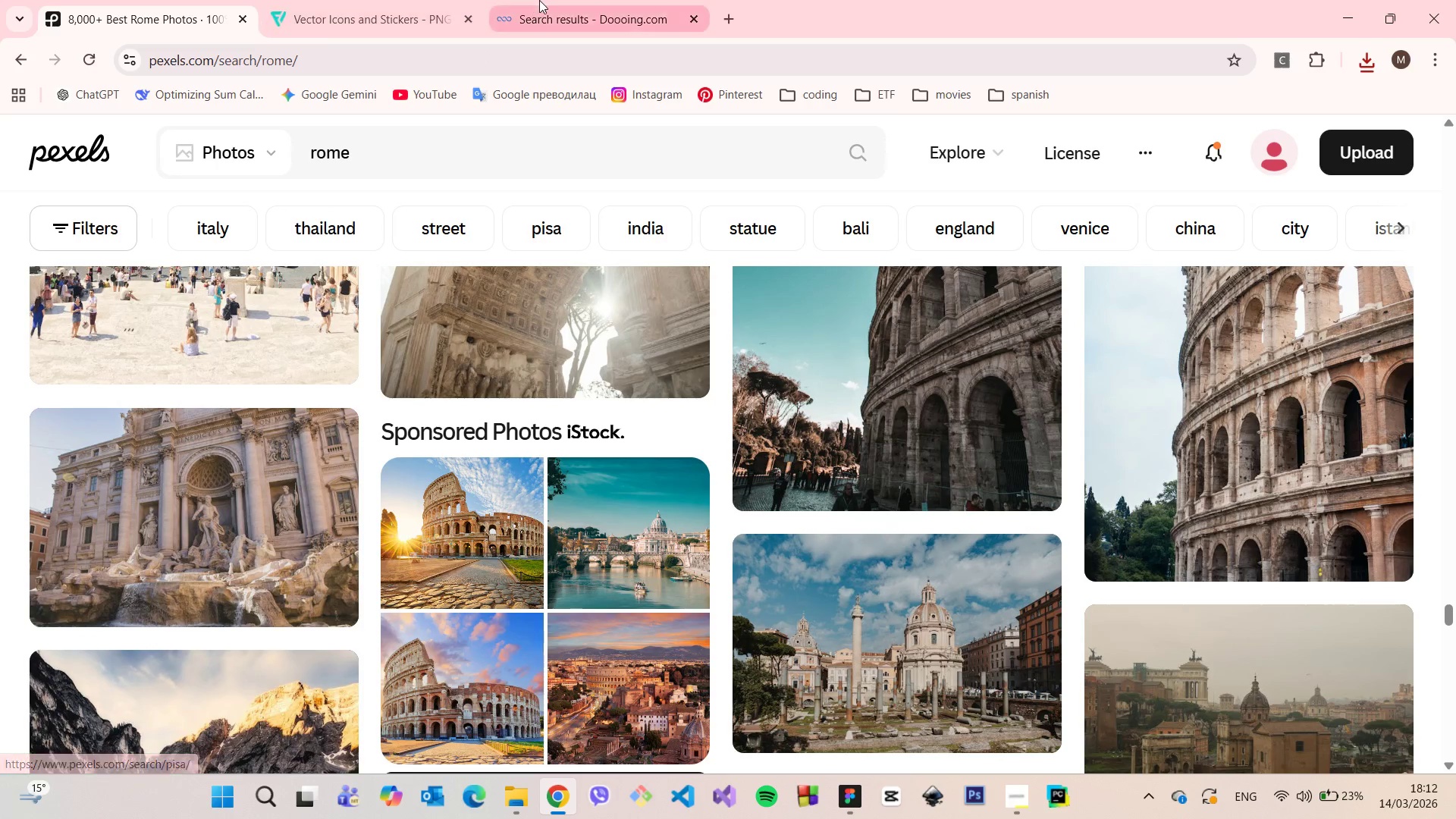 
left_click([539, 0])
 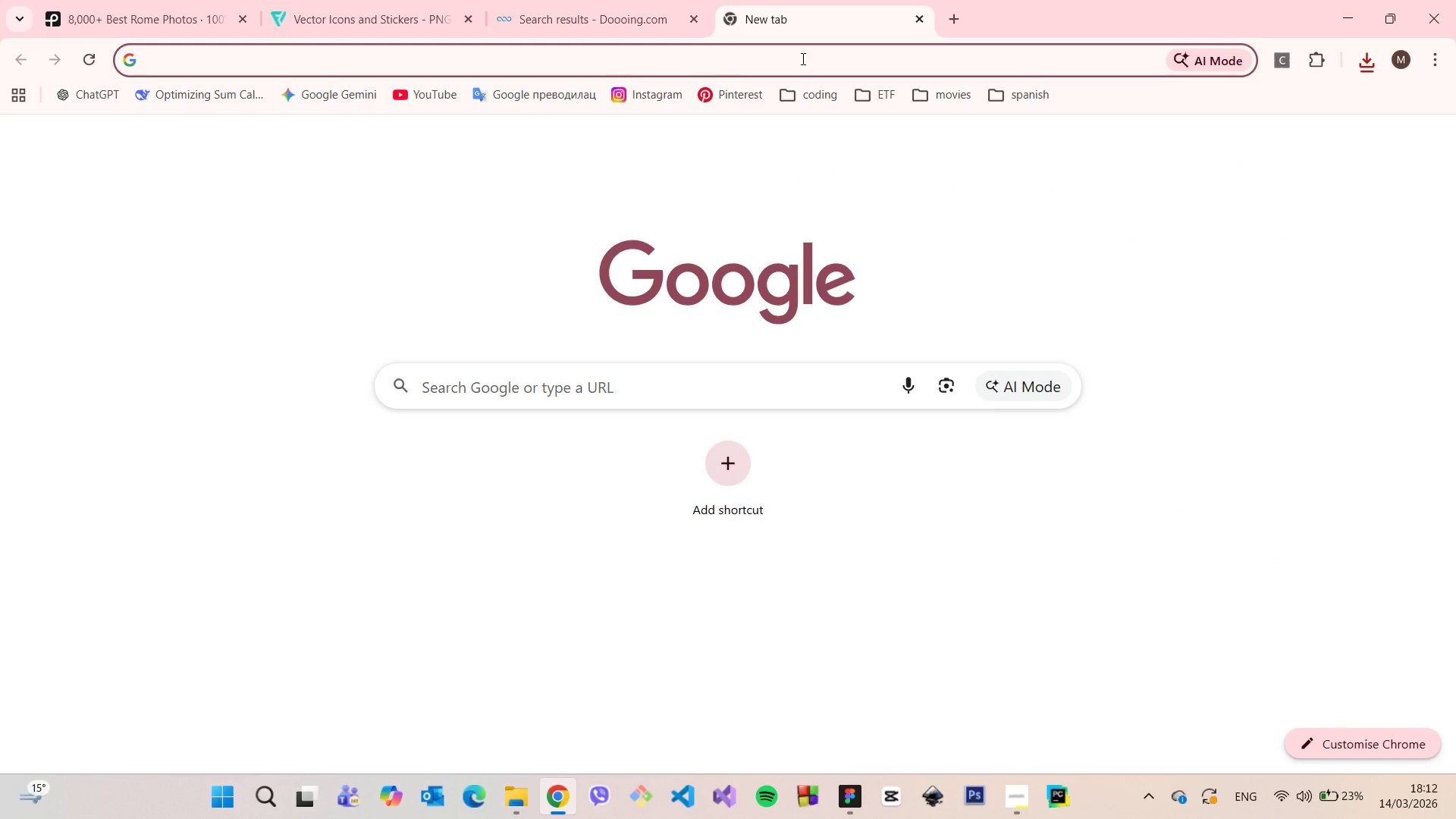 
left_click([728, 105])
 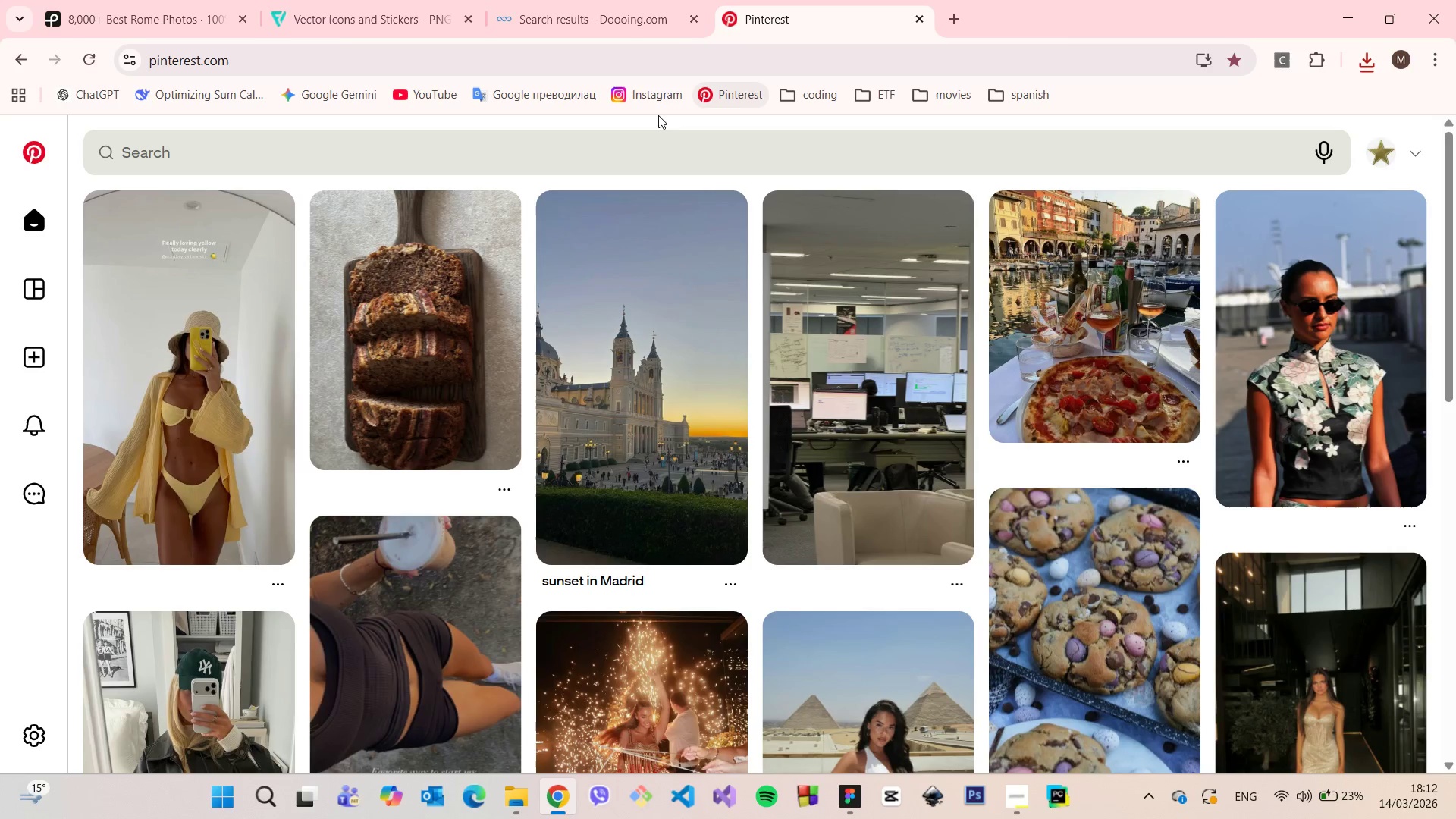 
left_click([393, 153])
 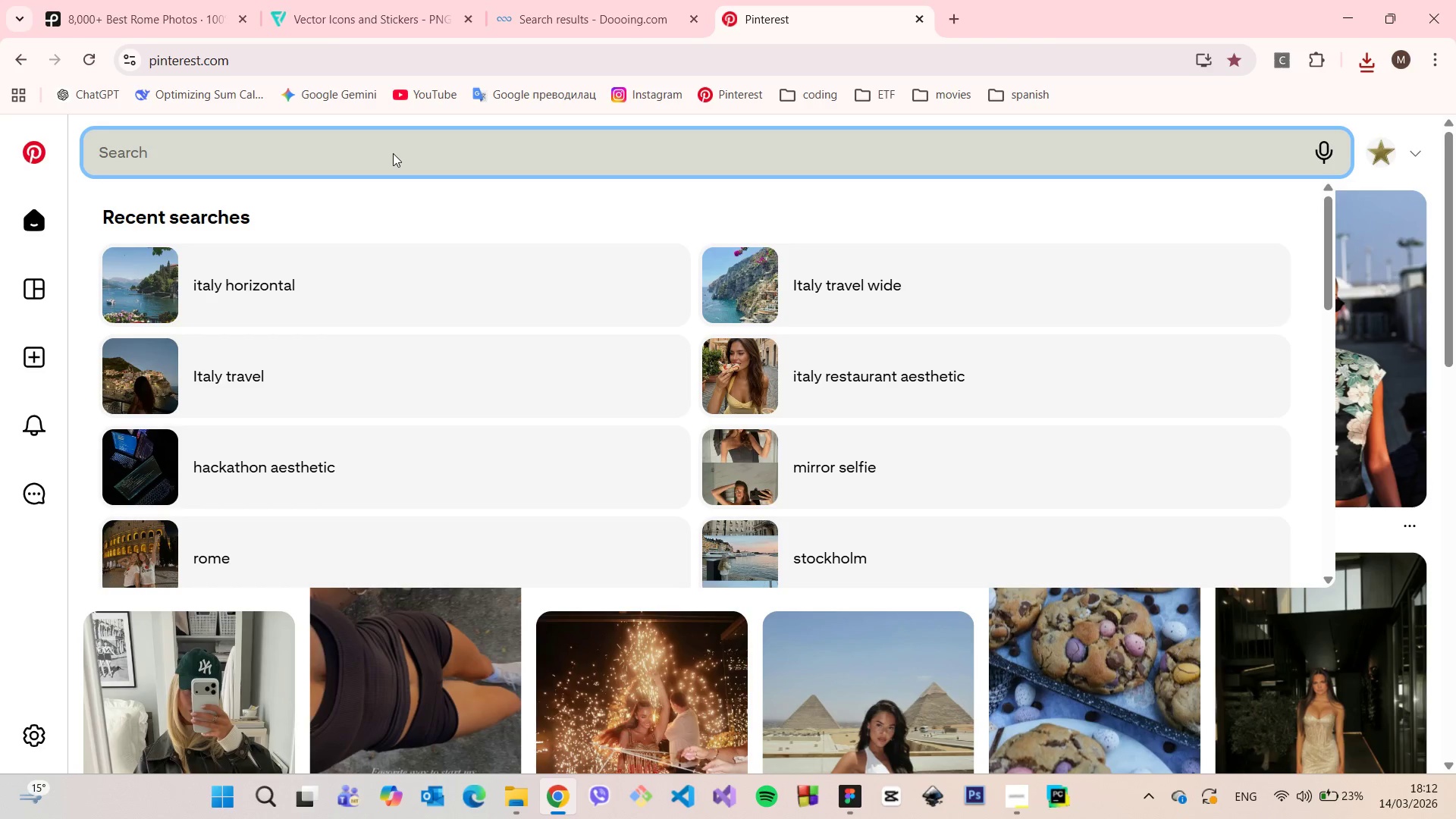 
type(rome)
 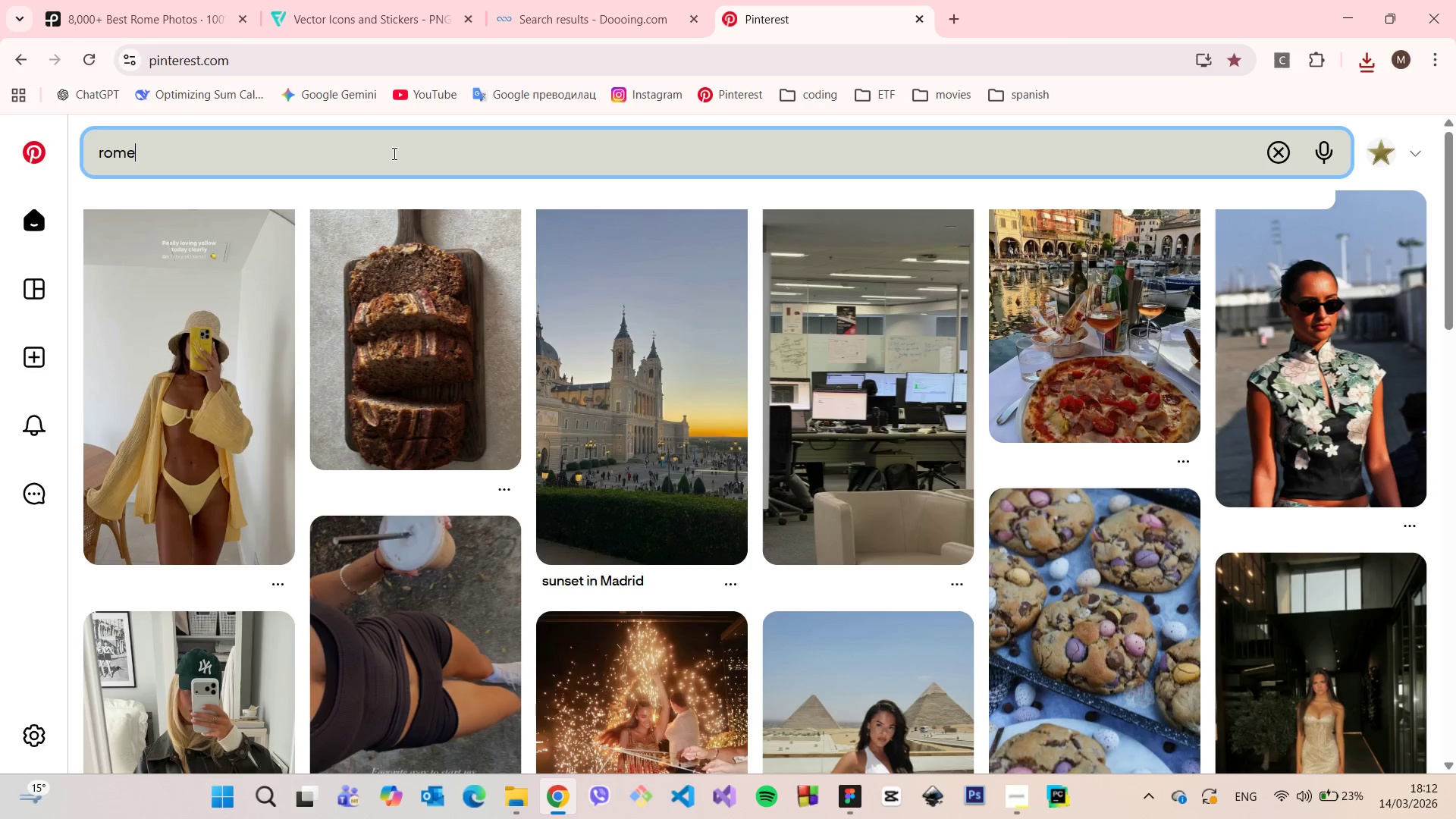 
key(Enter)
 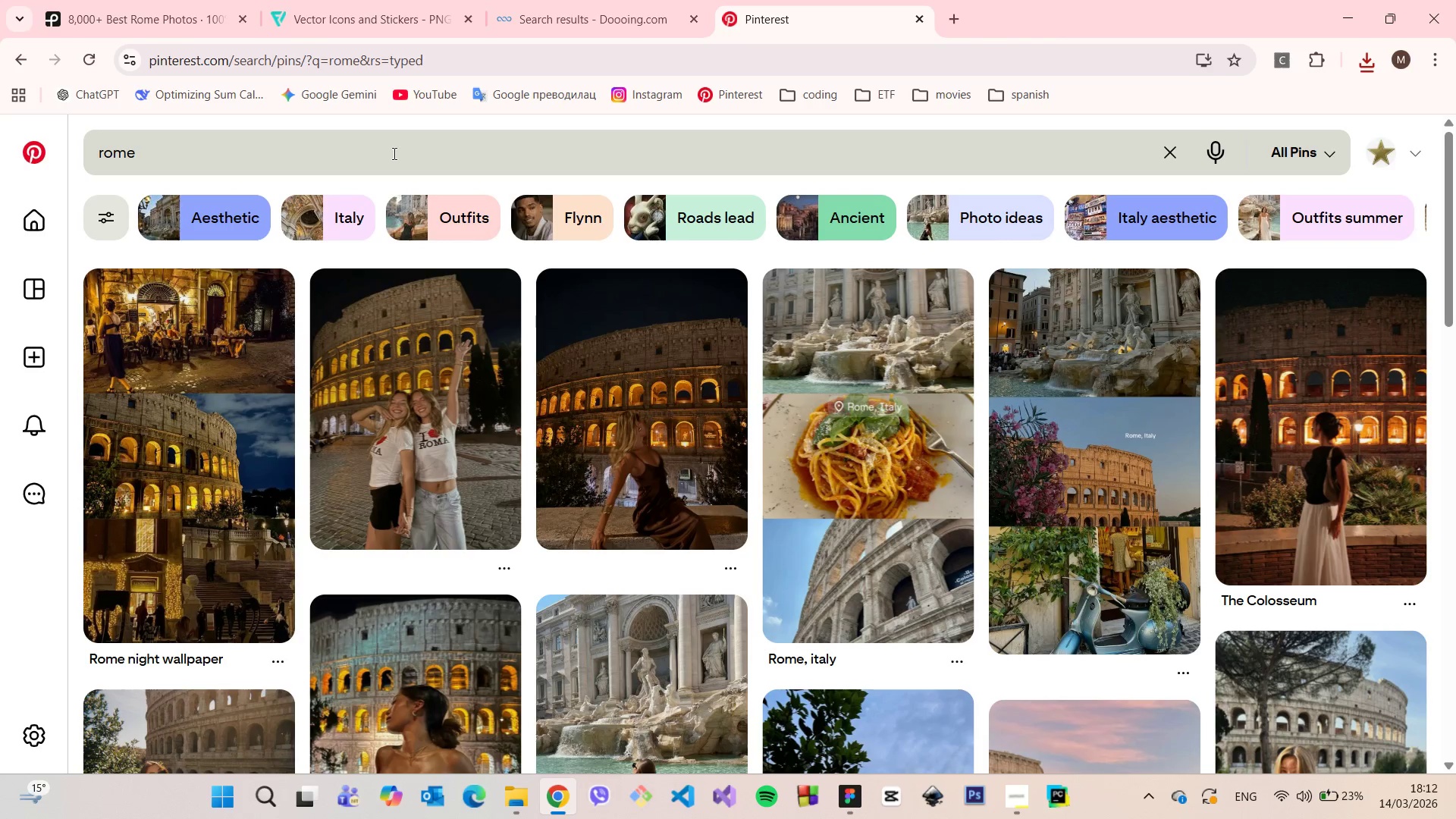 
wait(6.09)
 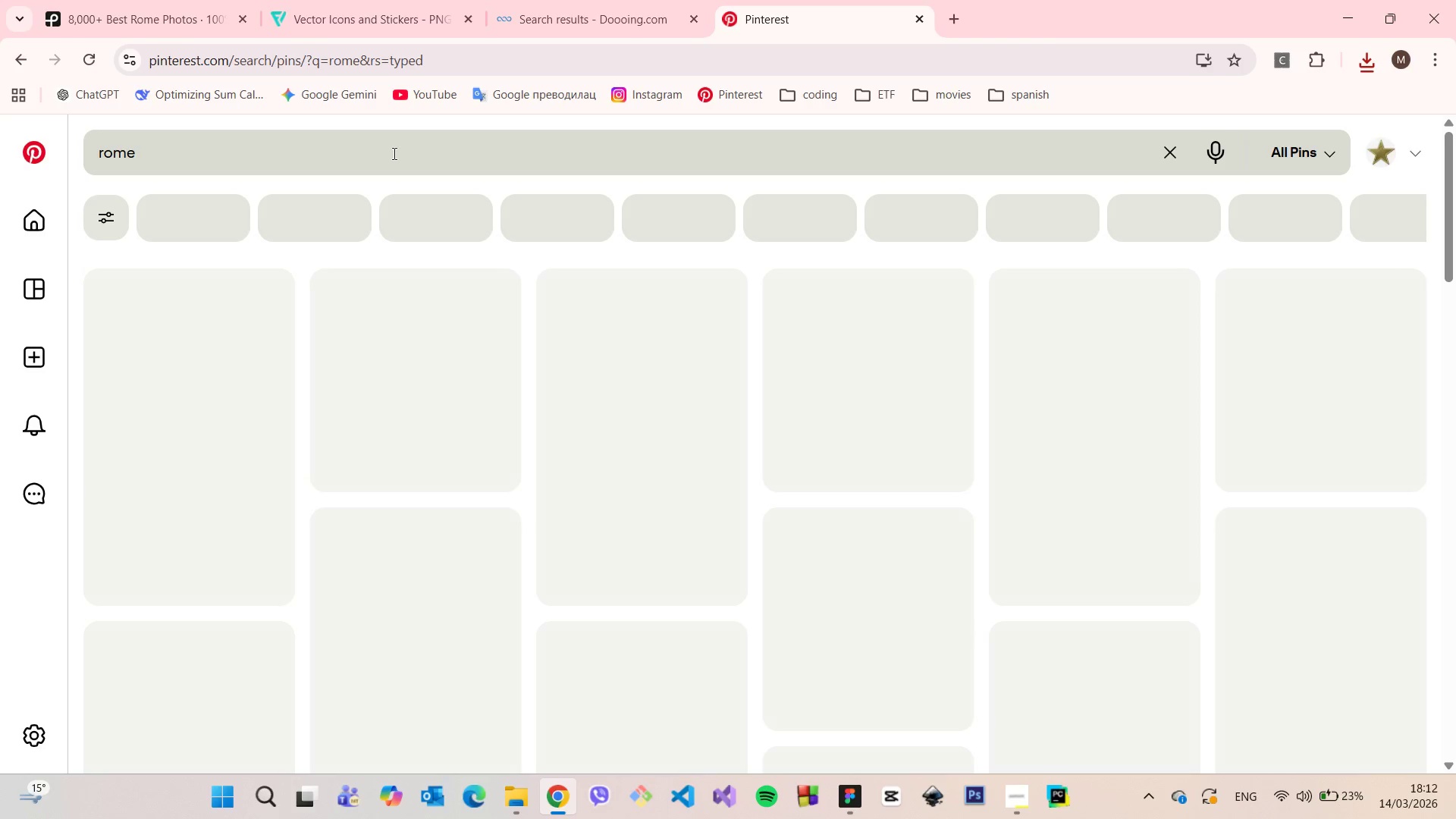 
left_click([250, 213])
 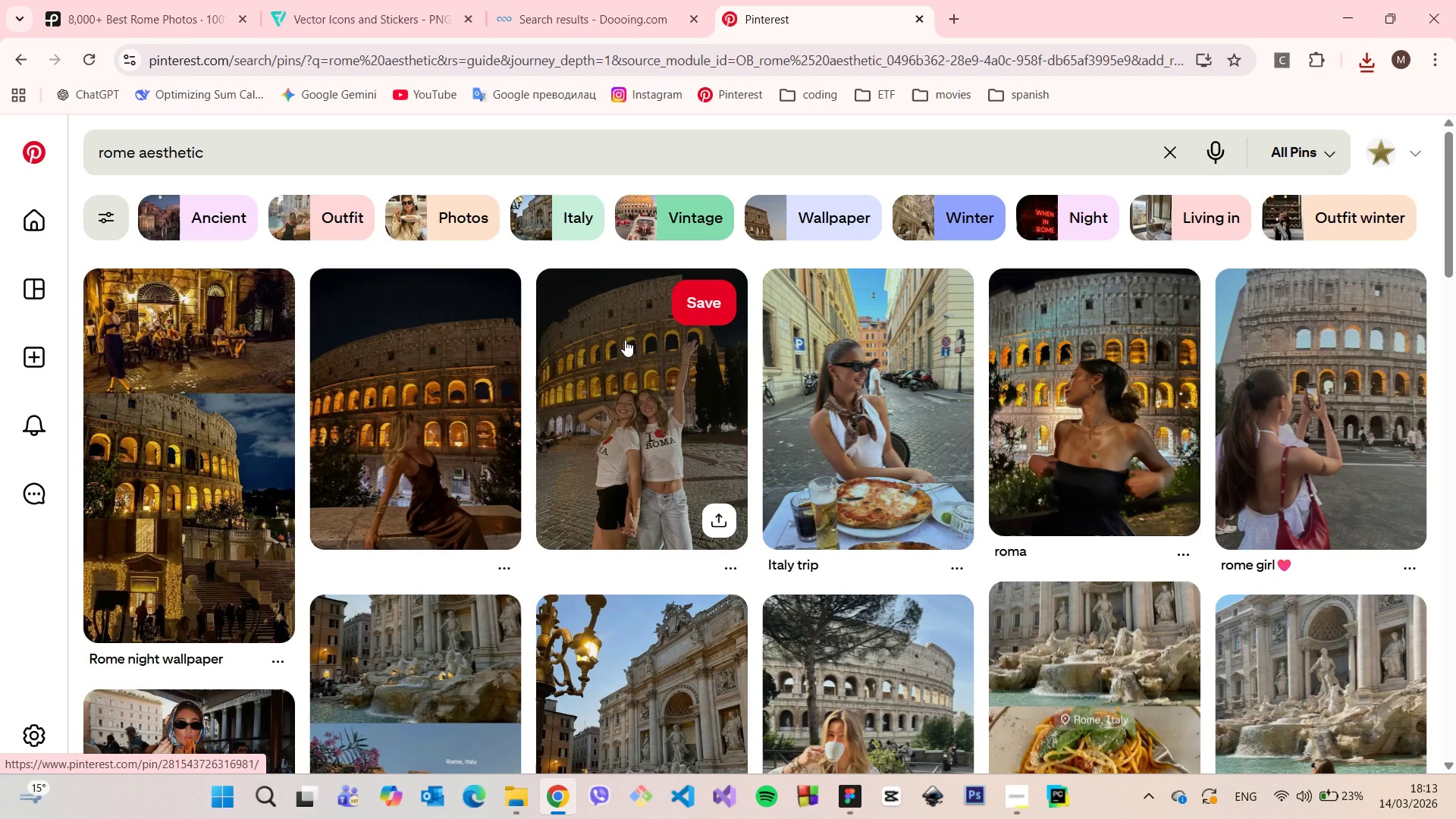 
wait(6.12)
 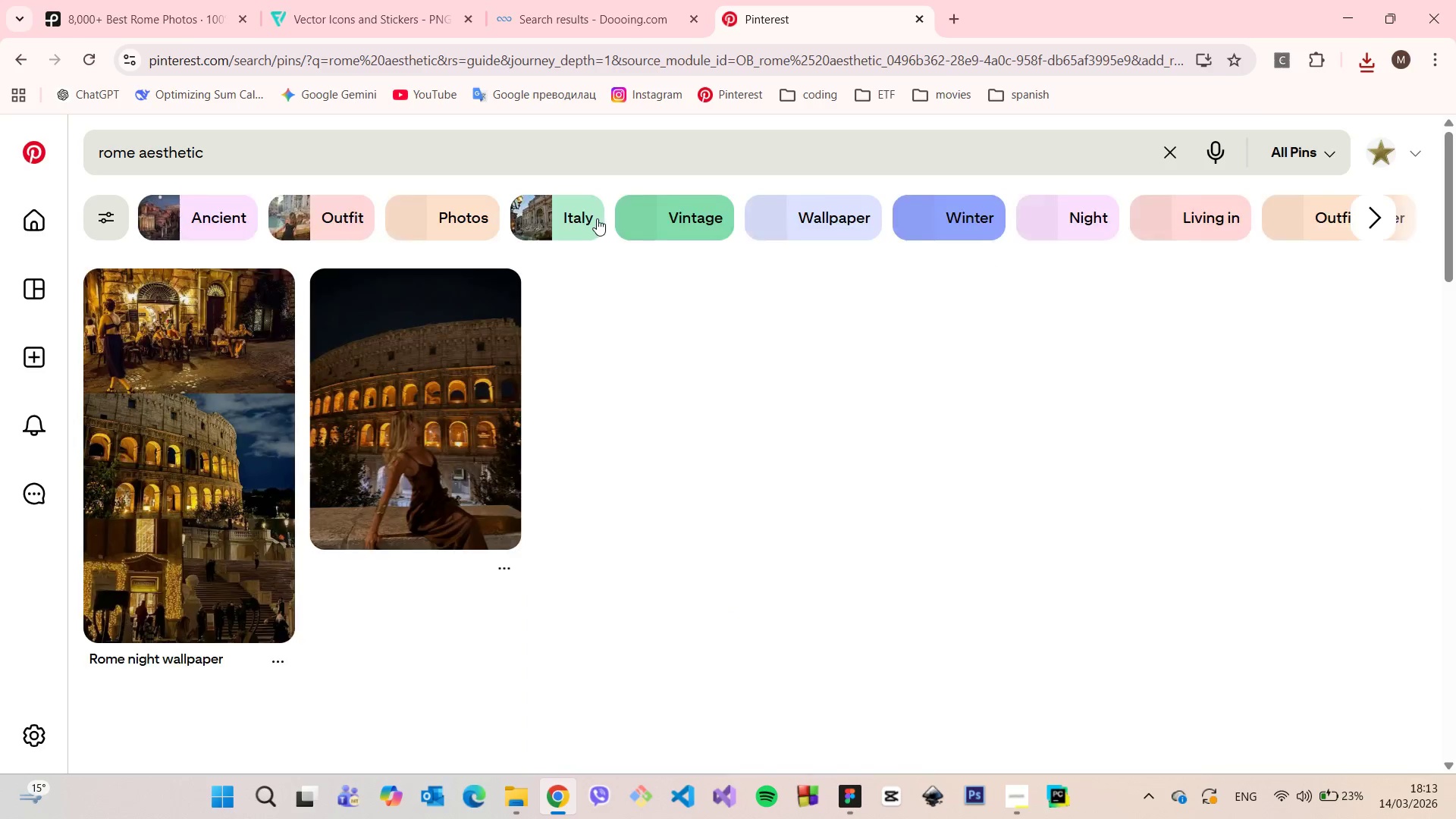 
scroll: coordinate [625, 340], scroll_direction: down, amount: 4.0
 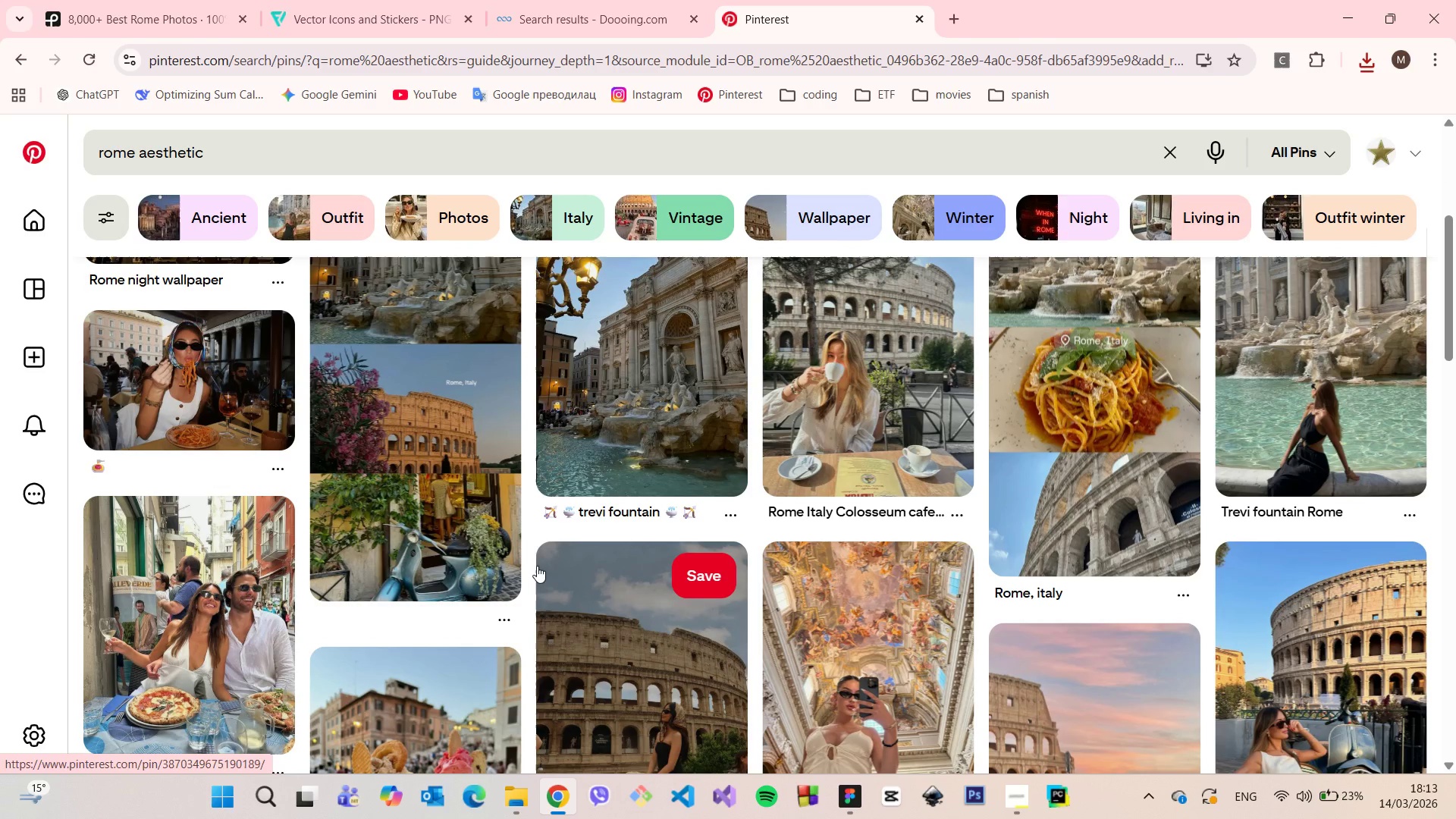 
wait(5.15)
 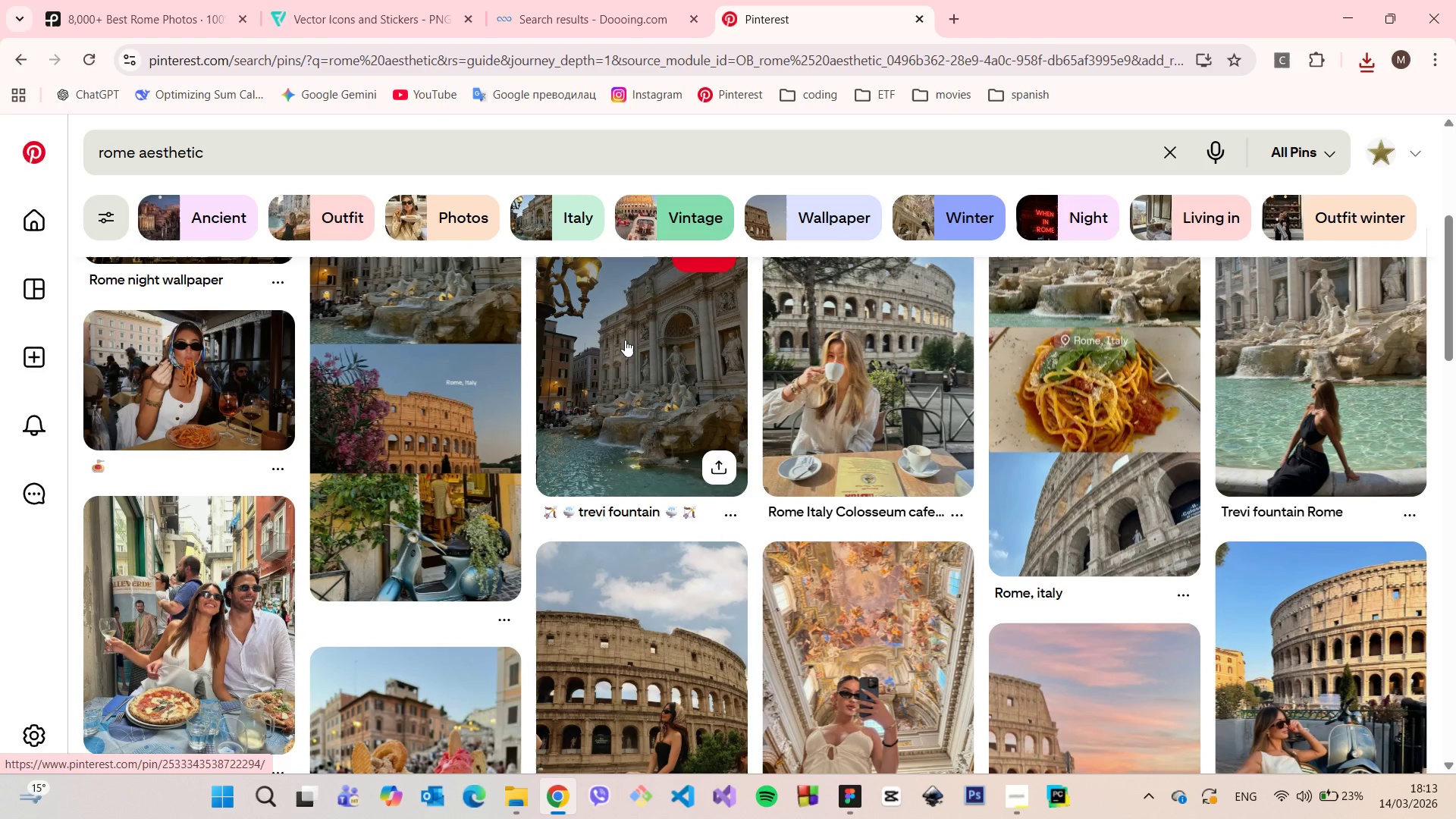 
scroll: coordinate [537, 566], scroll_direction: down, amount: 1.0
 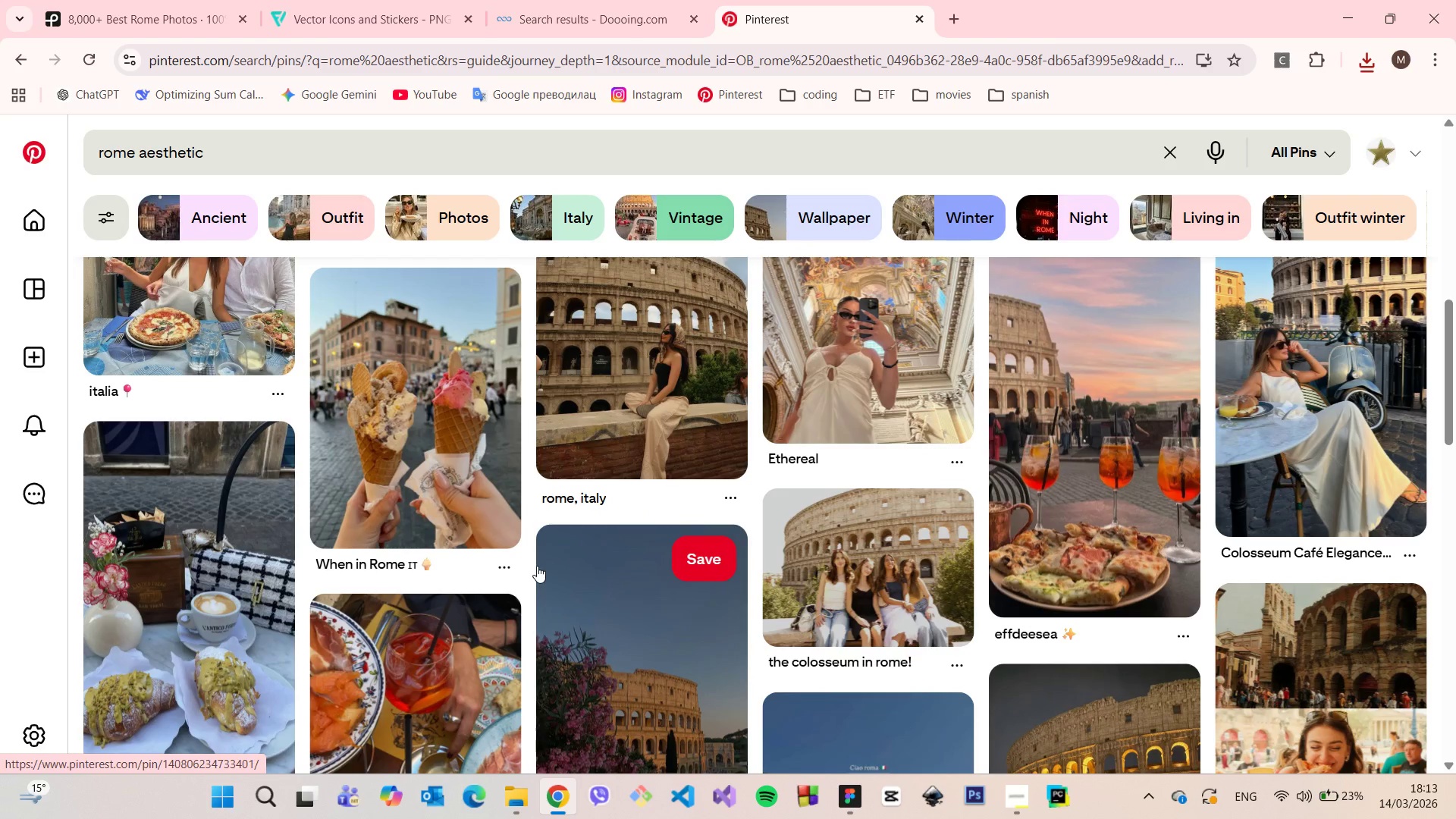 
scroll: coordinate [557, 511], scroll_direction: up, amount: 5.0
 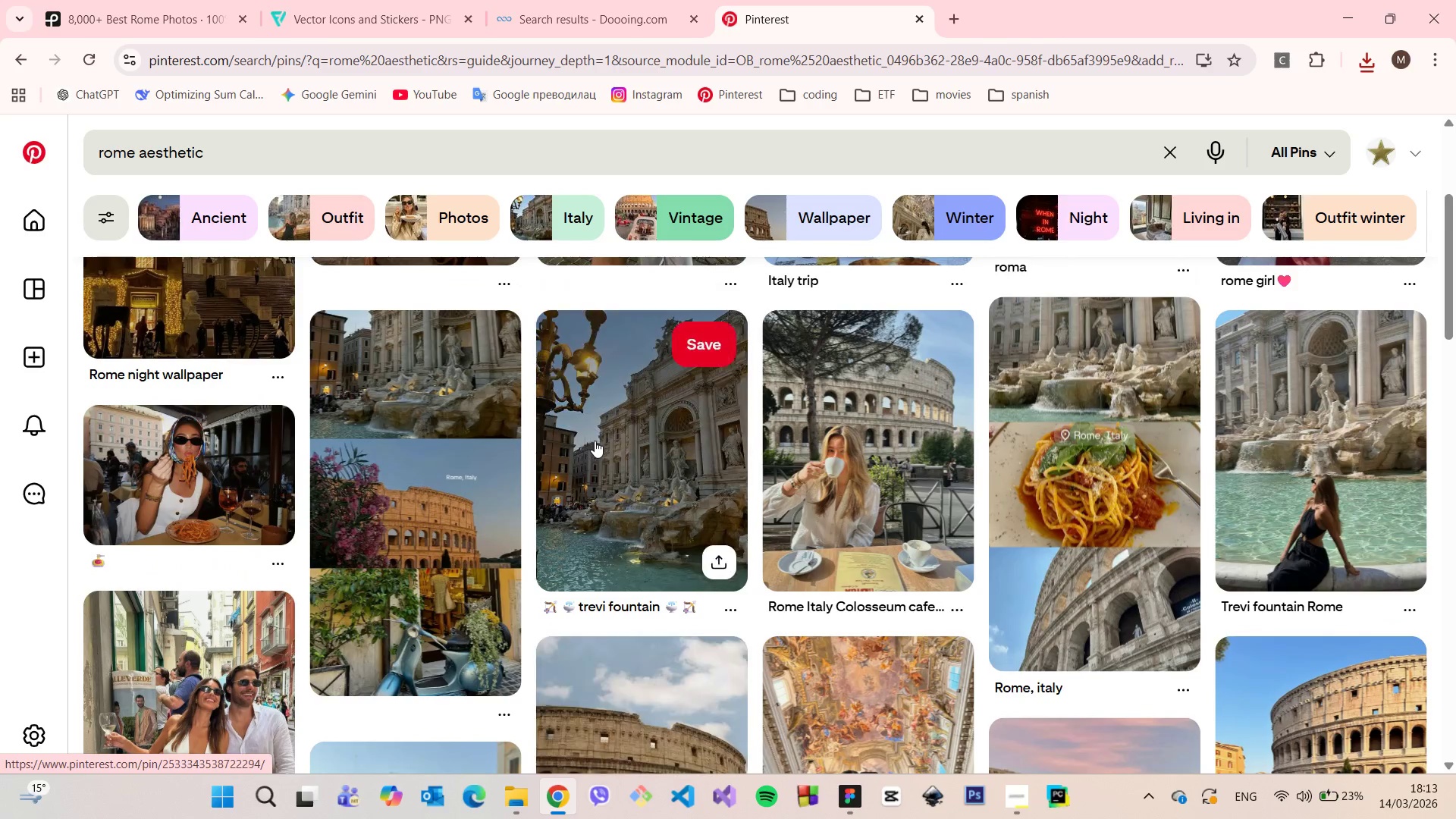 
left_click([595, 441])
 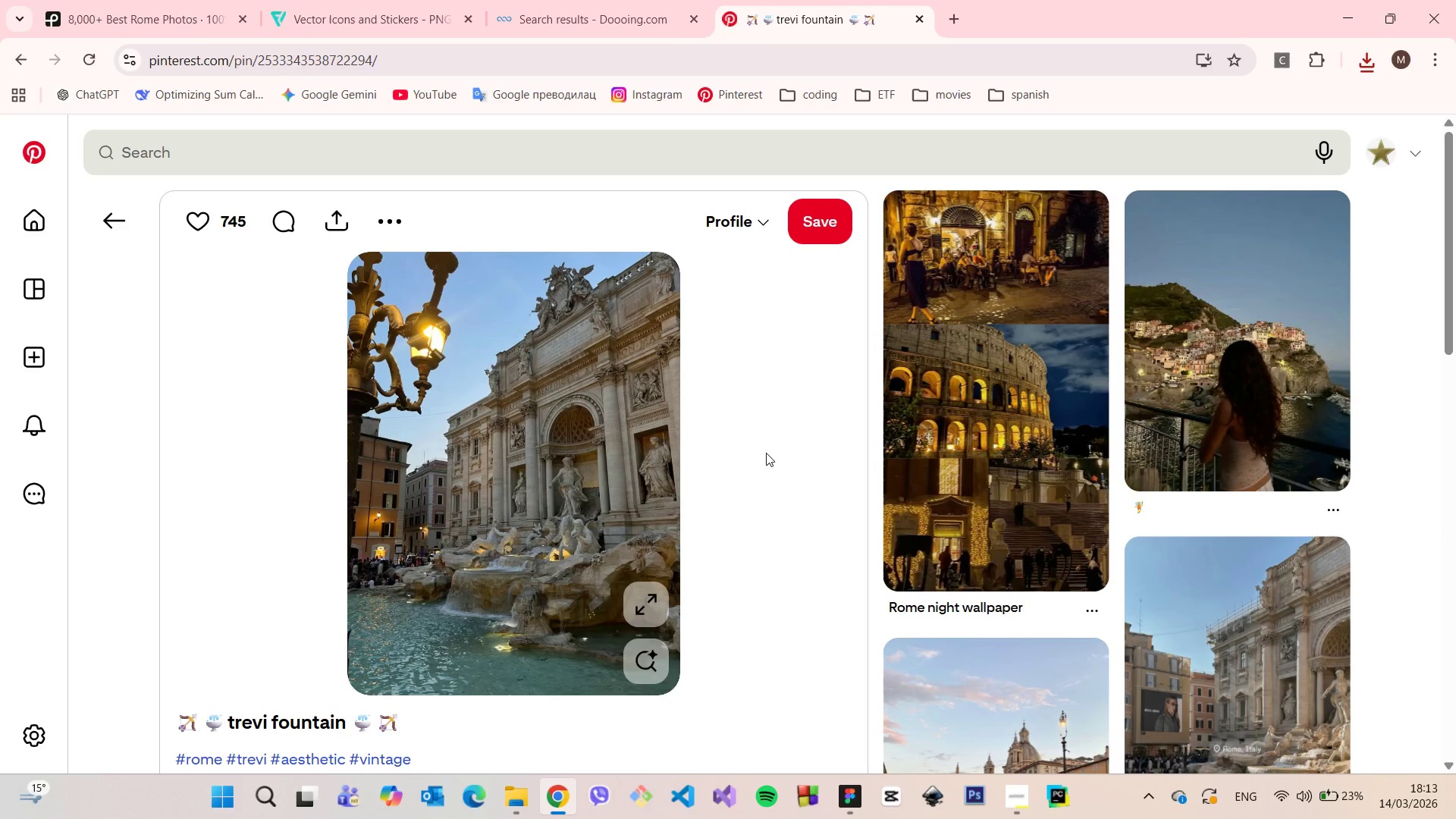 
scroll: coordinate [766, 455], scroll_direction: down, amount: 13.0
 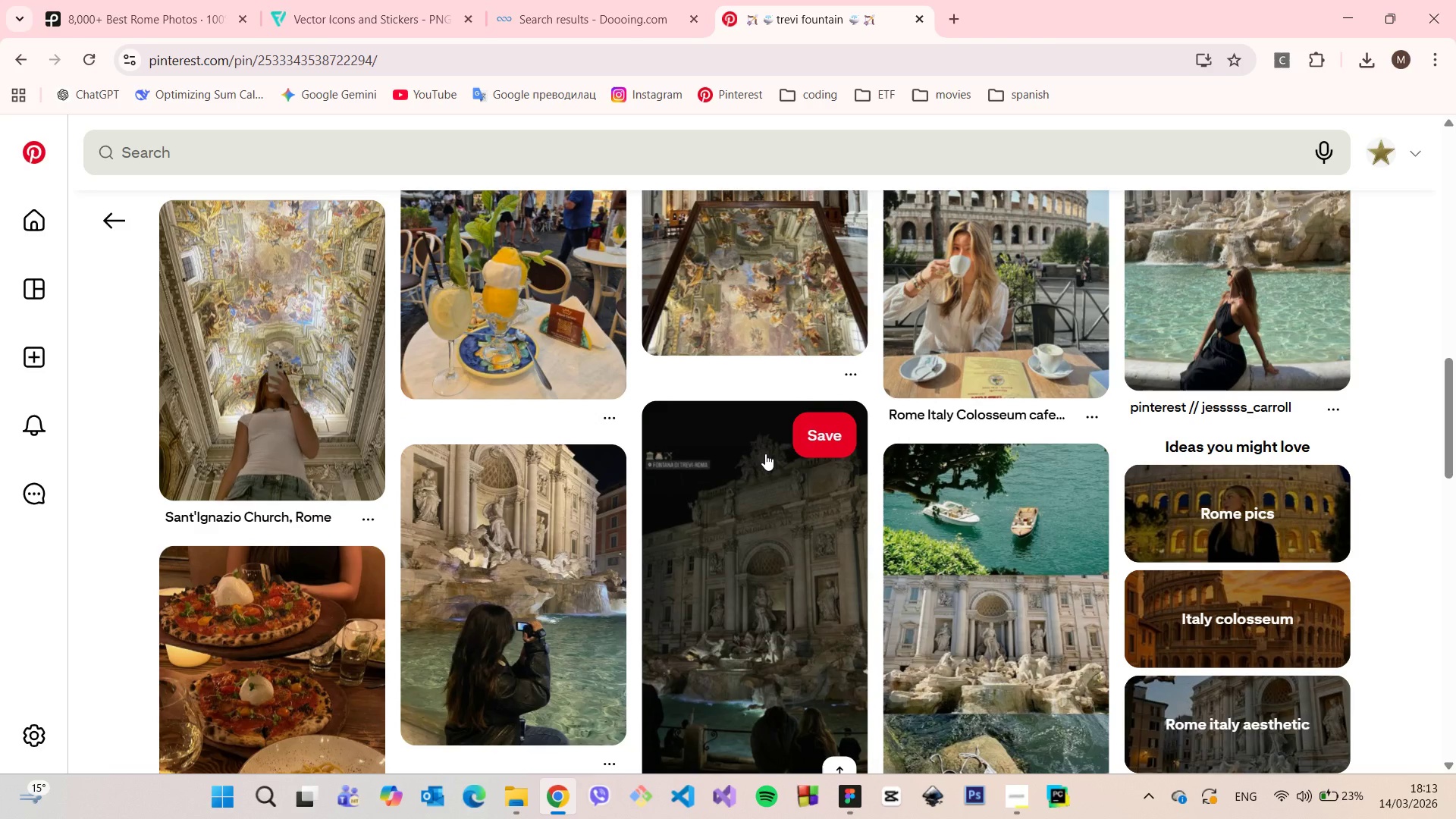 
scroll: coordinate [763, 453], scroll_direction: up, amount: 16.0
 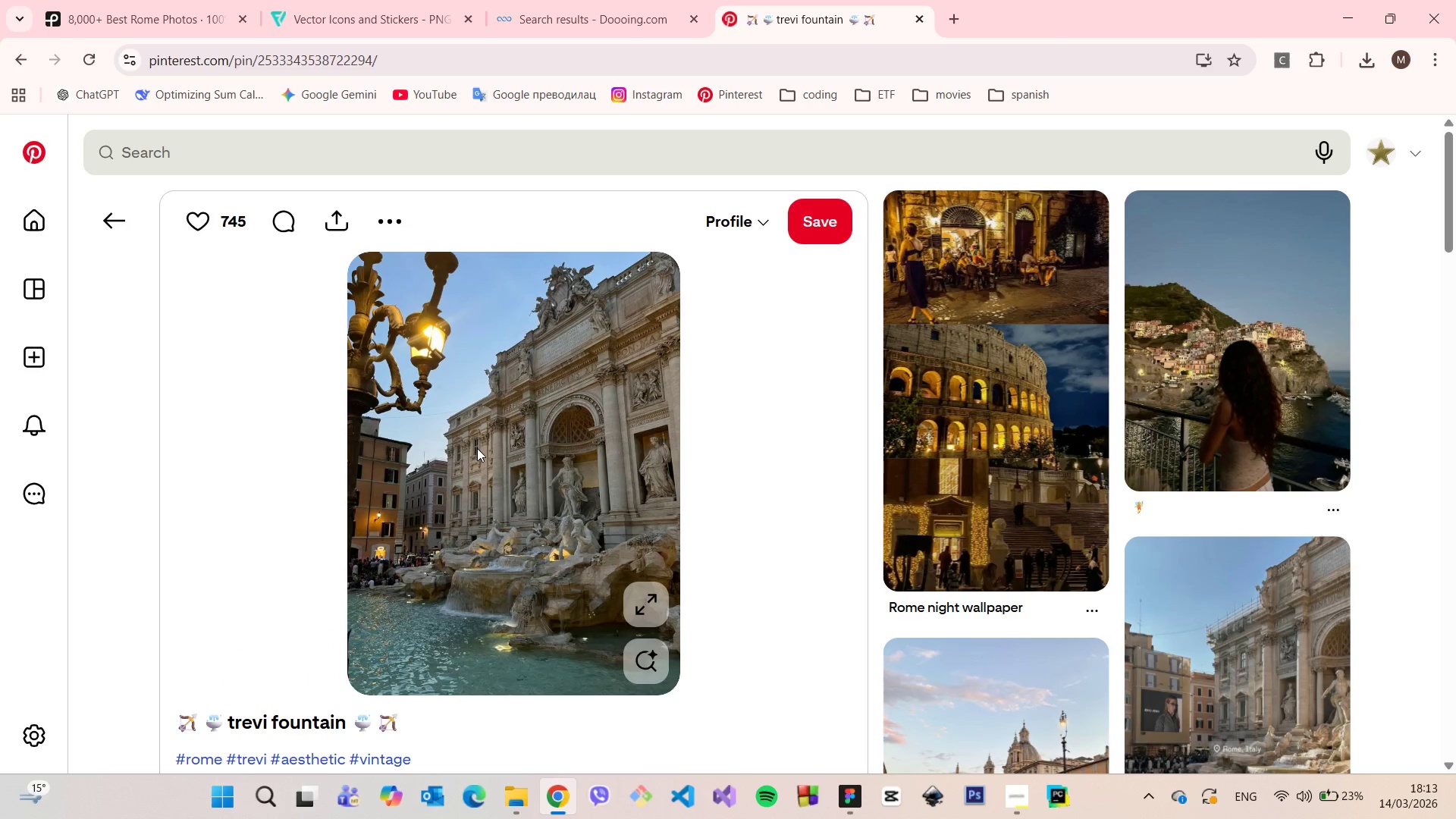 
right_click([477, 448])
 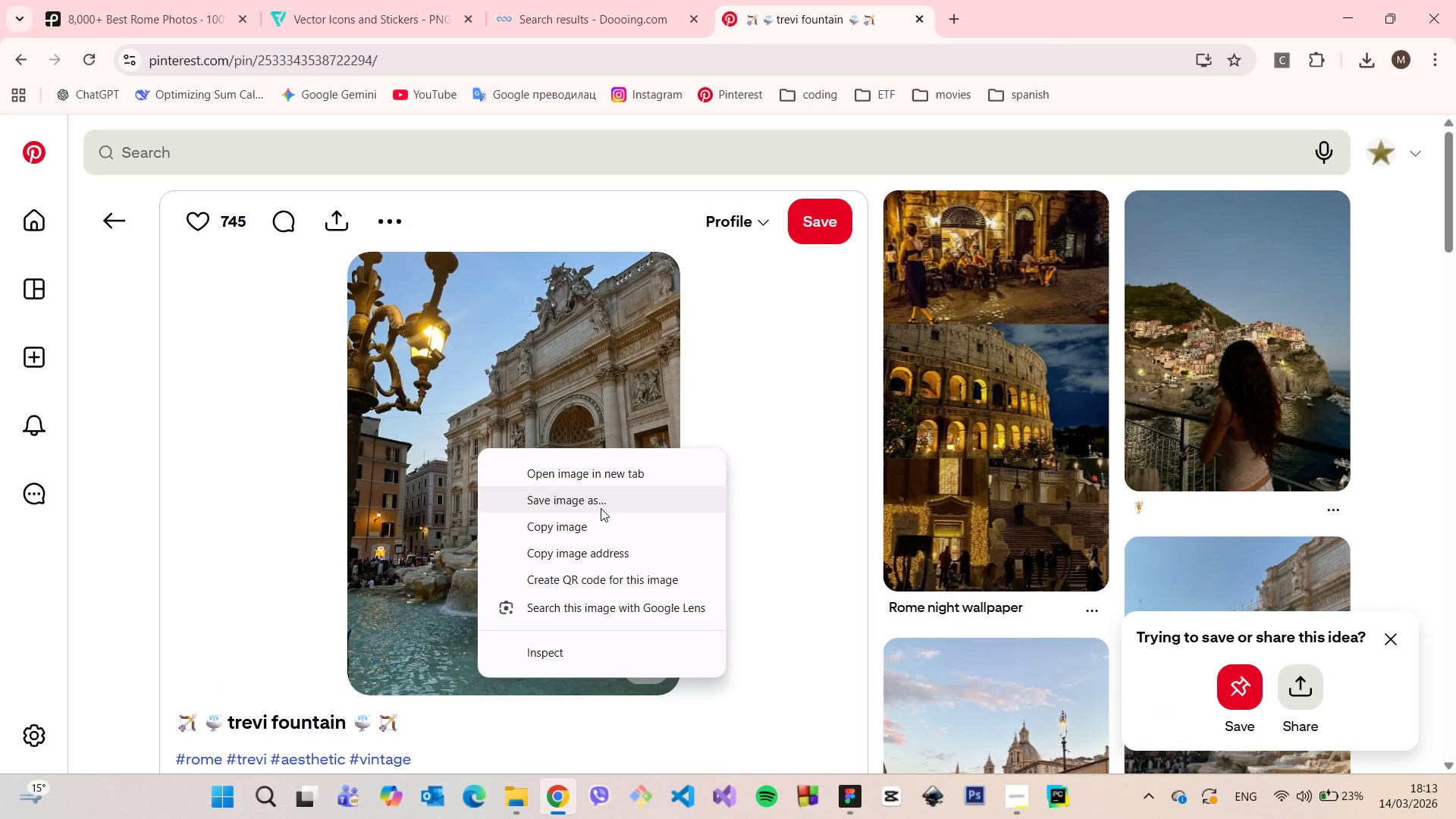 
left_click([601, 508])
 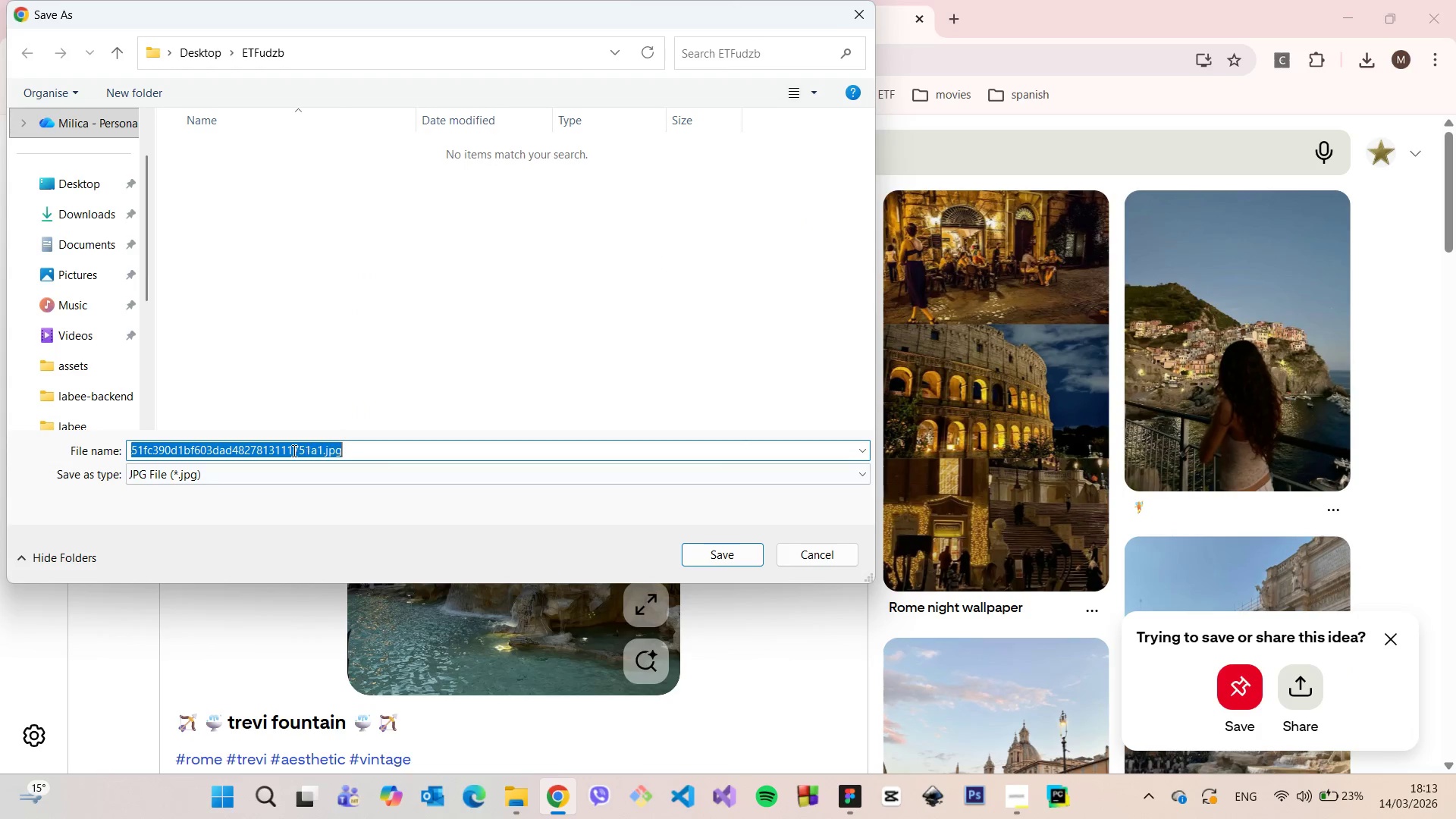 
left_click([281, 446])
 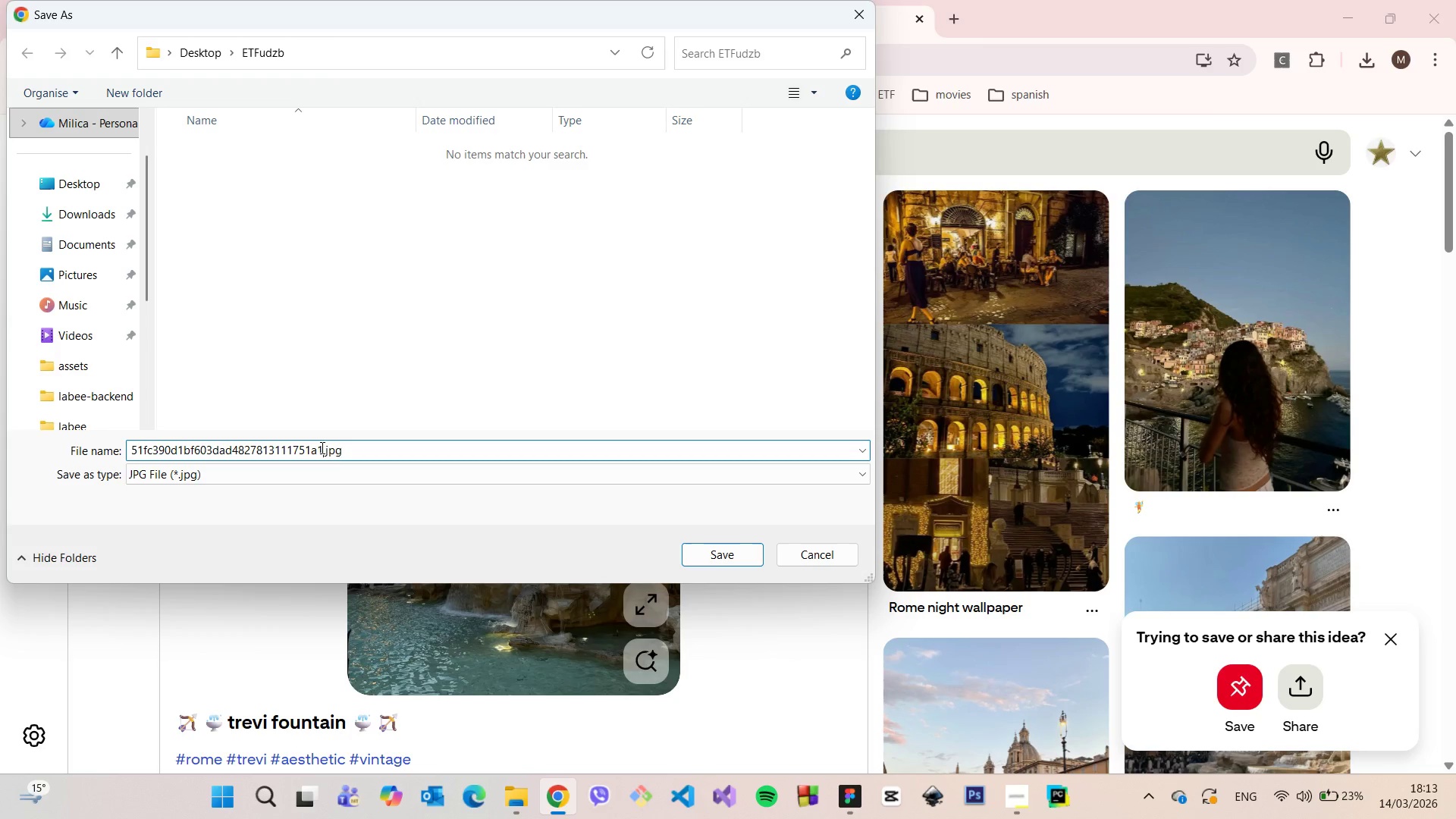 
left_click_drag(start_coordinate=[321, 447], to_coordinate=[110, 447])
 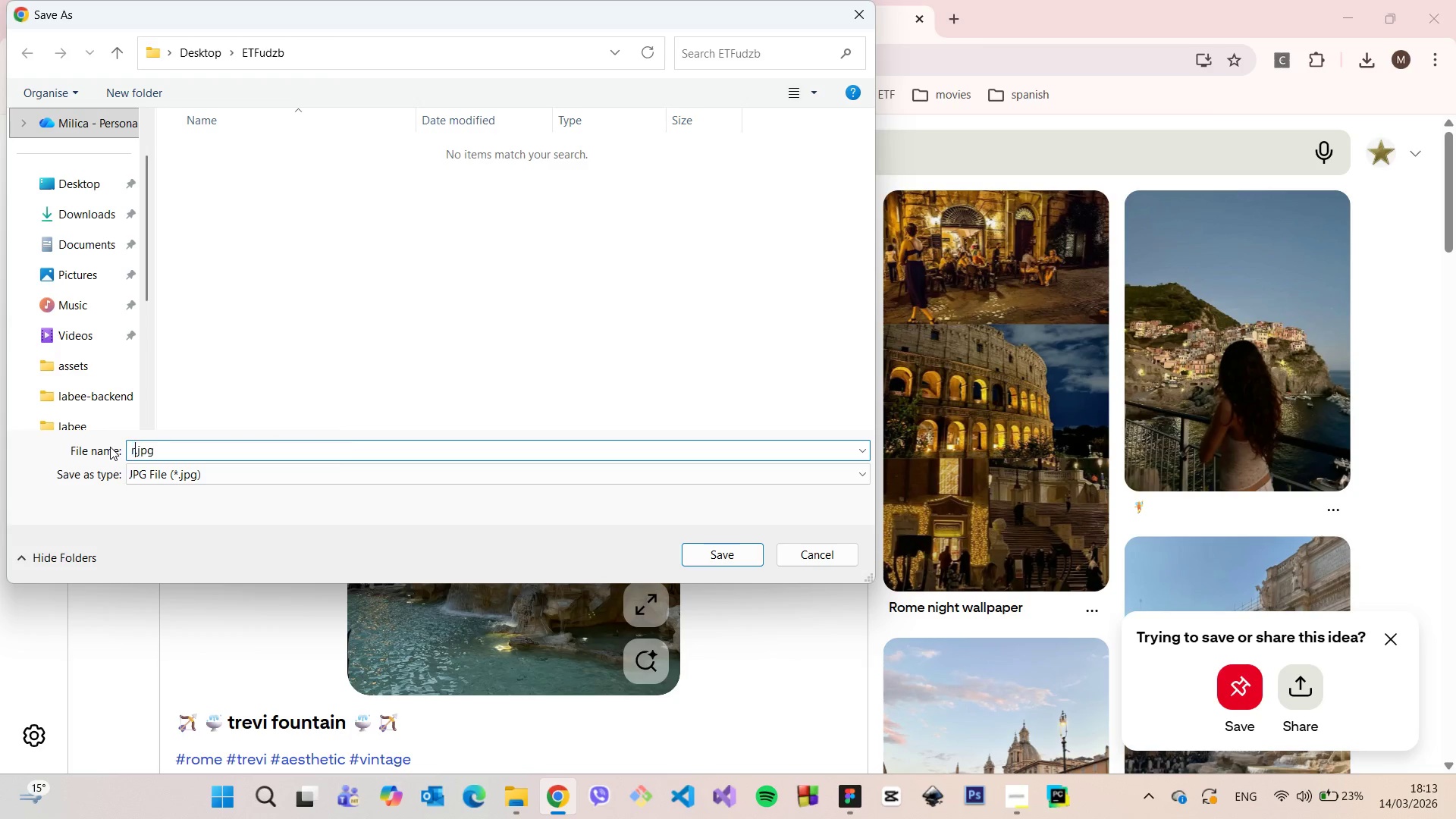 
type(rome3)
 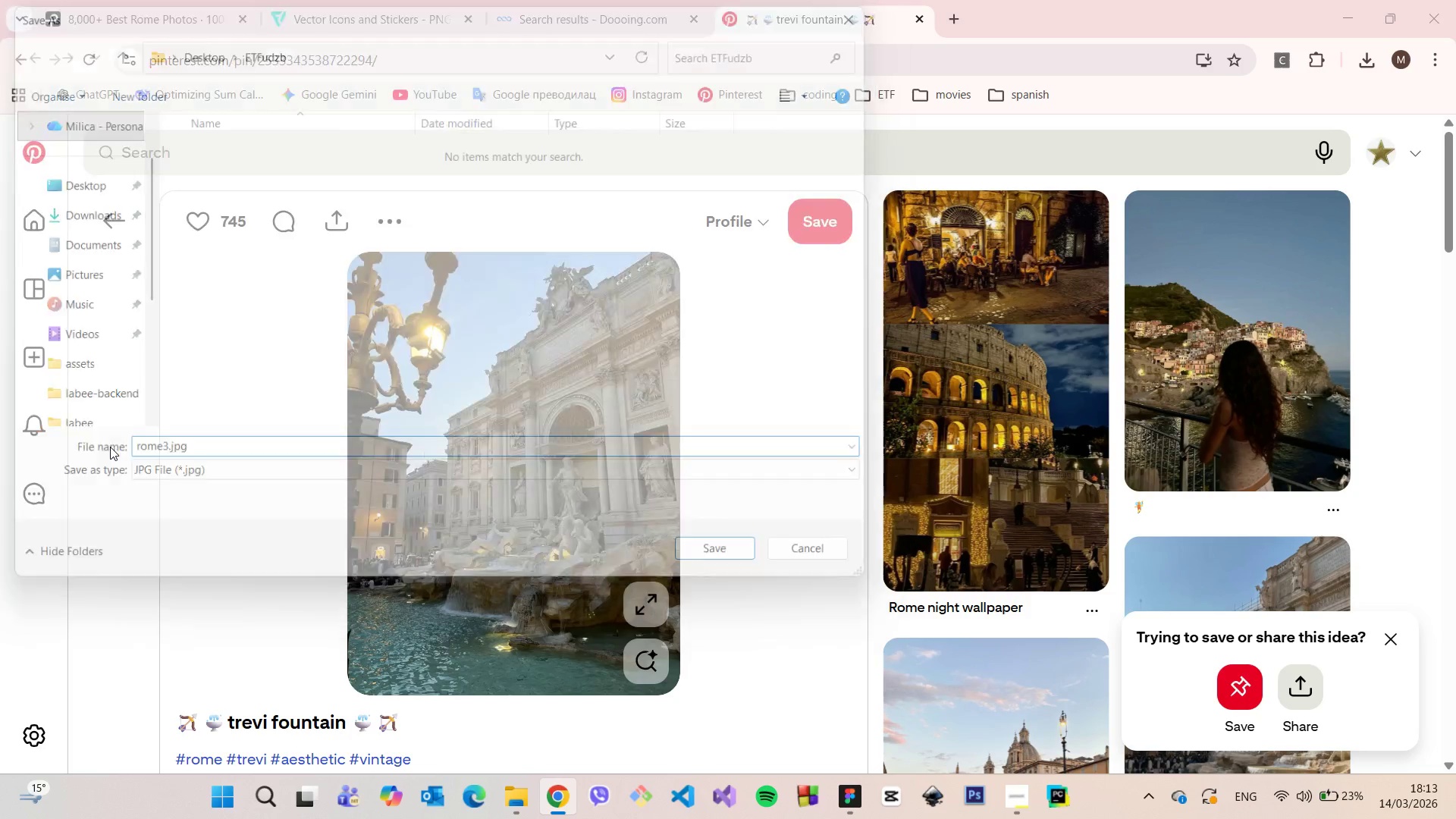 
key(Enter)
 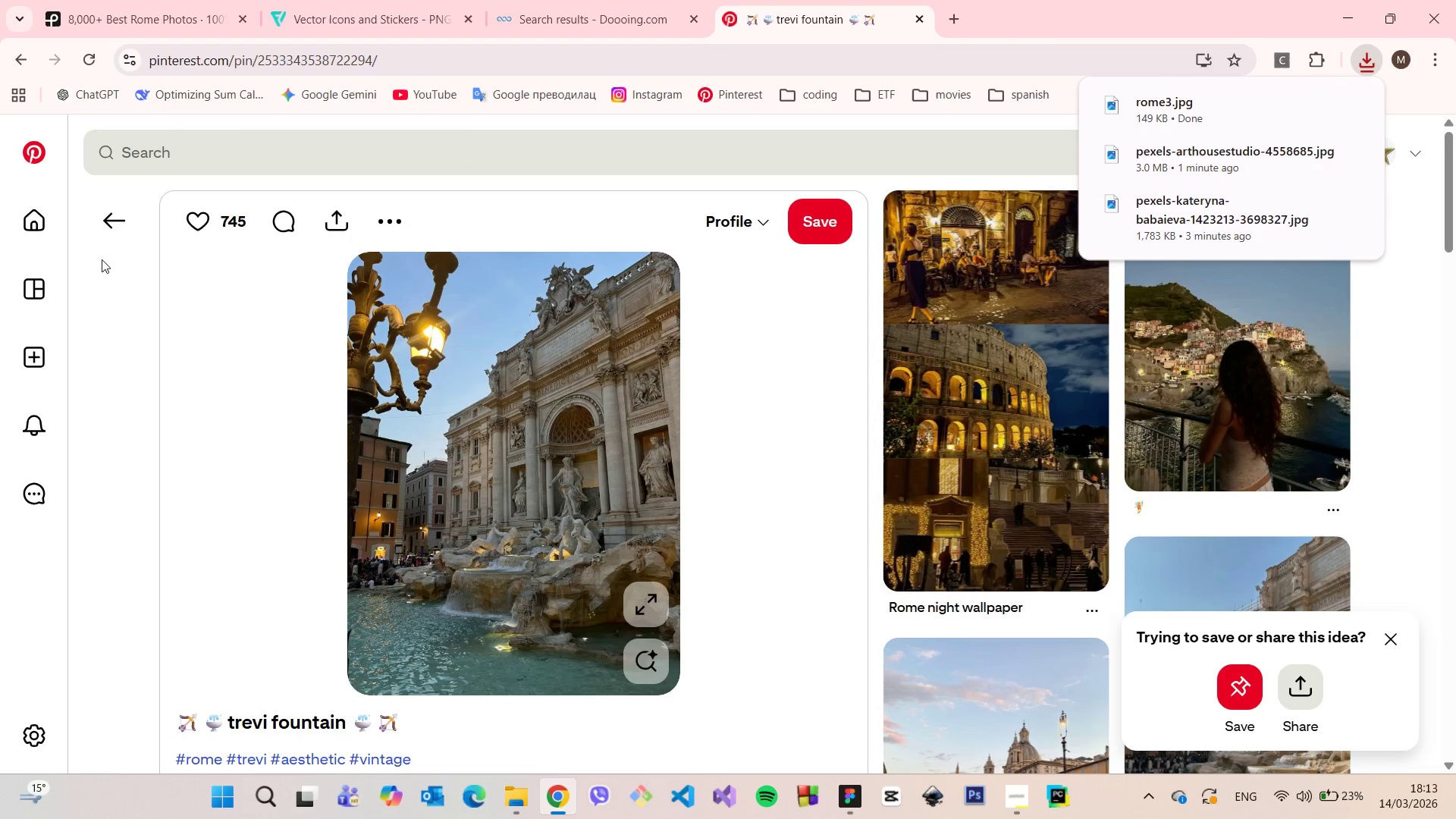 
left_click([109, 231])
 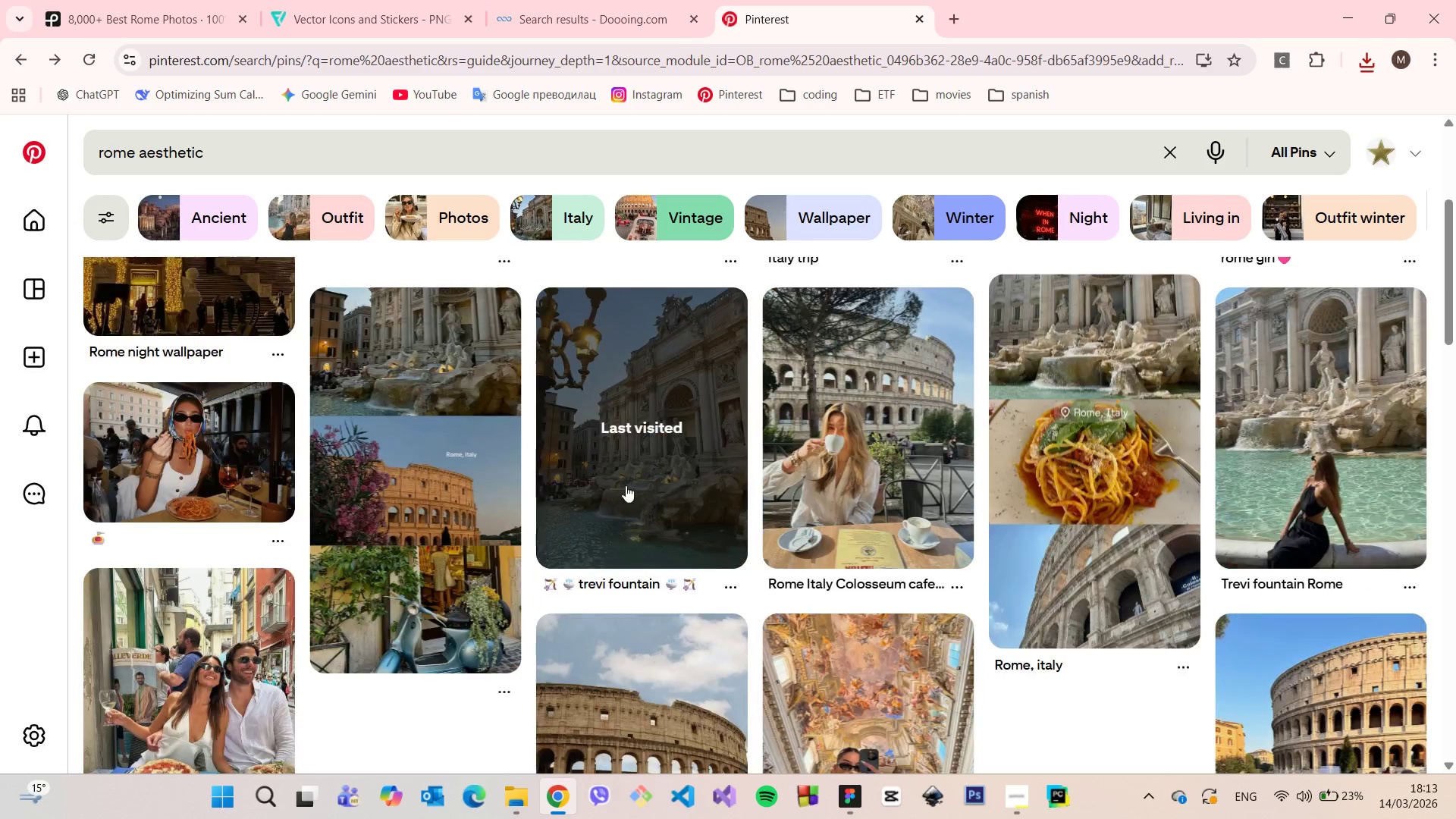 
scroll: coordinate [645, 491], scroll_direction: down, amount: 10.0
 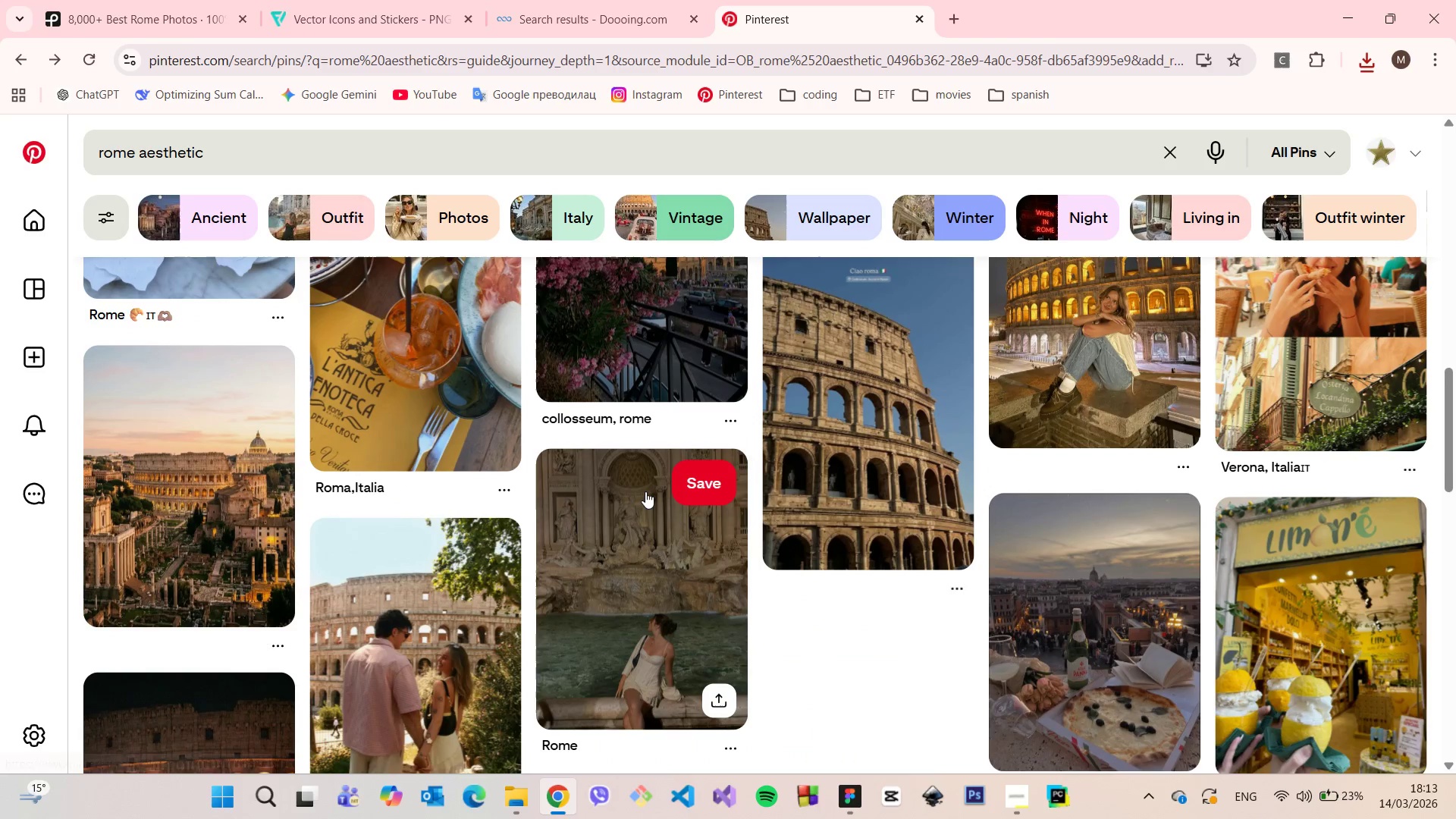 
scroll: coordinate [645, 492], scroll_direction: up, amount: 3.0
 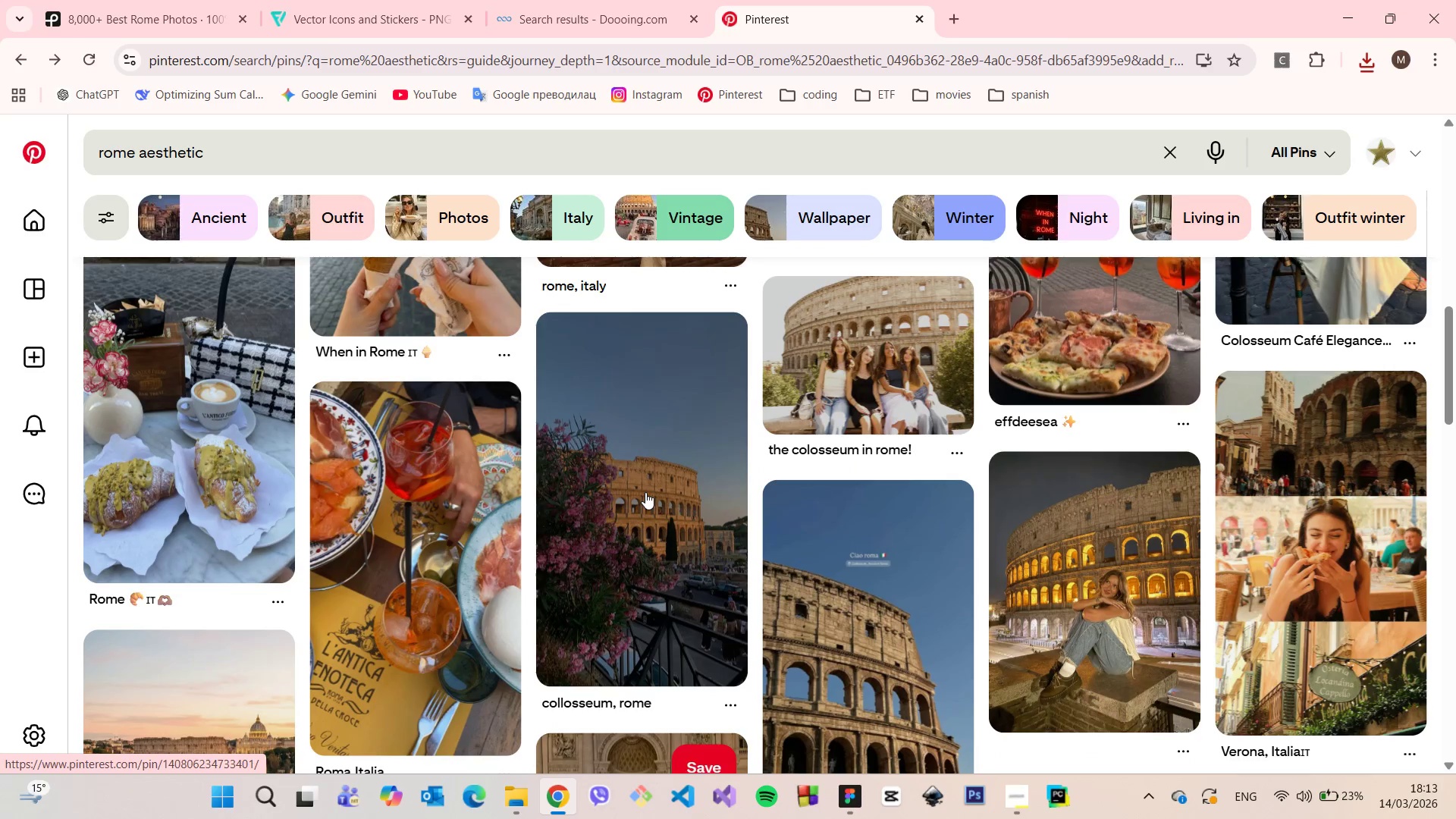 
scroll: coordinate [645, 492], scroll_direction: down, amount: 6.0
 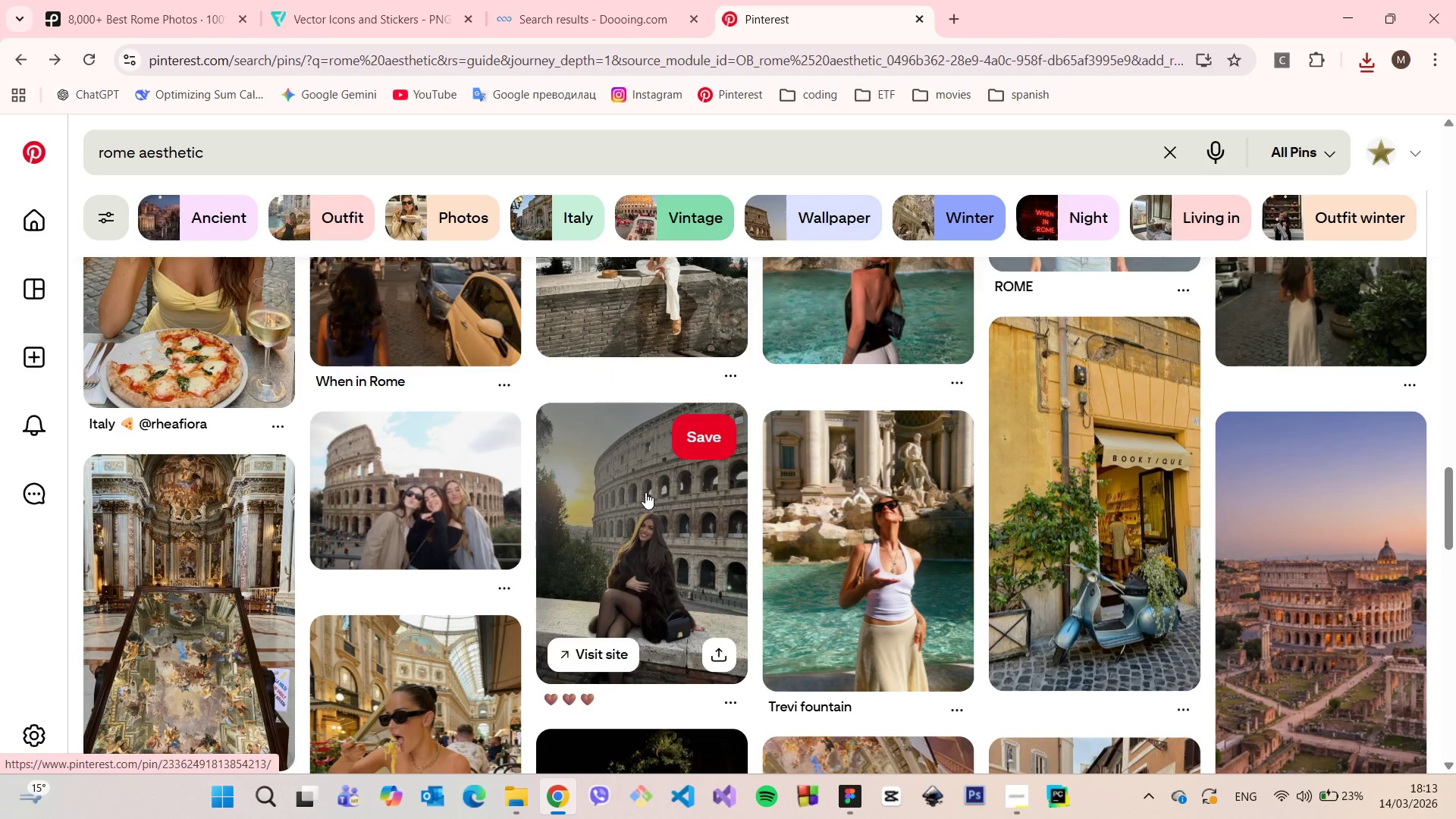 
wait(6.09)
 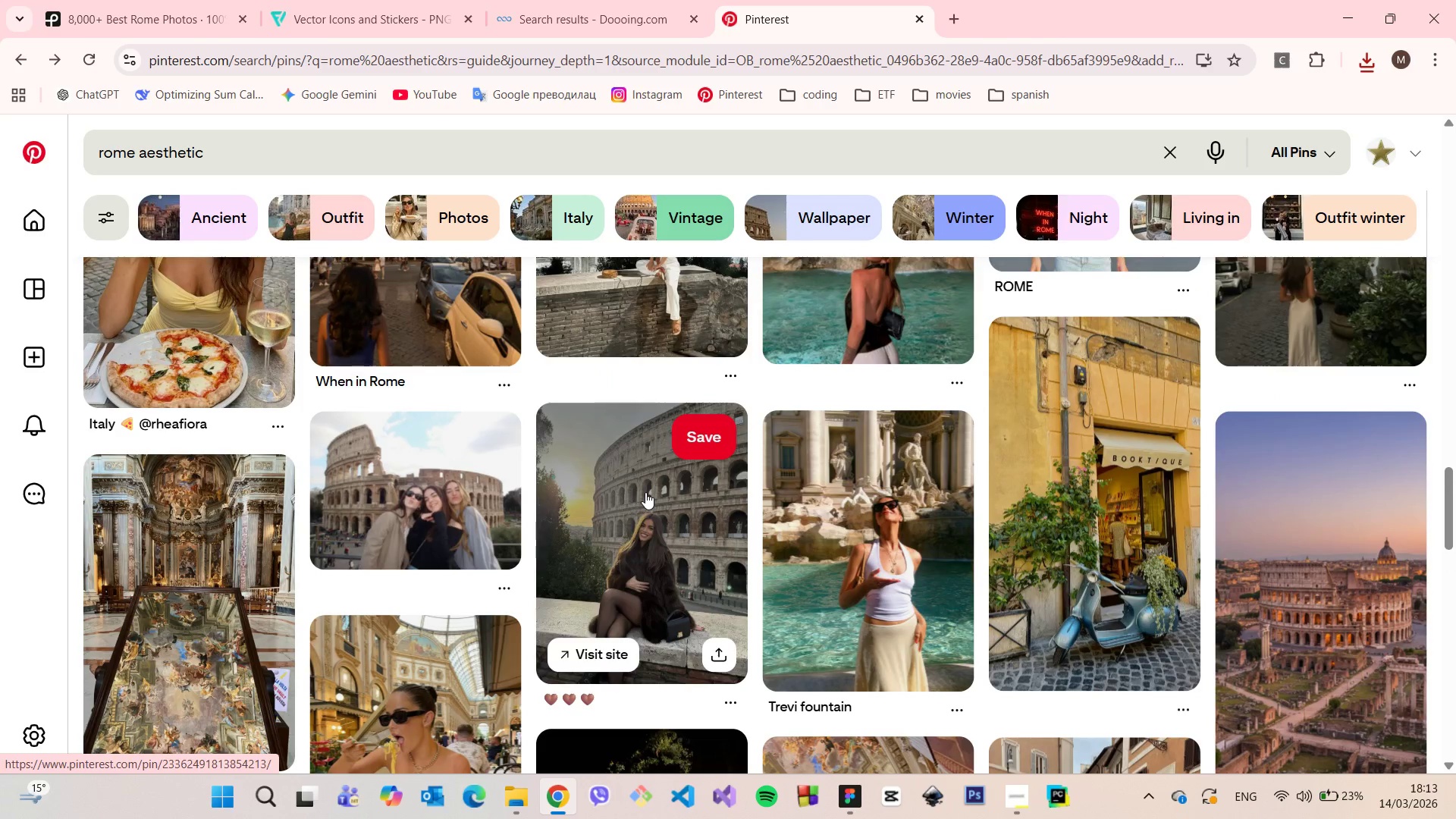 
scroll: coordinate [651, 498], scroll_direction: down, amount: 5.0
 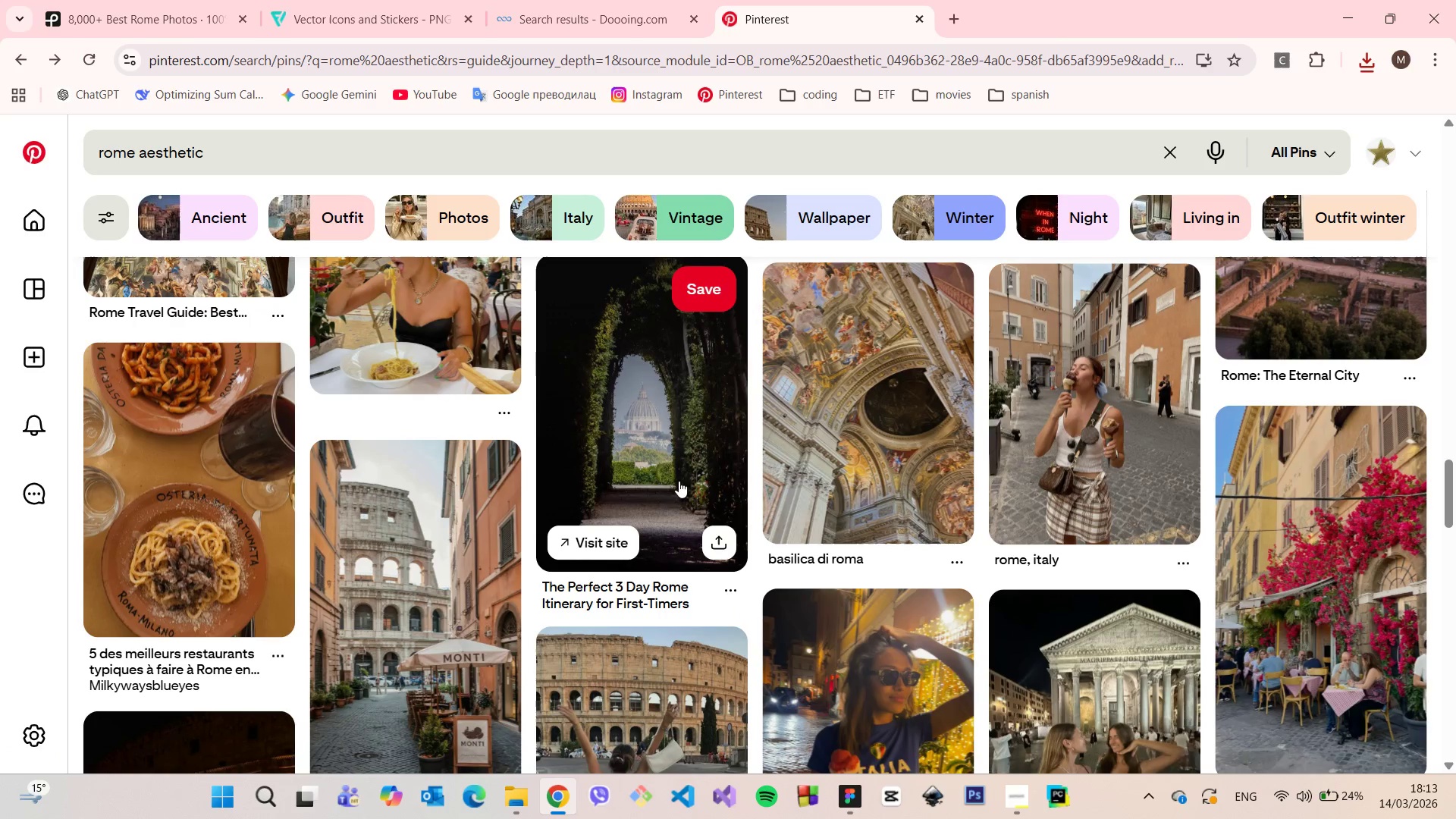 
left_click([636, 416])
 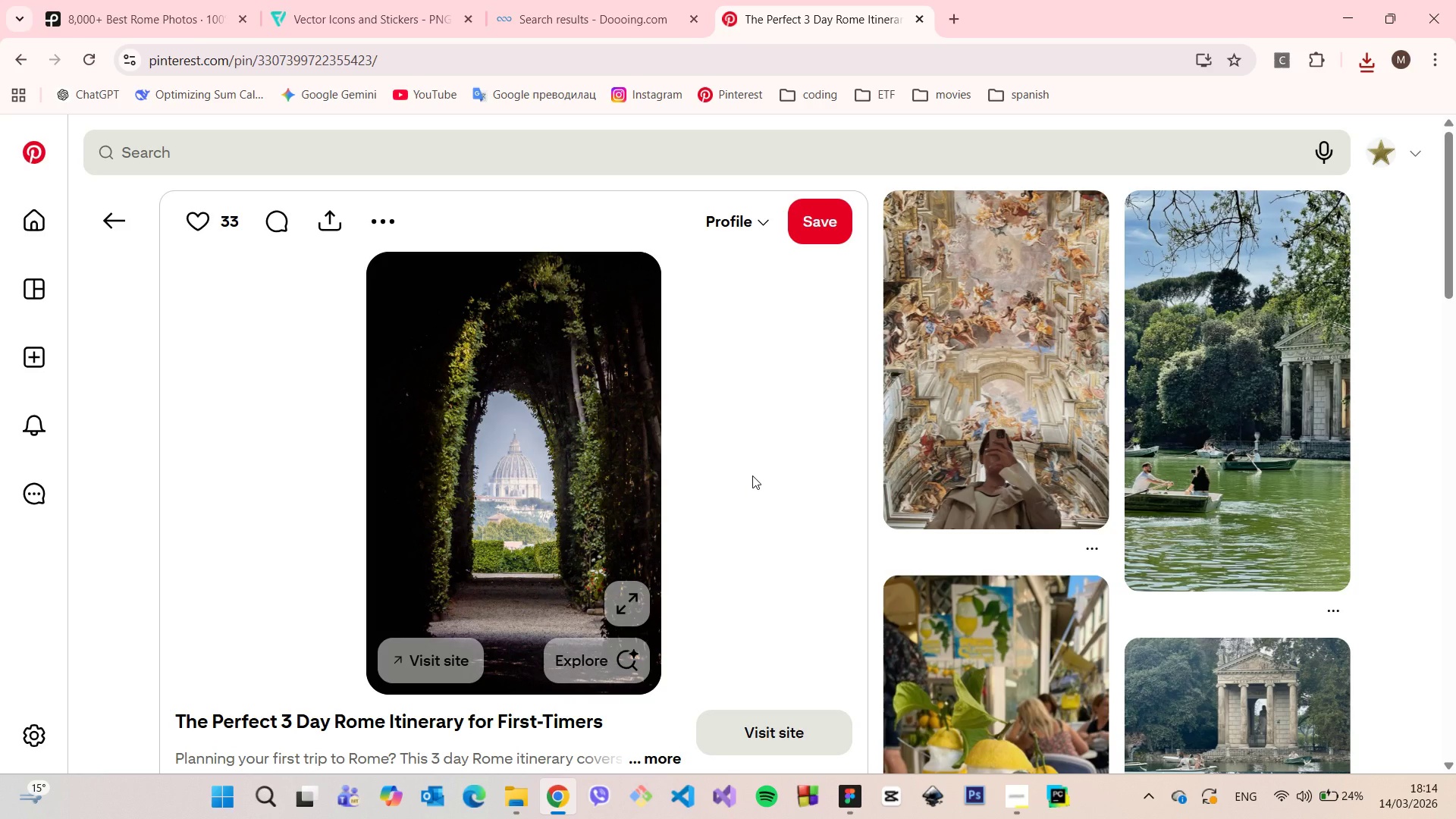 
left_click([1255, 442])
 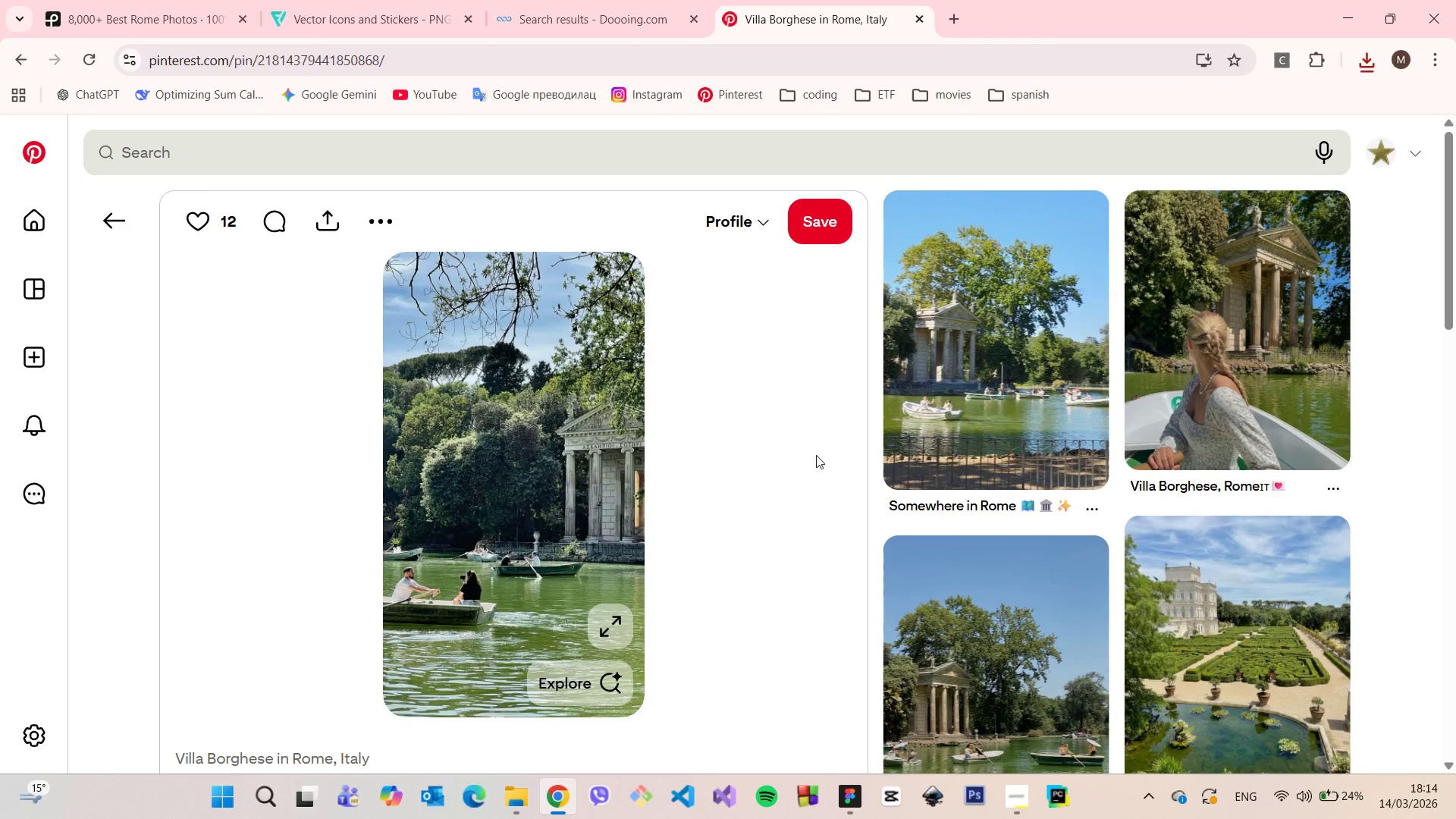 
mouse_move([562, 485])
 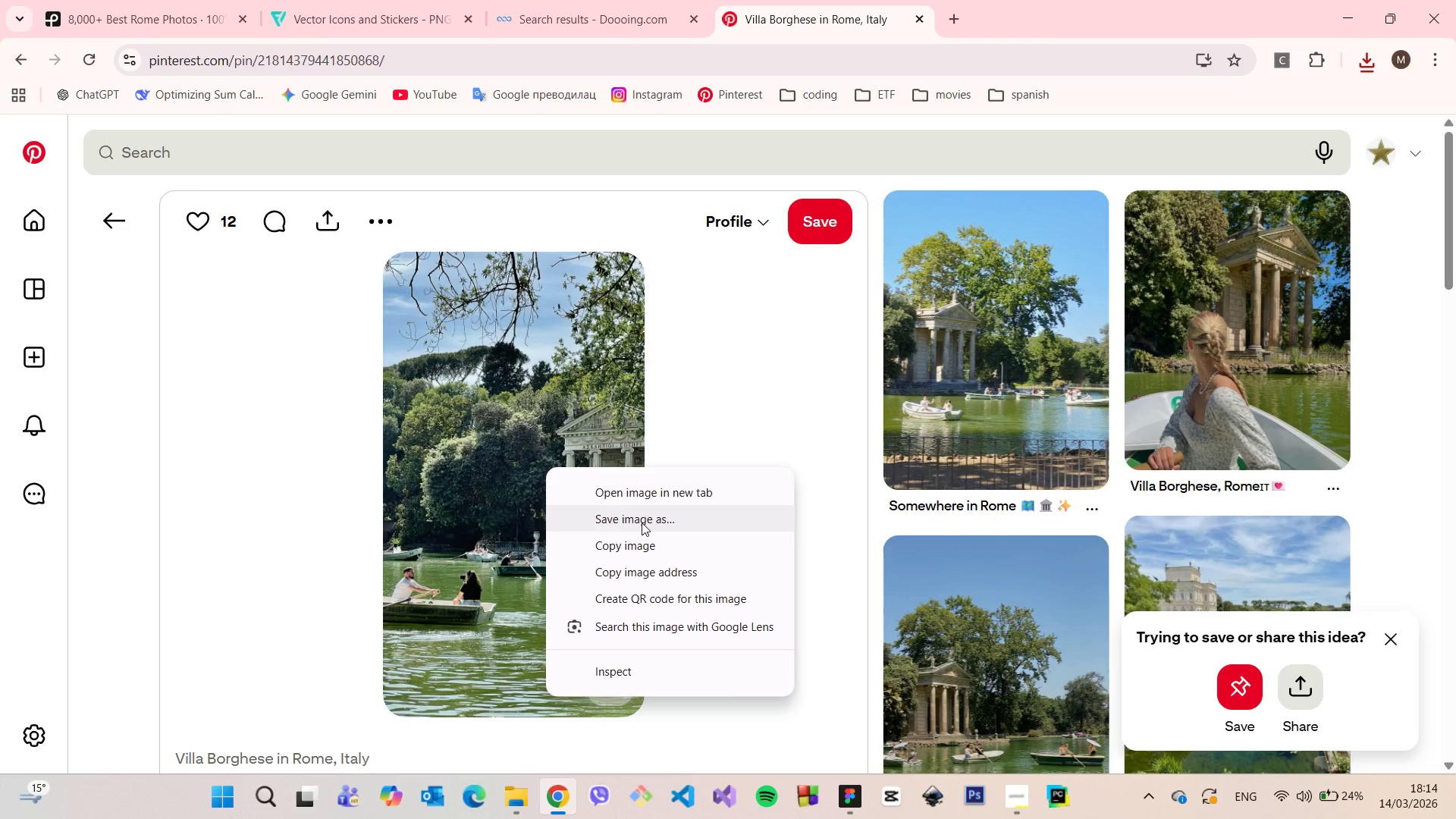 
left_click([642, 522])
 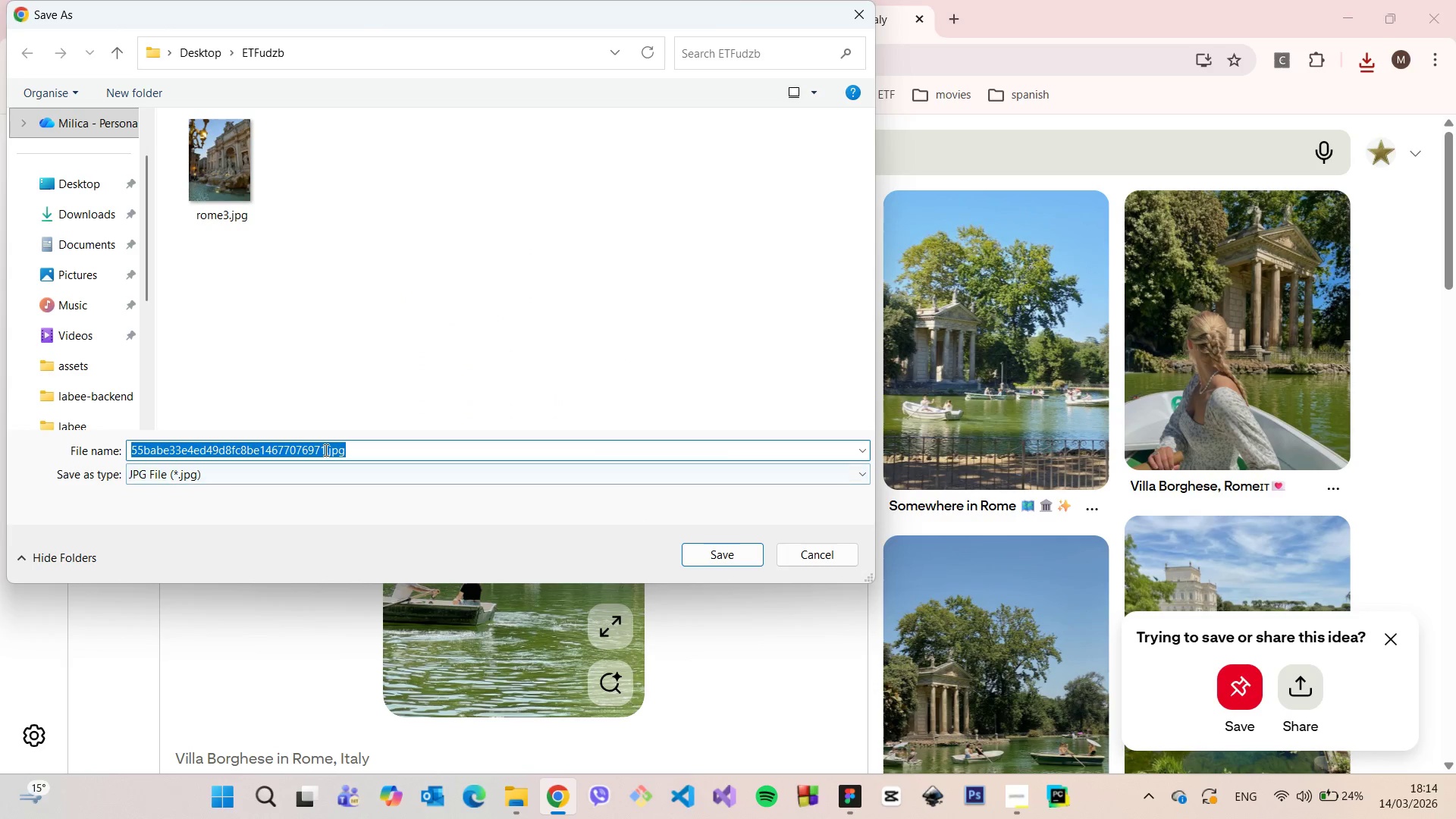 
left_click([316, 447])
 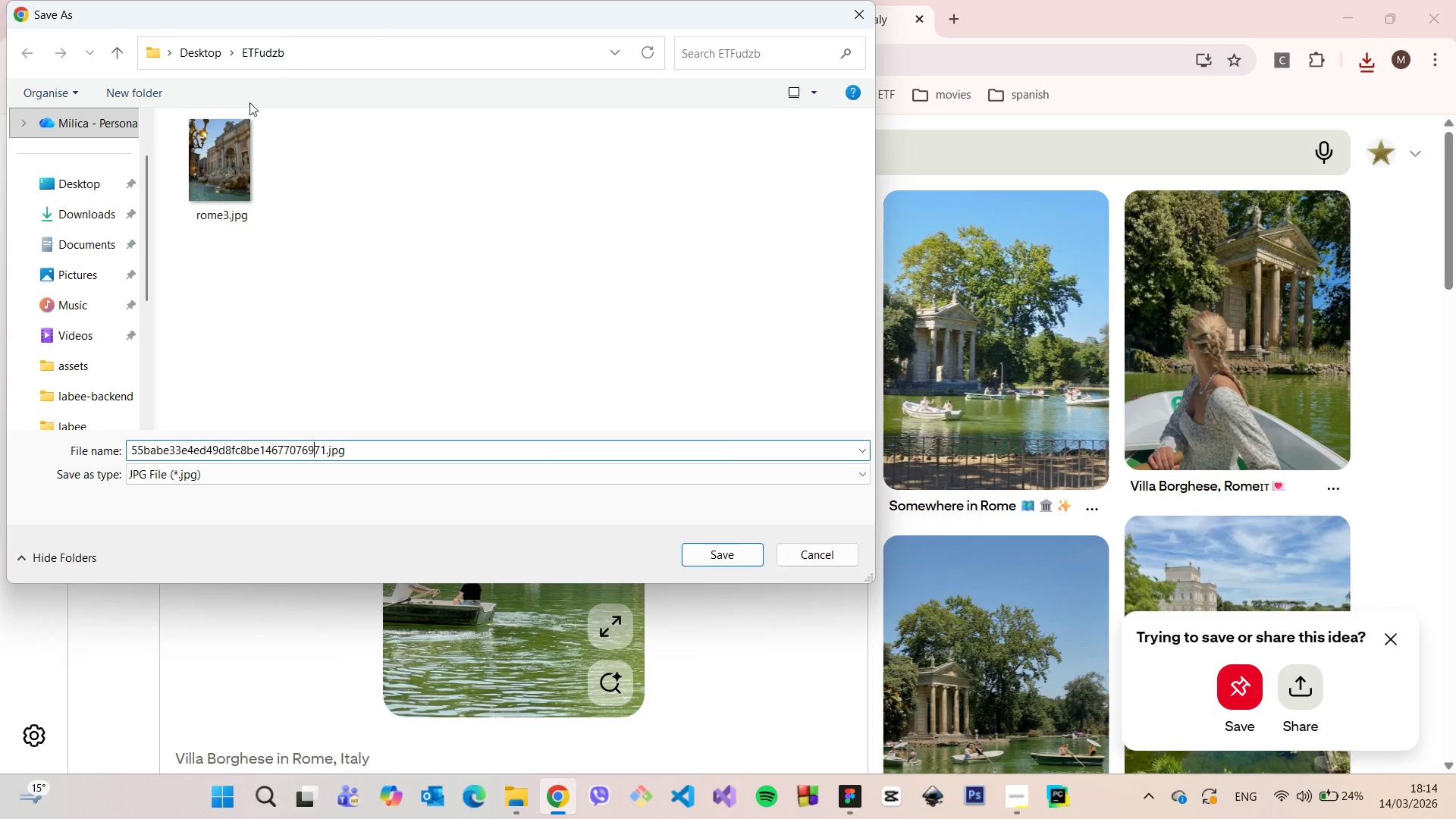 
left_click_drag(start_coordinate=[230, 152], to_coordinate=[114, 209])
 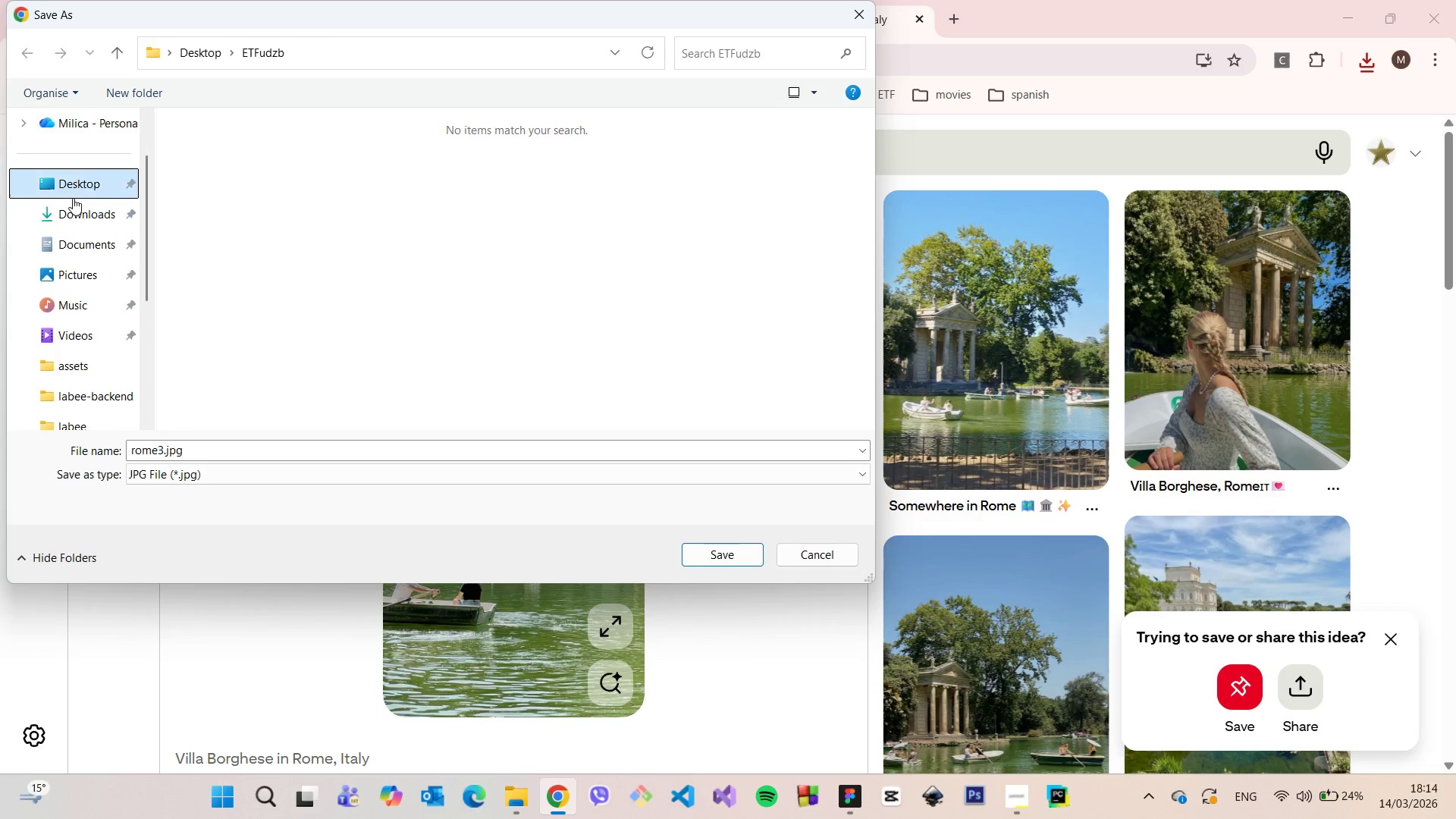 
double_click([75, 214])
 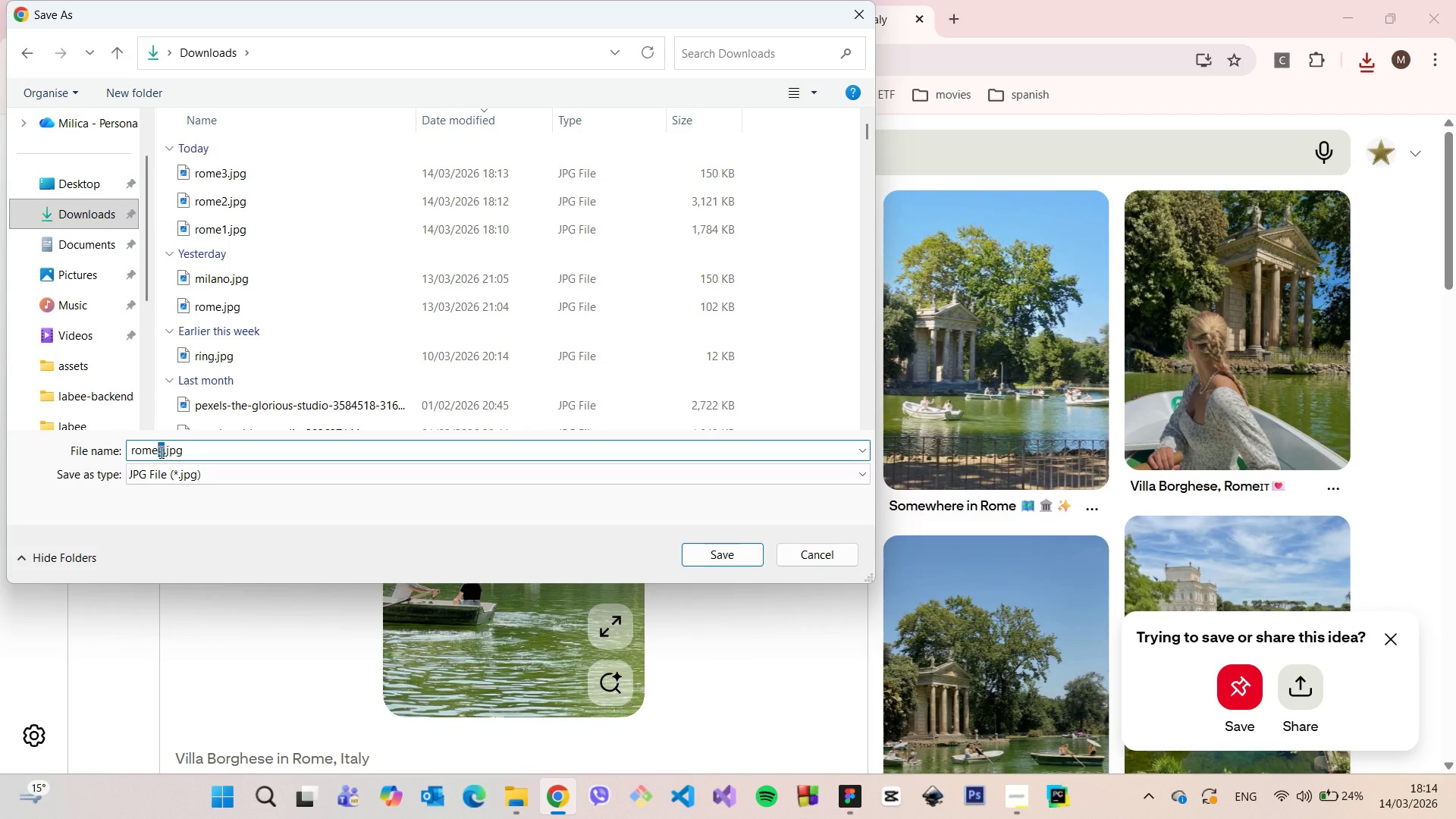 
key(4)
 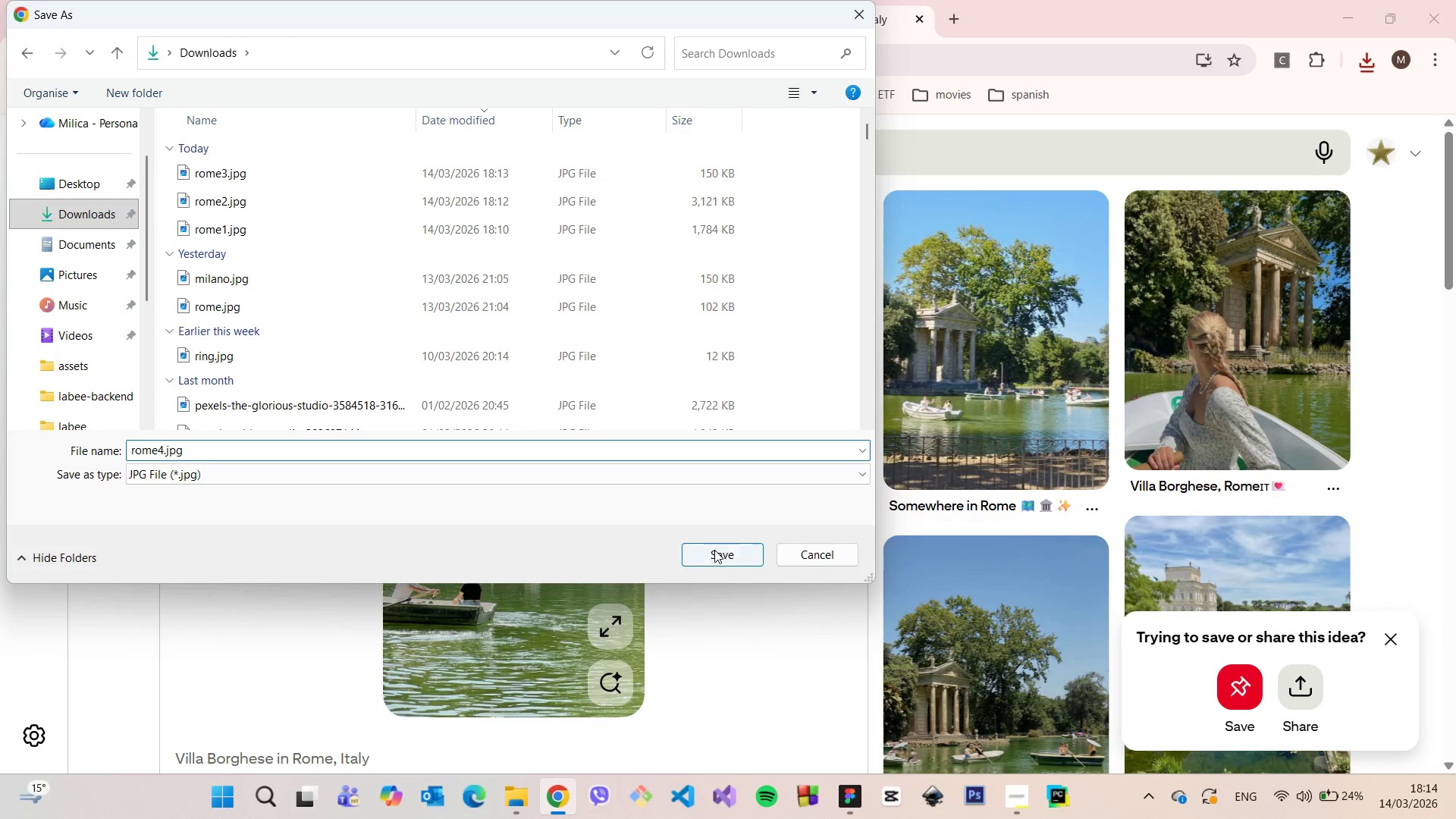 
left_click([714, 550])
 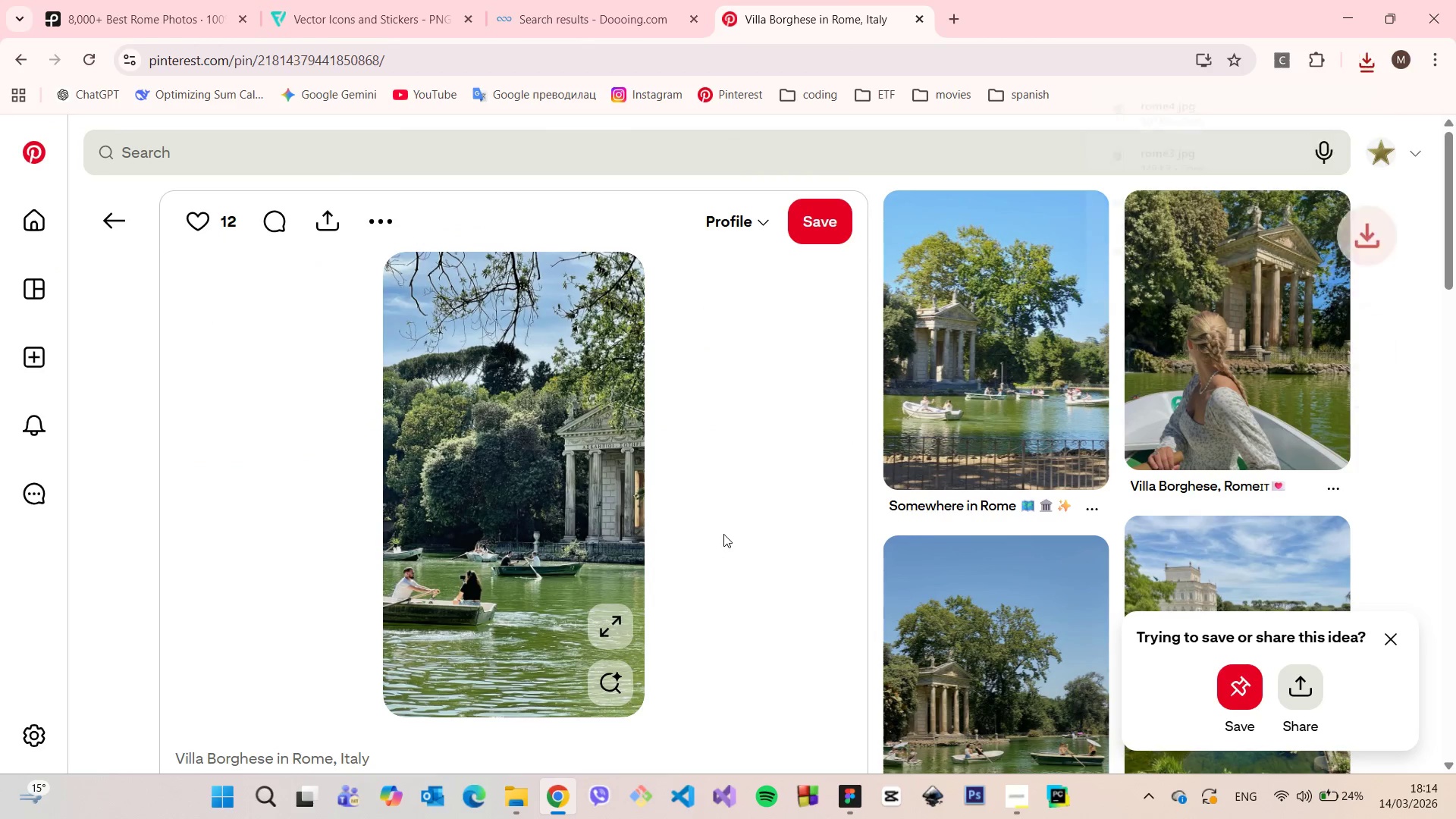 
scroll: coordinate [723, 534], scroll_direction: down, amount: 5.0
 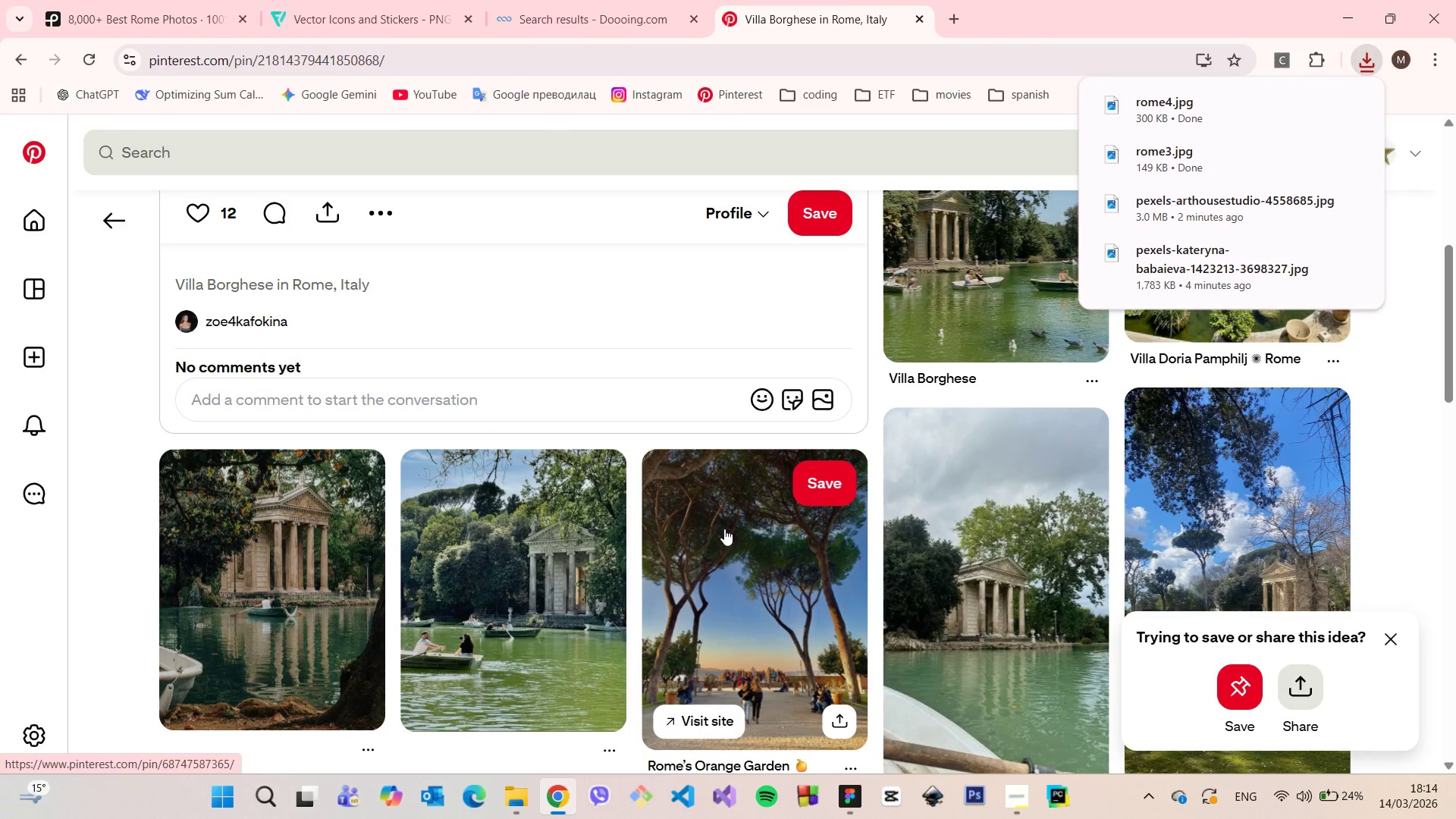 
scroll: coordinate [724, 529], scroll_direction: up, amount: 3.0
 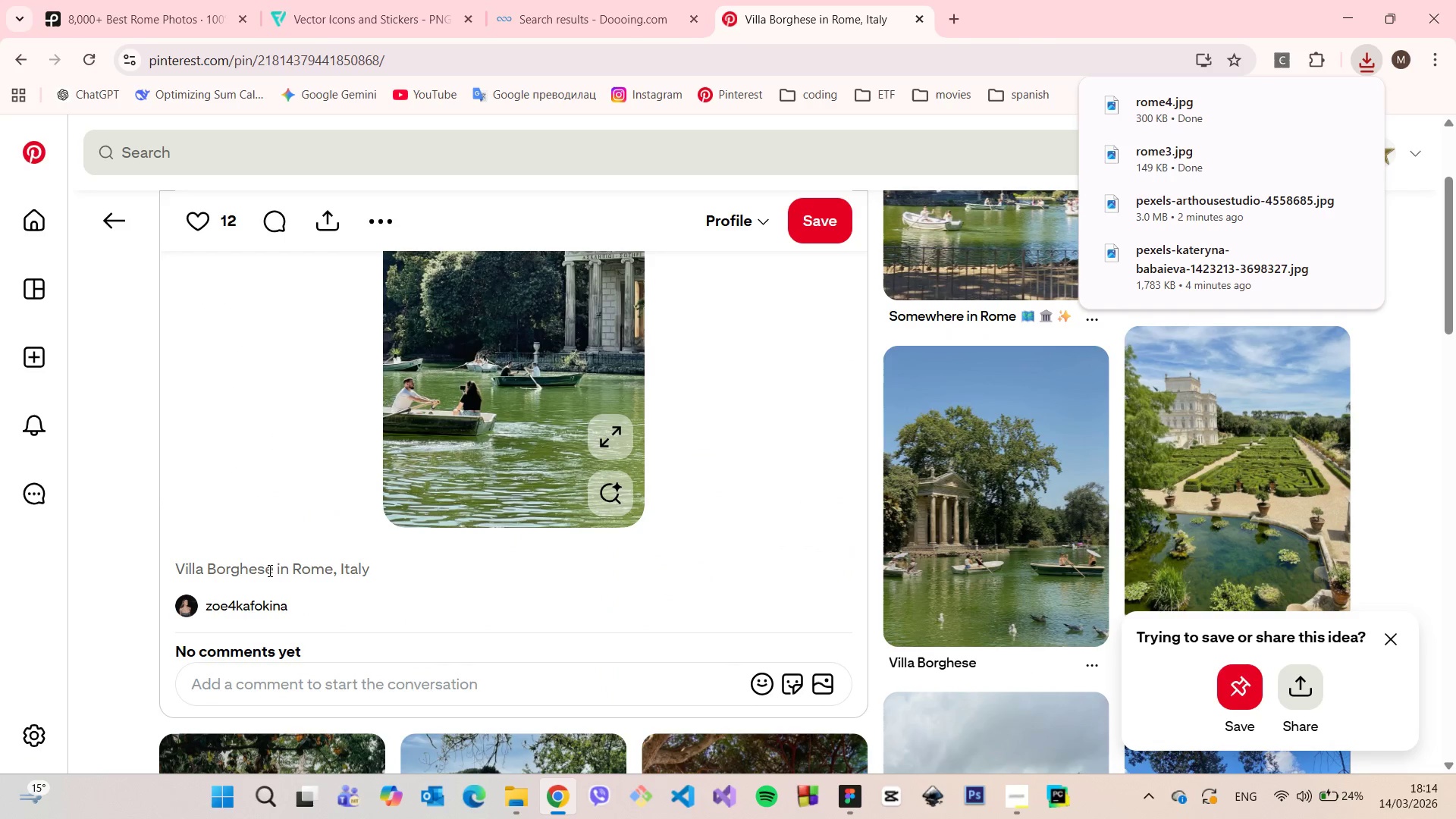 
left_click_drag(start_coordinate=[272, 570], to_coordinate=[154, 566])
 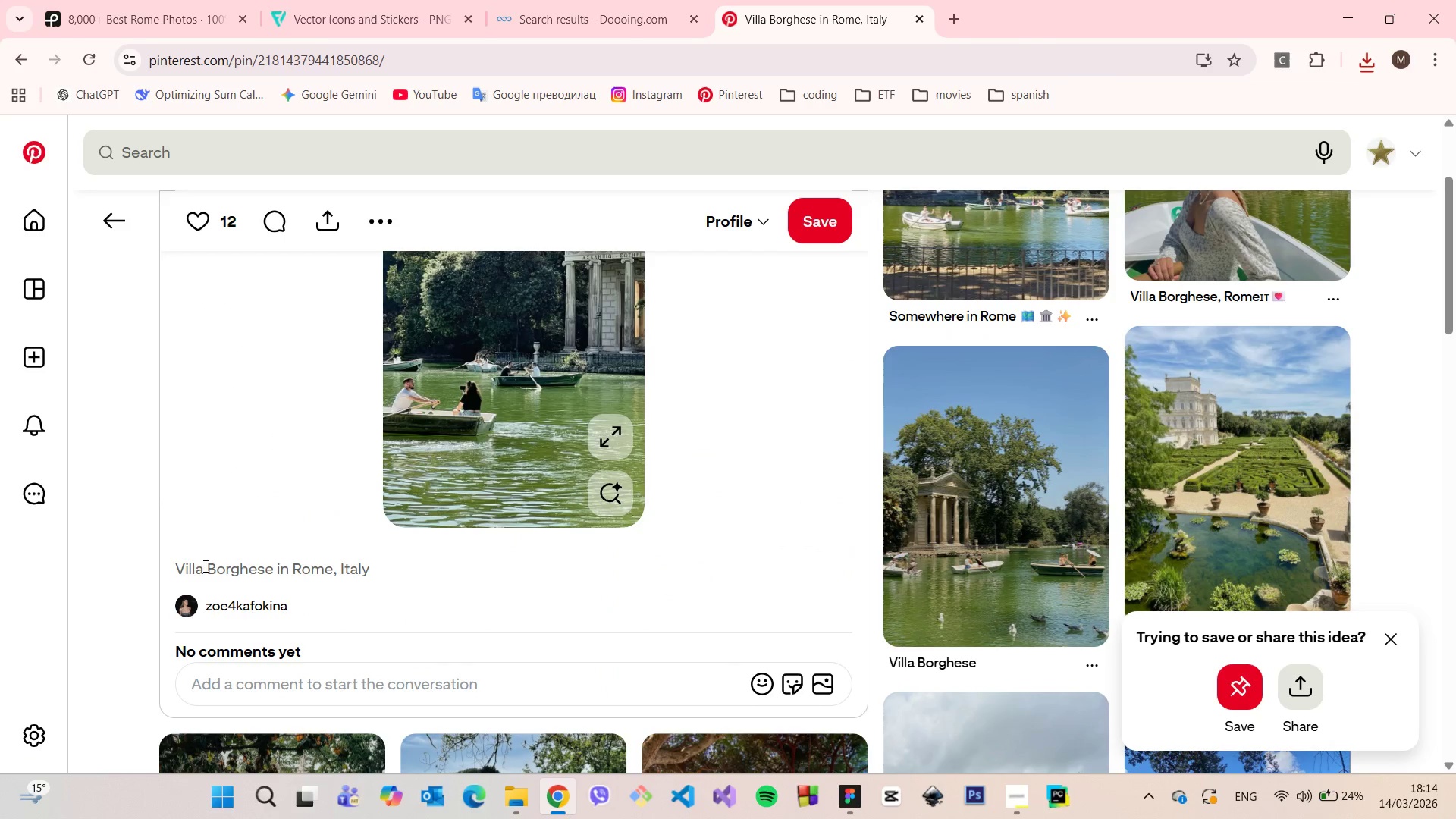 
left_click([204, 566])
 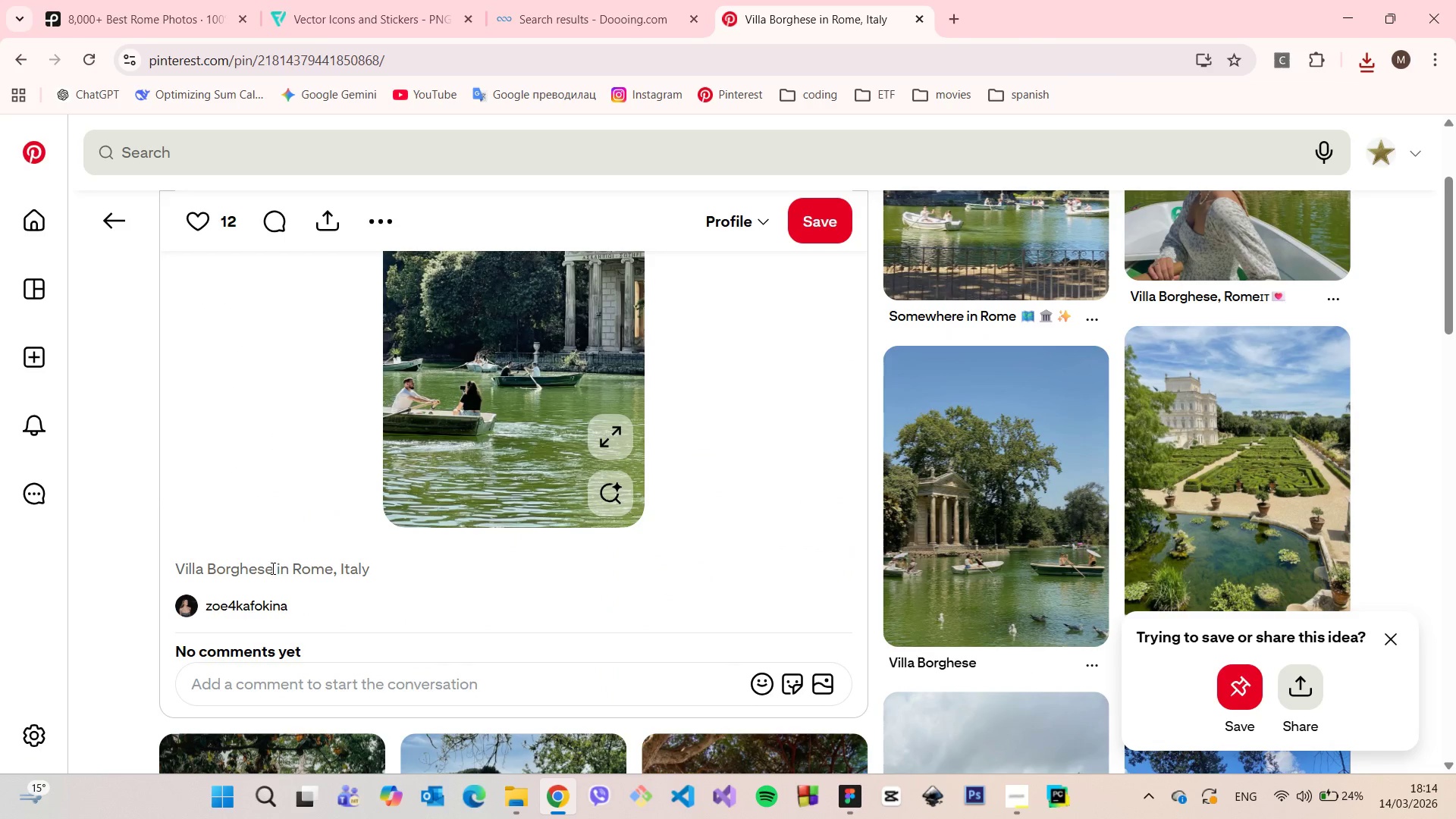 
left_click_drag(start_coordinate=[271, 569], to_coordinate=[180, 566])
 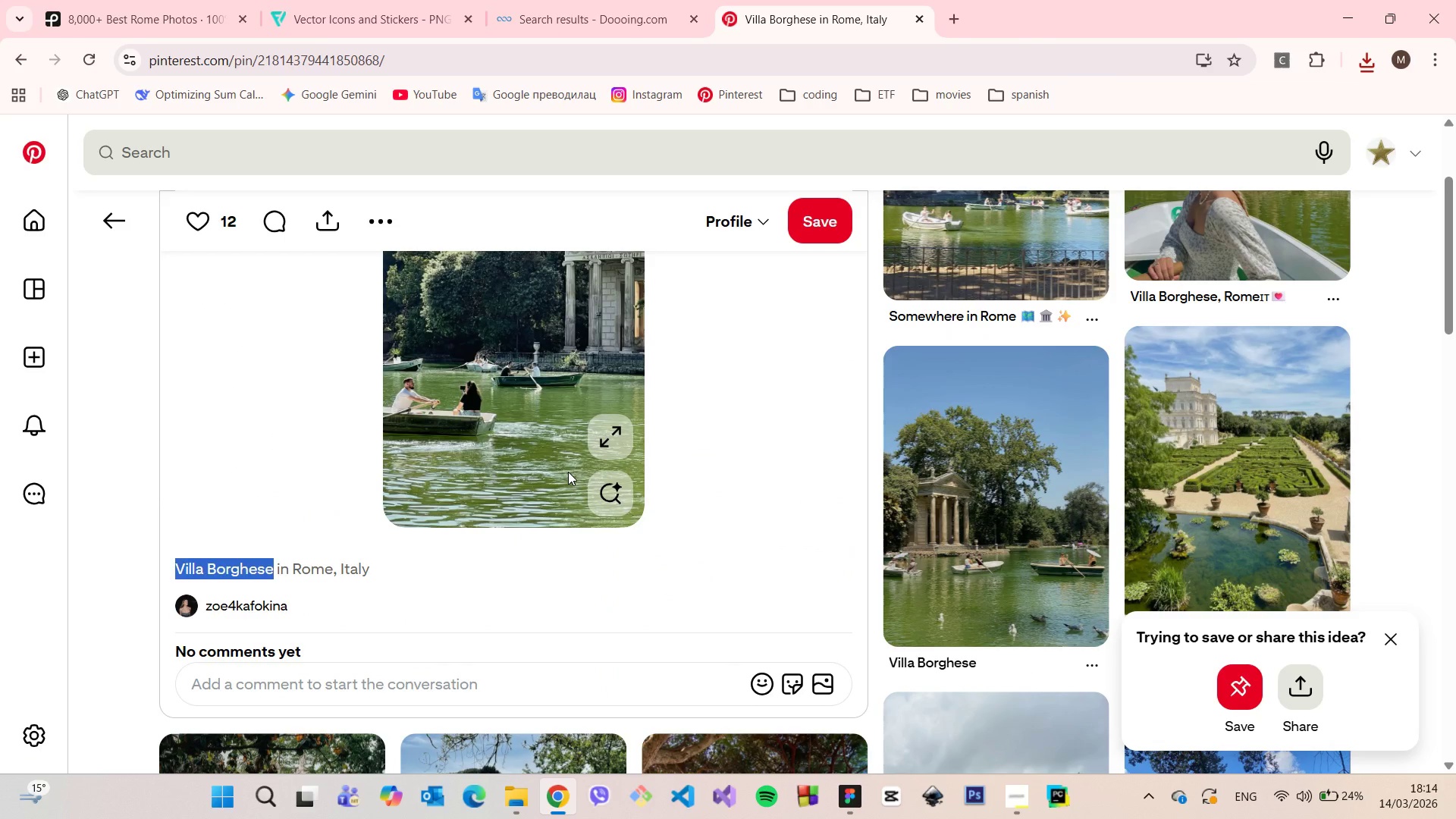 
key(Control+C)
 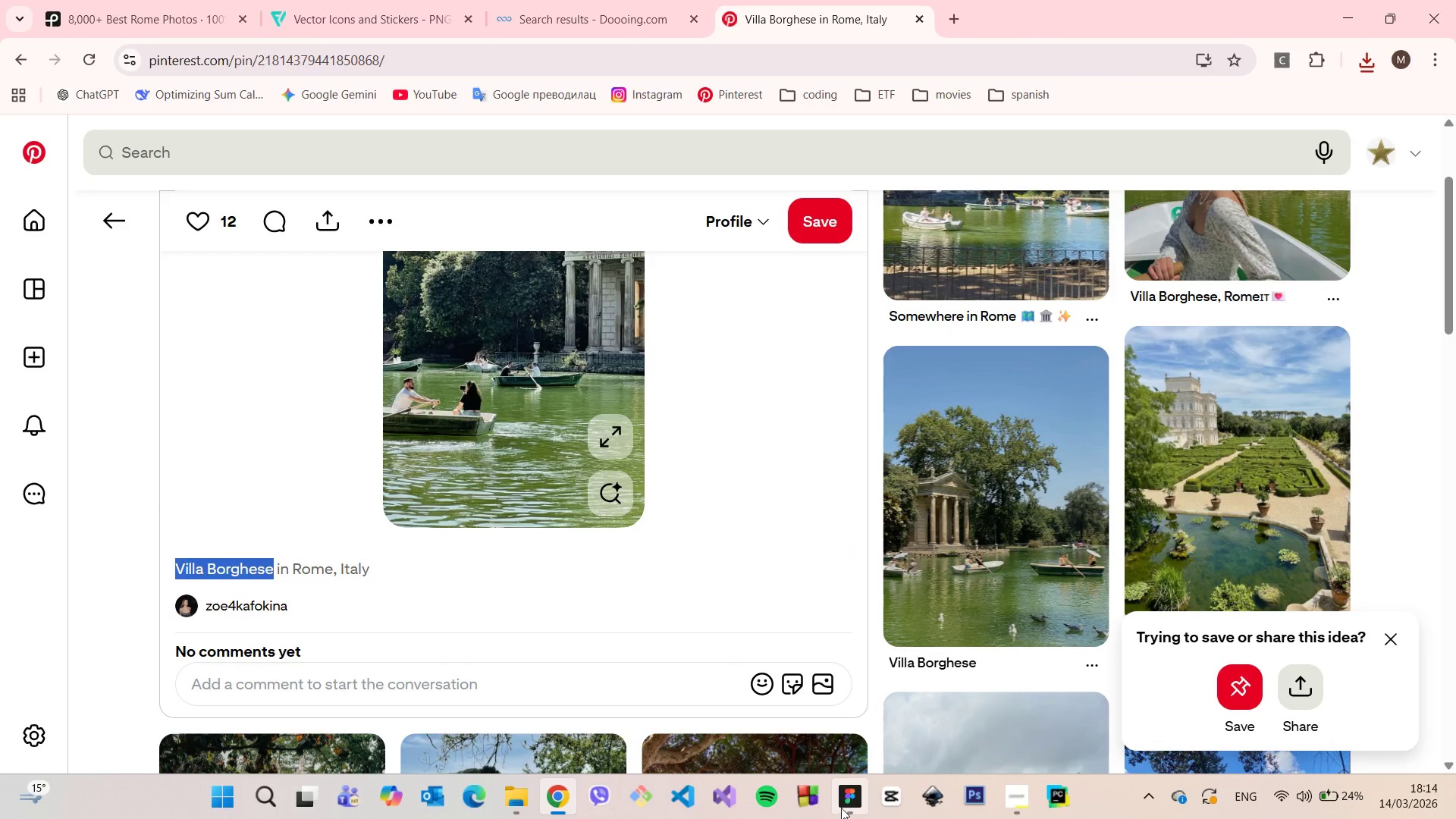 
left_click([846, 803])
 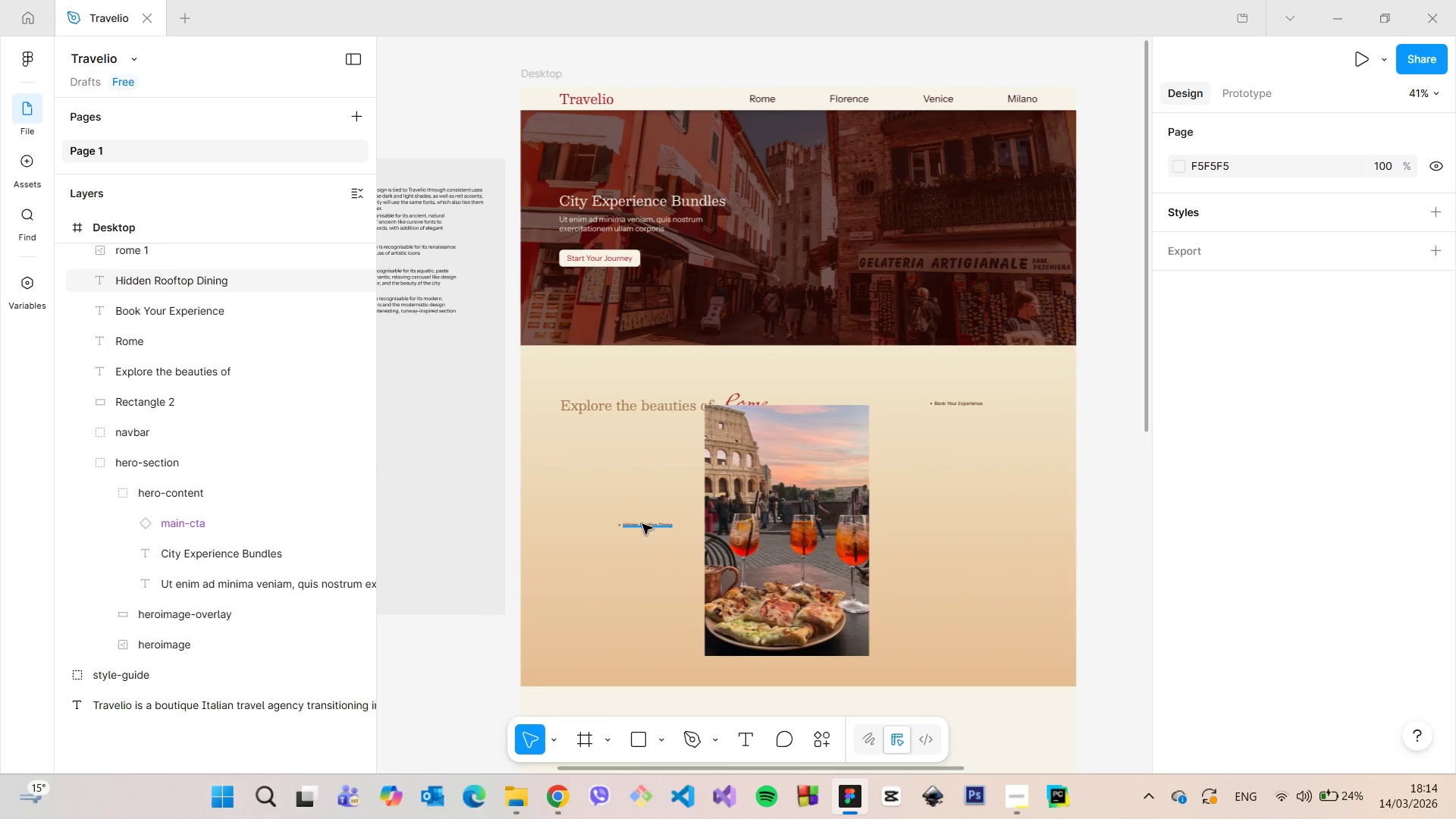 
left_click([642, 527])
 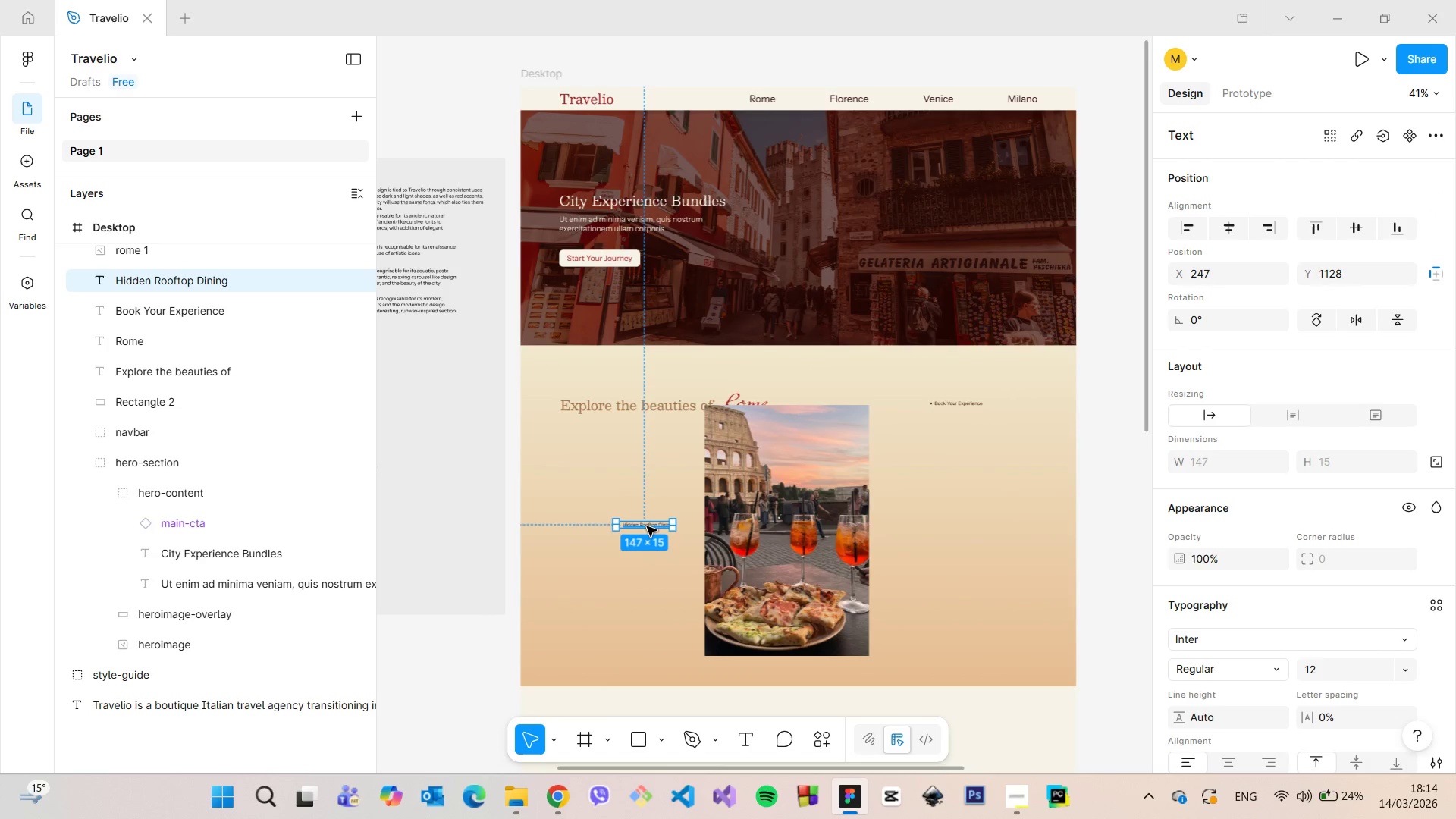 
hold_key(key=AltLeft, duration=0.84)
left_click_drag(start_coordinate=[647, 526], to_coordinate=[652, 573])
 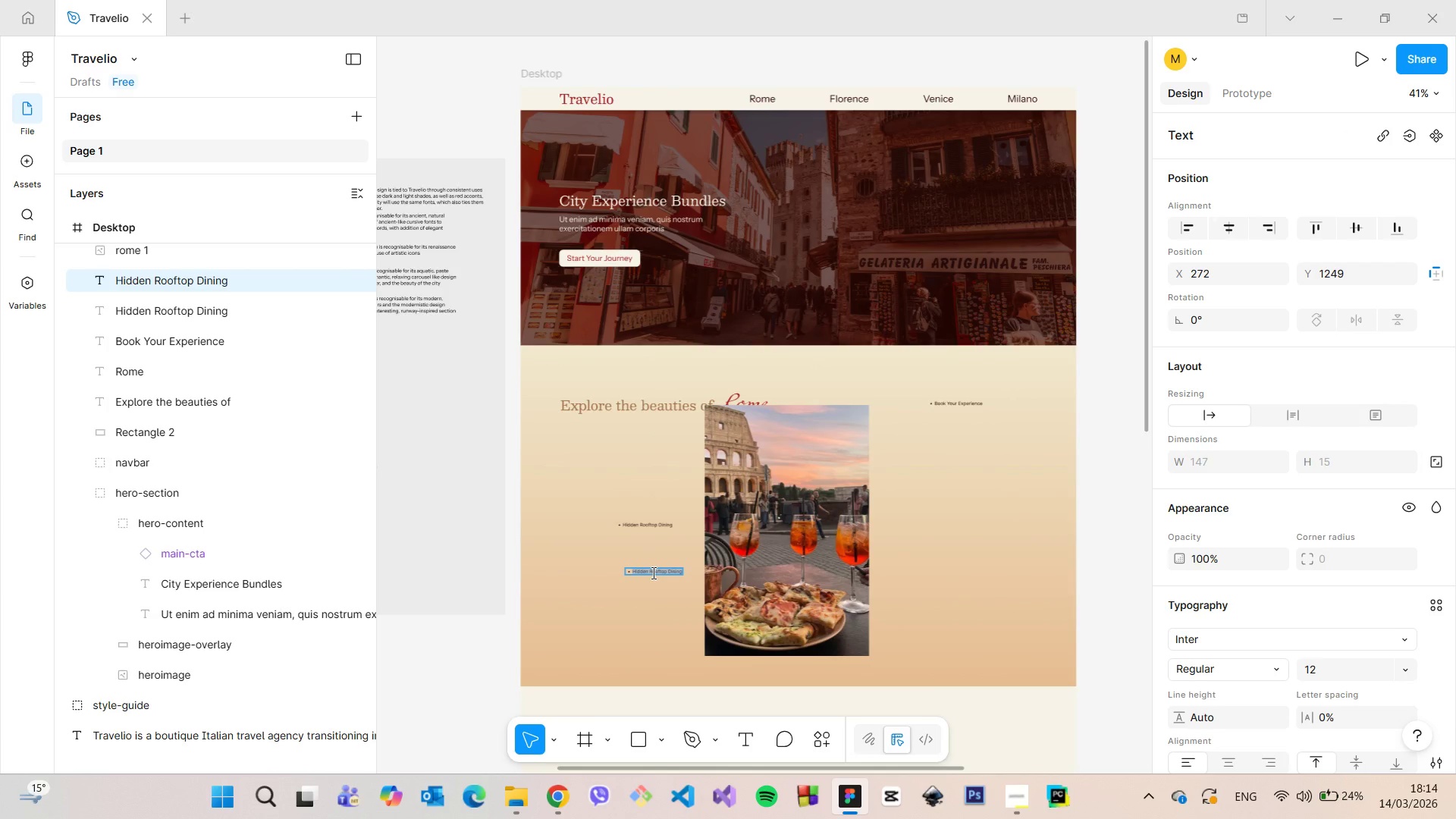 
double_click([652, 573])
 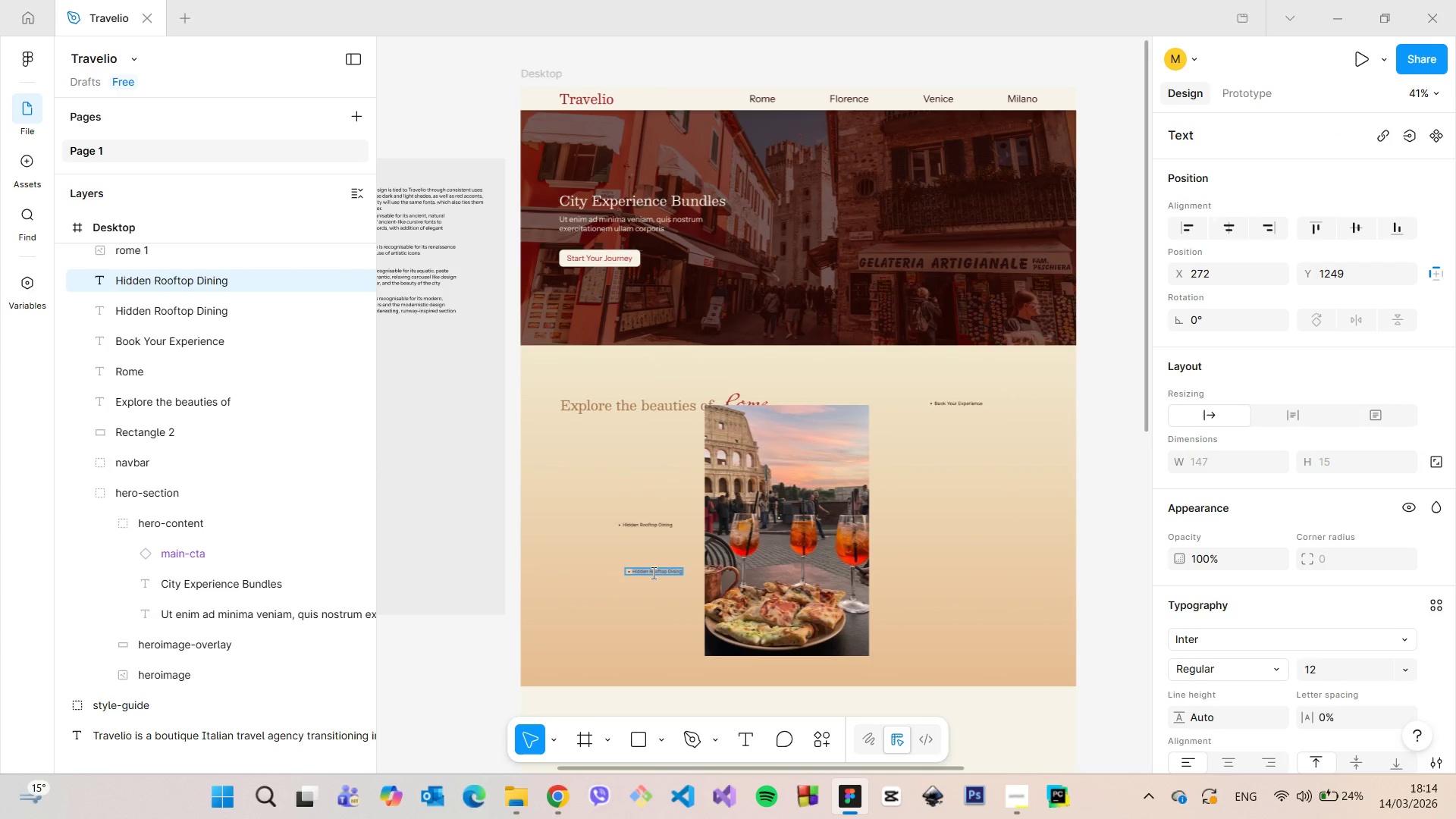 
key(Control+V)
 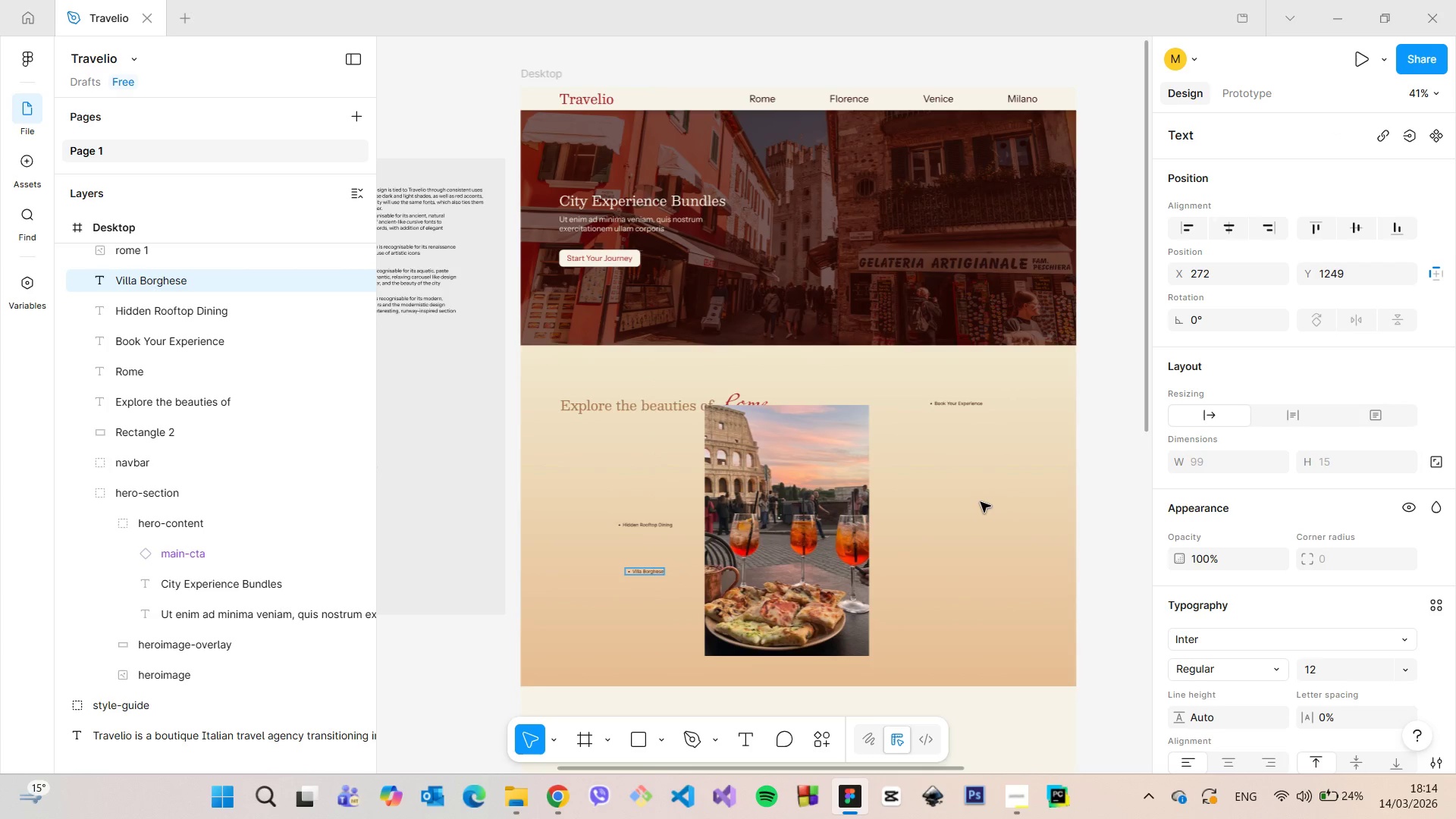 
left_click([981, 502])
 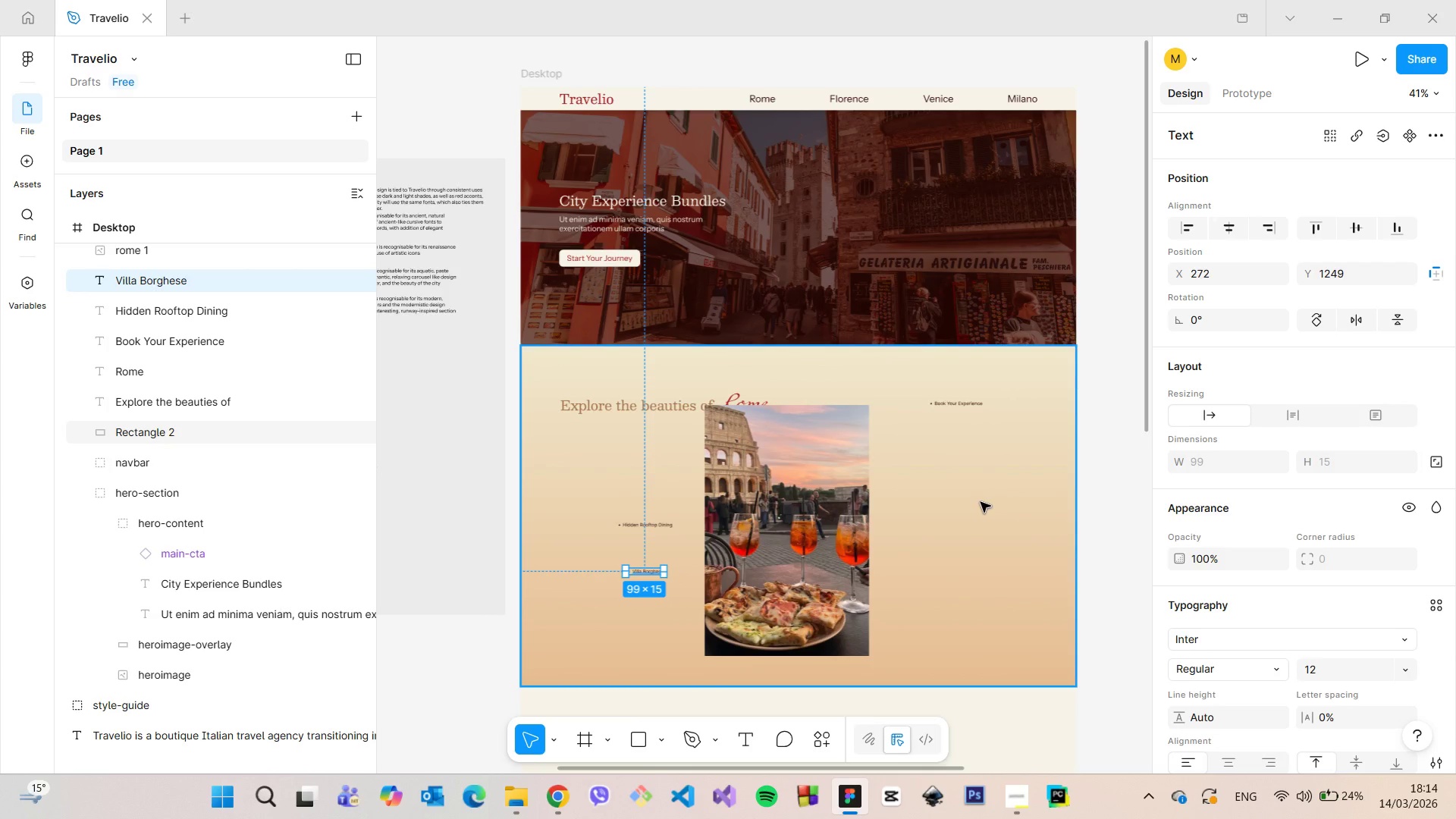 
left_click([981, 502])
 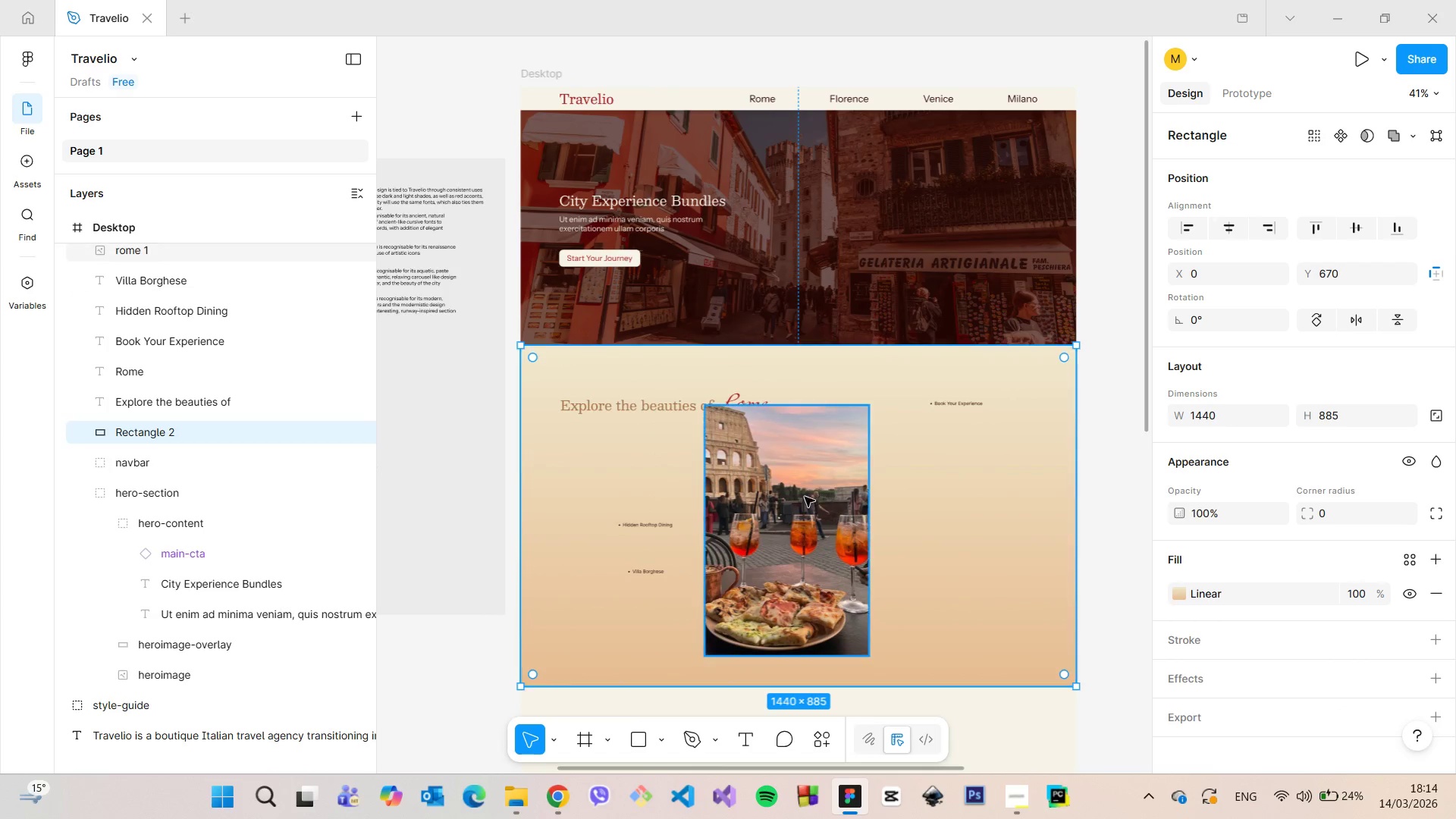 
left_click([799, 497])
 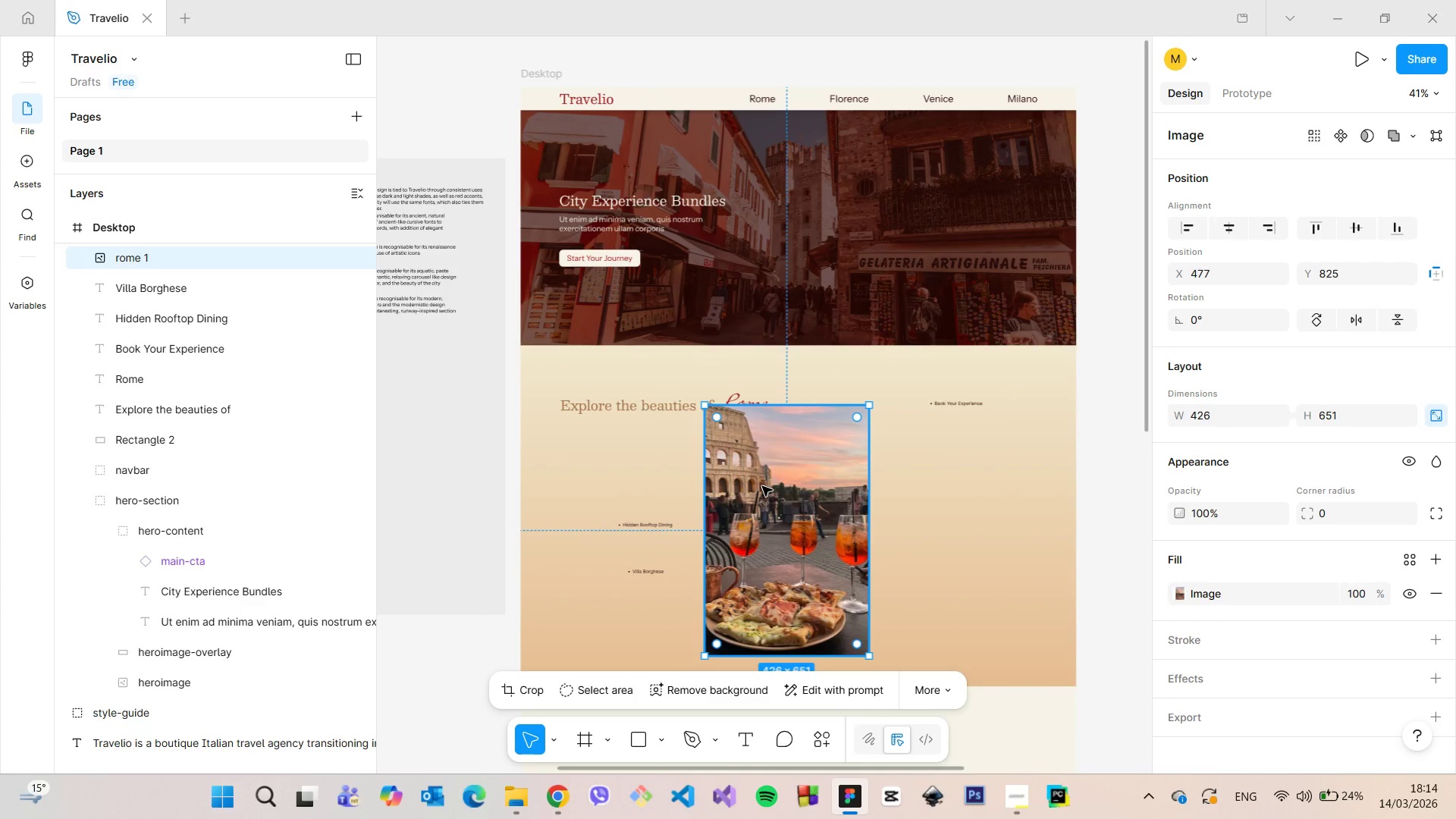 
left_click_drag(start_coordinate=[762, 486], to_coordinate=[909, 507])
 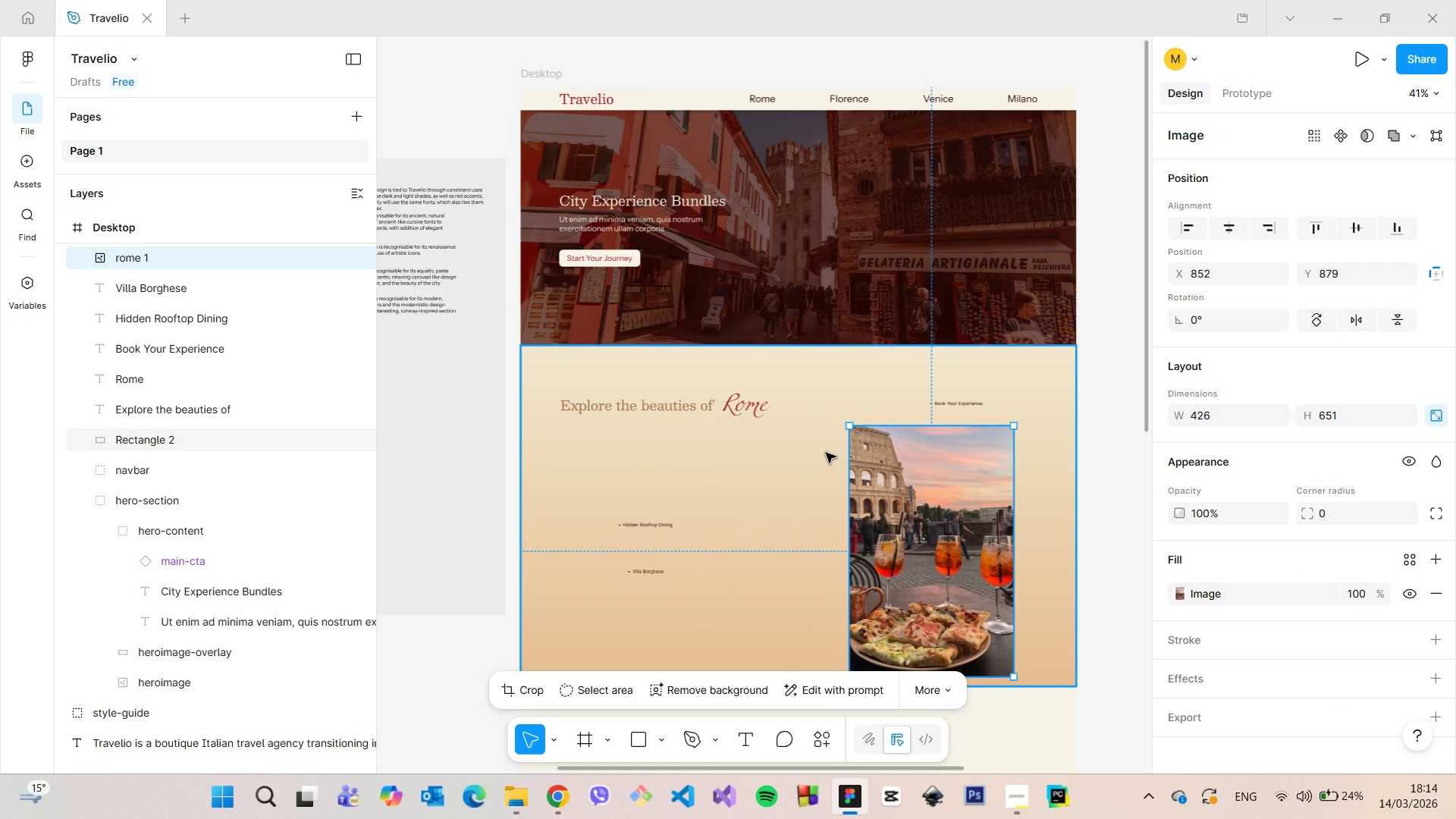 
left_click([826, 453])
 